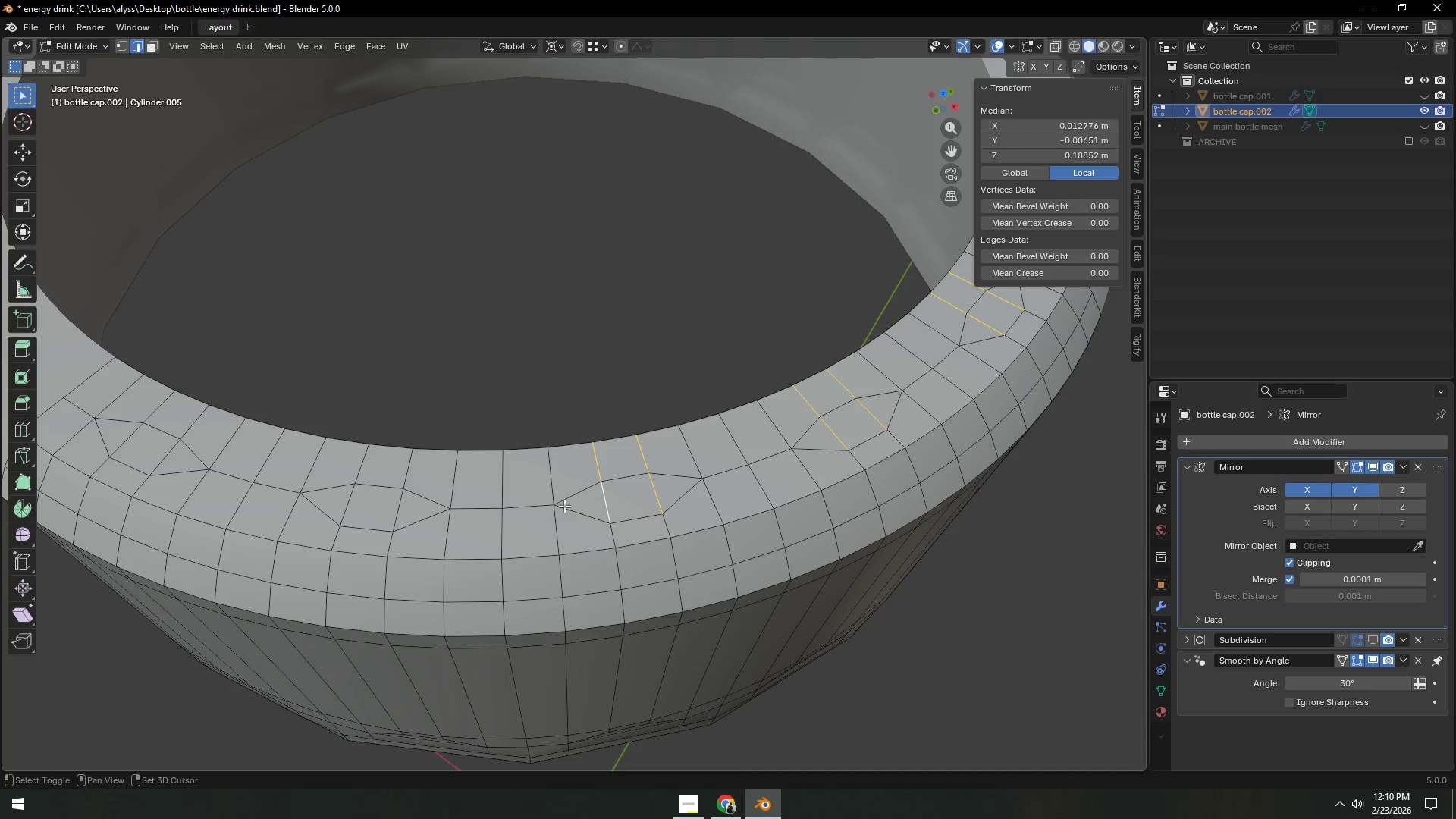 
key(Shift+ShiftLeft)
 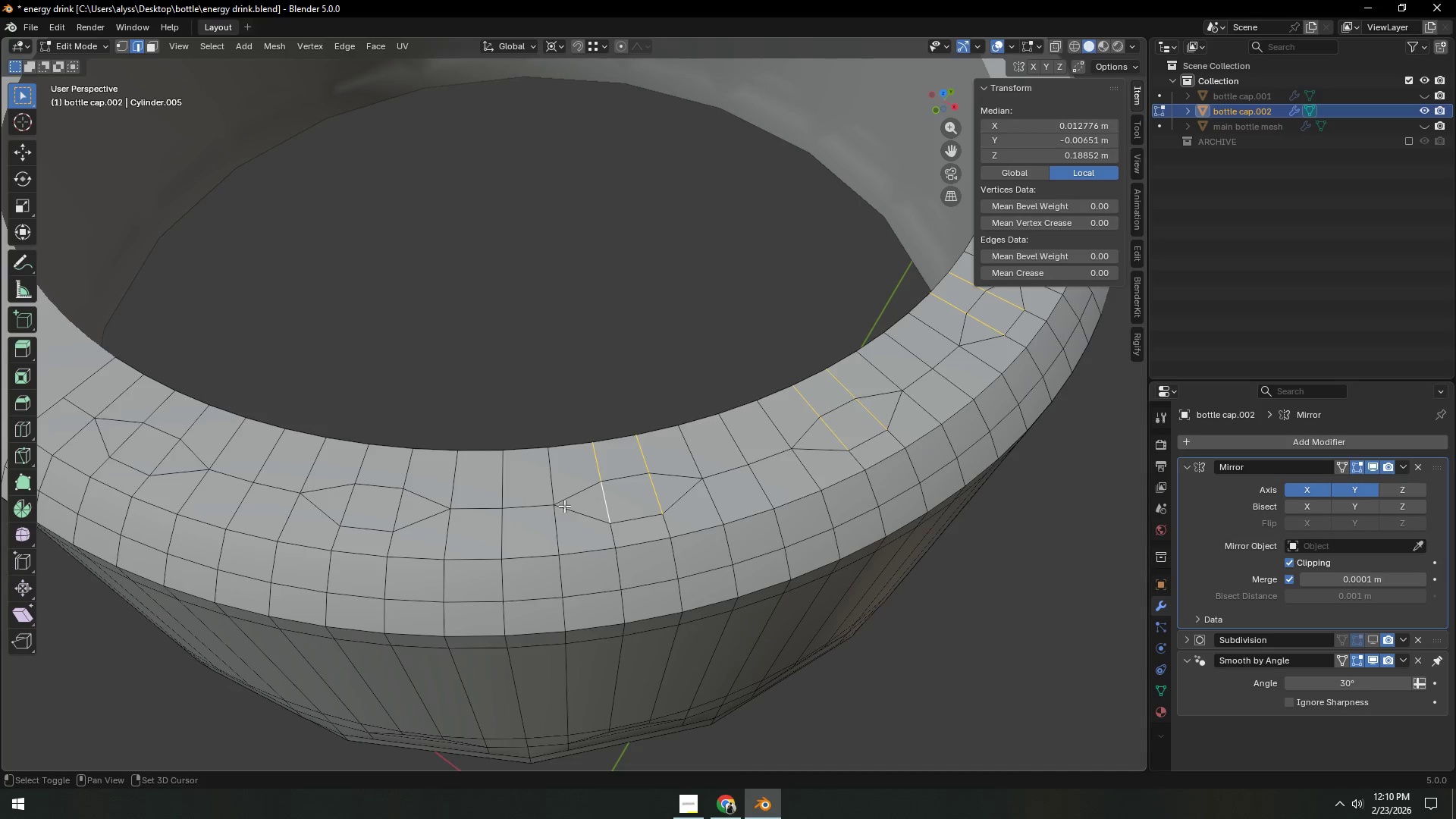 
key(Shift+ShiftLeft)
 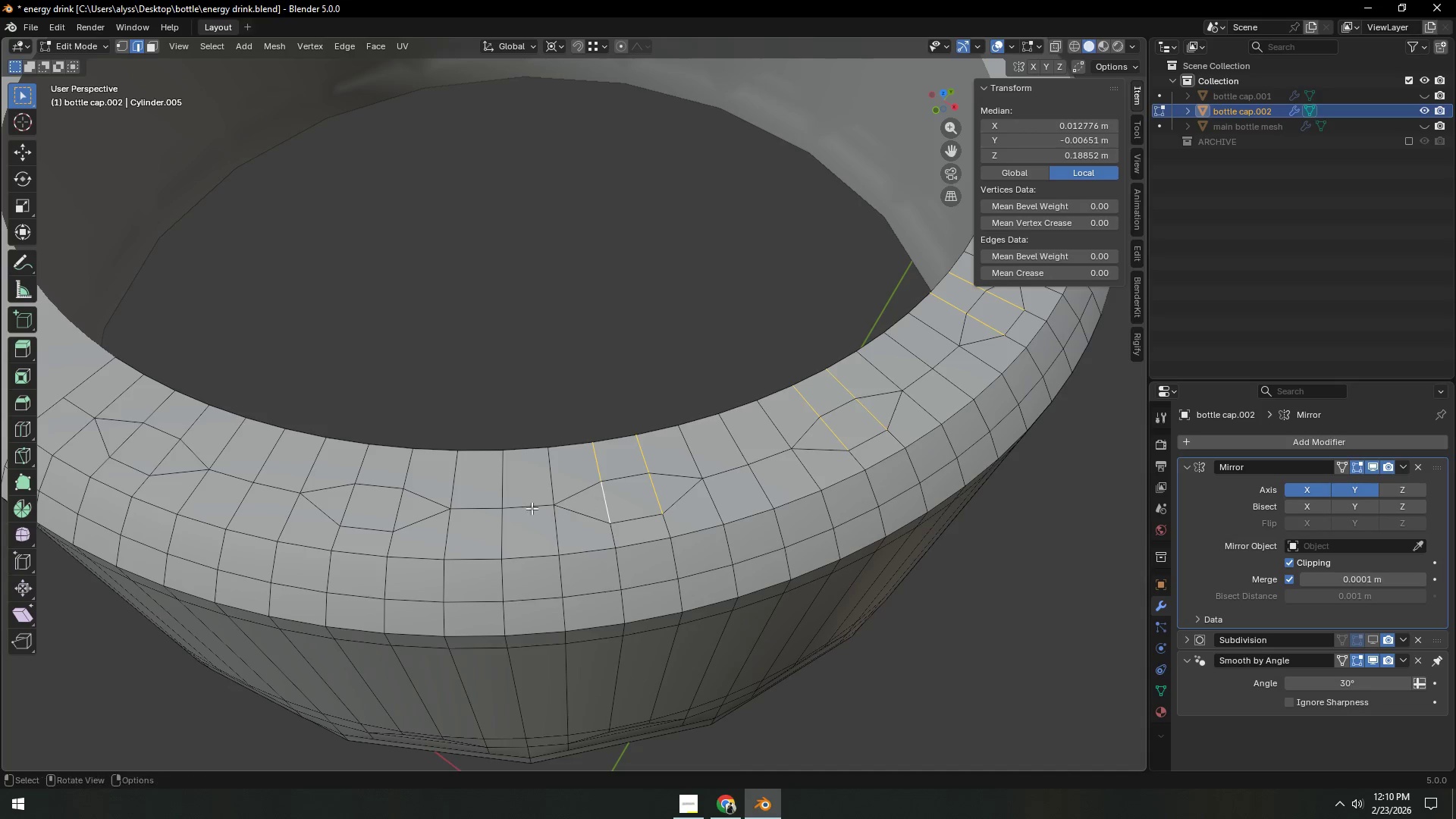 
key(Shift+ShiftLeft)
 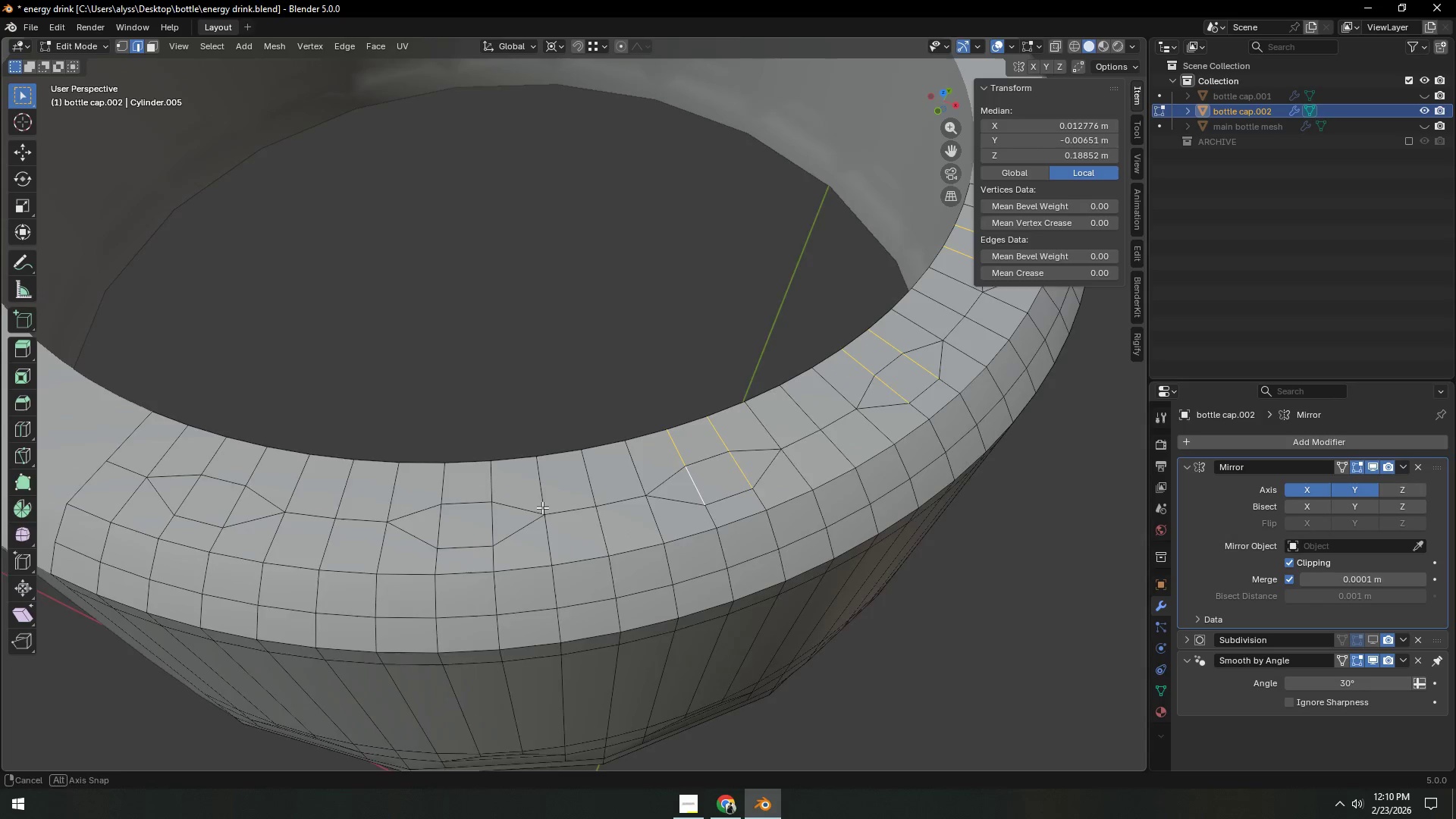 
hold_key(key=ShiftLeft, duration=1.28)
left_click([454, 488])
 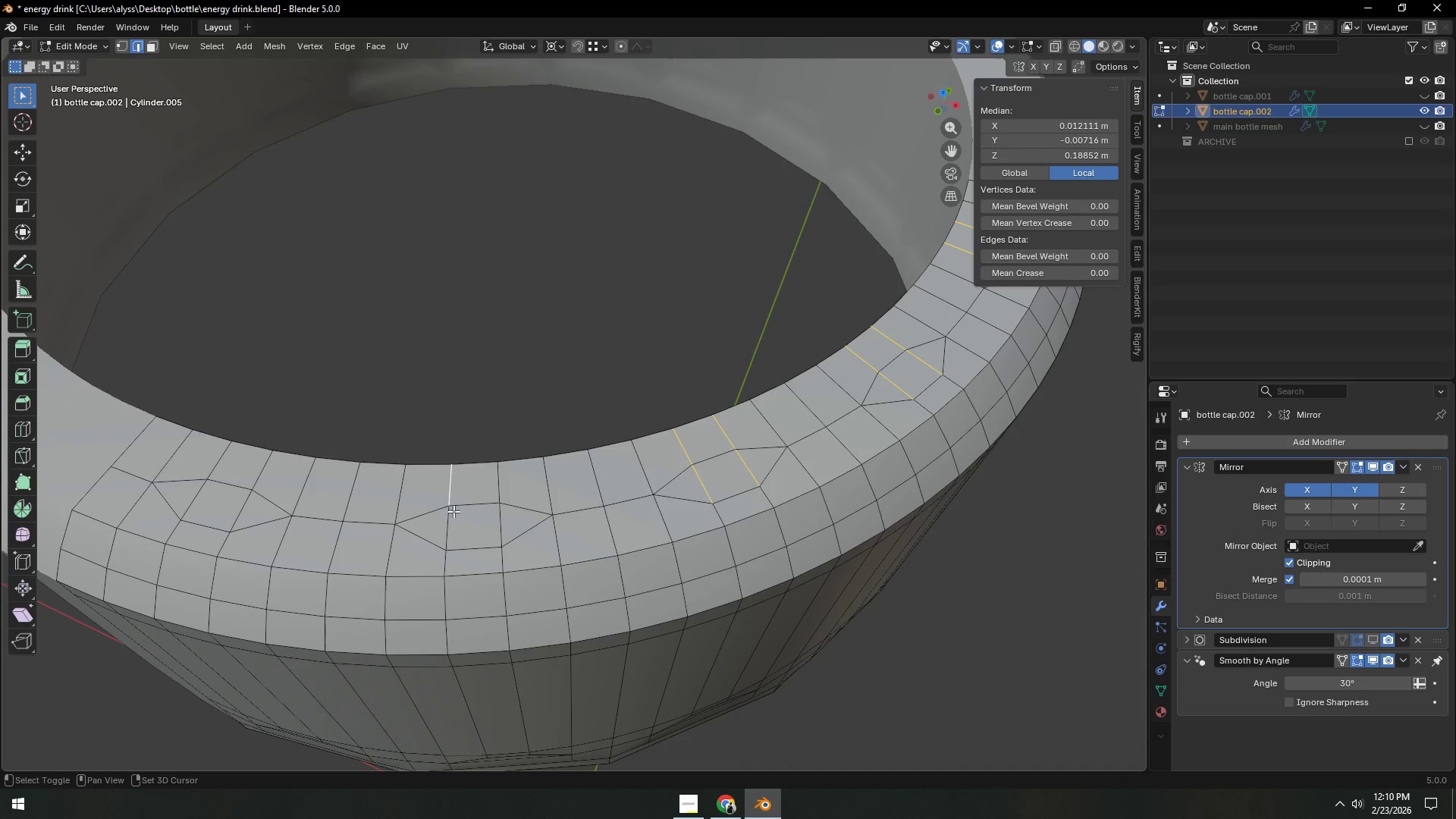 
double_click([453, 521])
 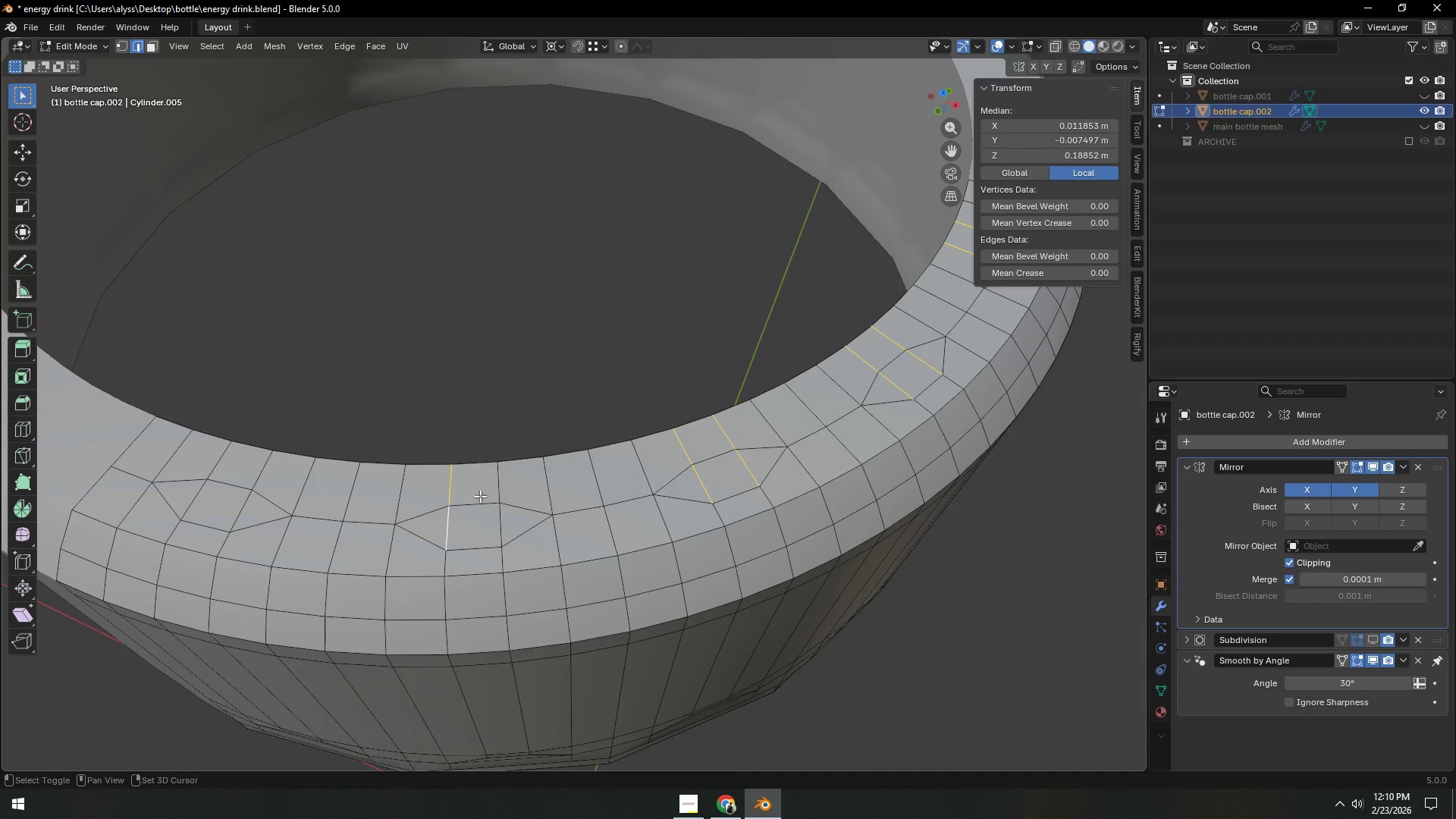 
triple_click([500, 482])
 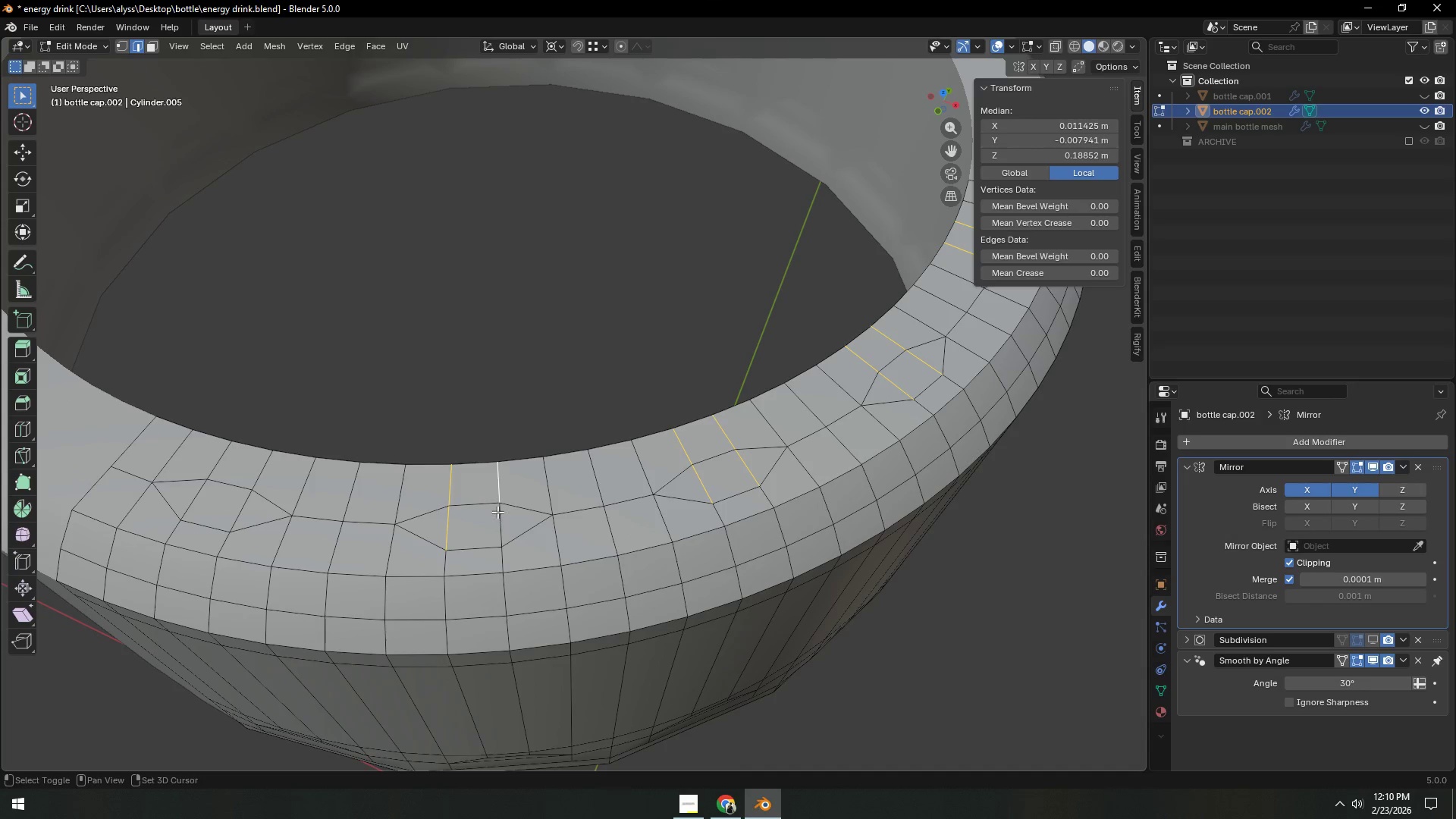 
triple_click([497, 519])
 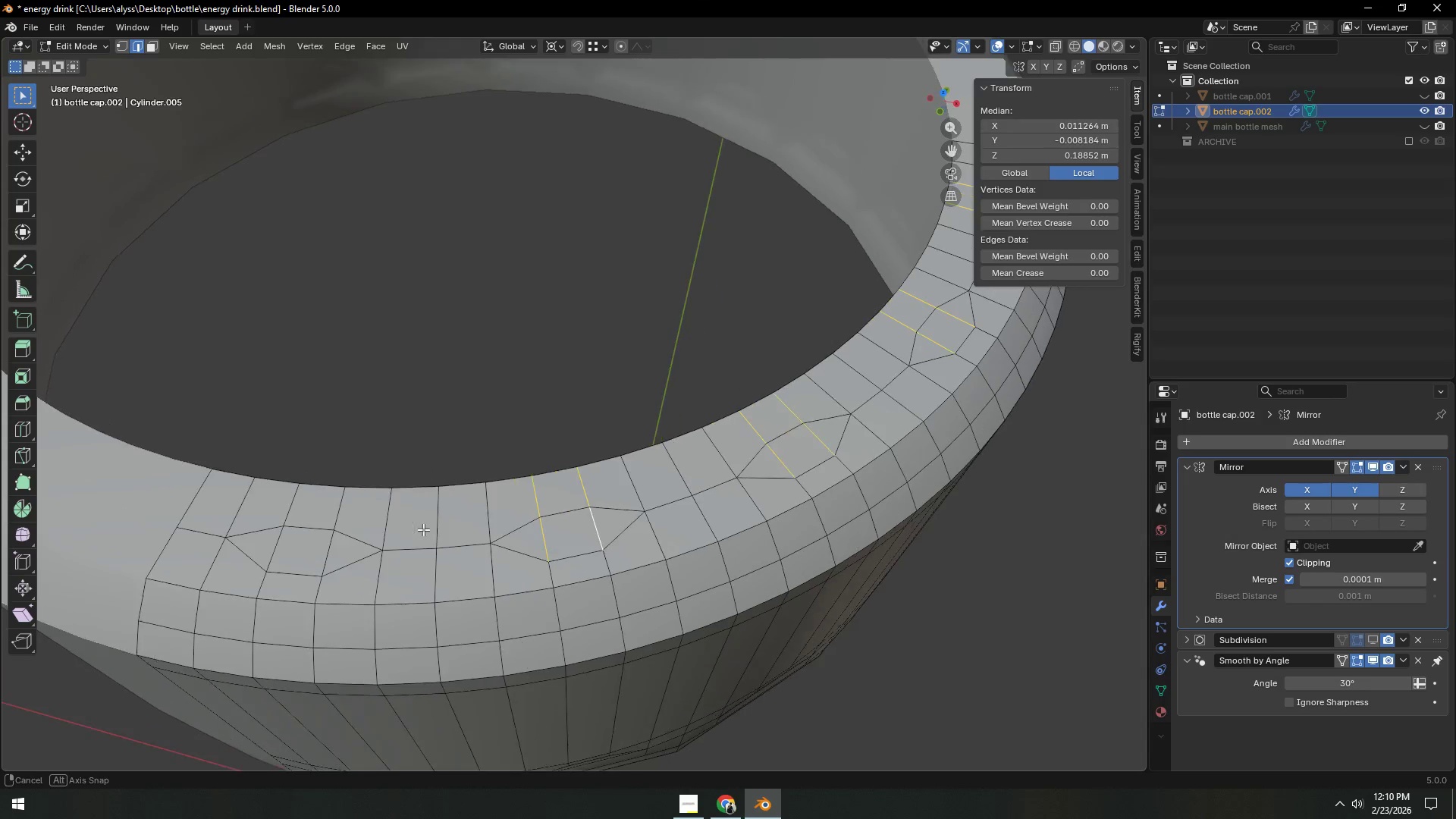 
hold_key(key=ShiftLeft, duration=1.5)
left_click([325, 513])
 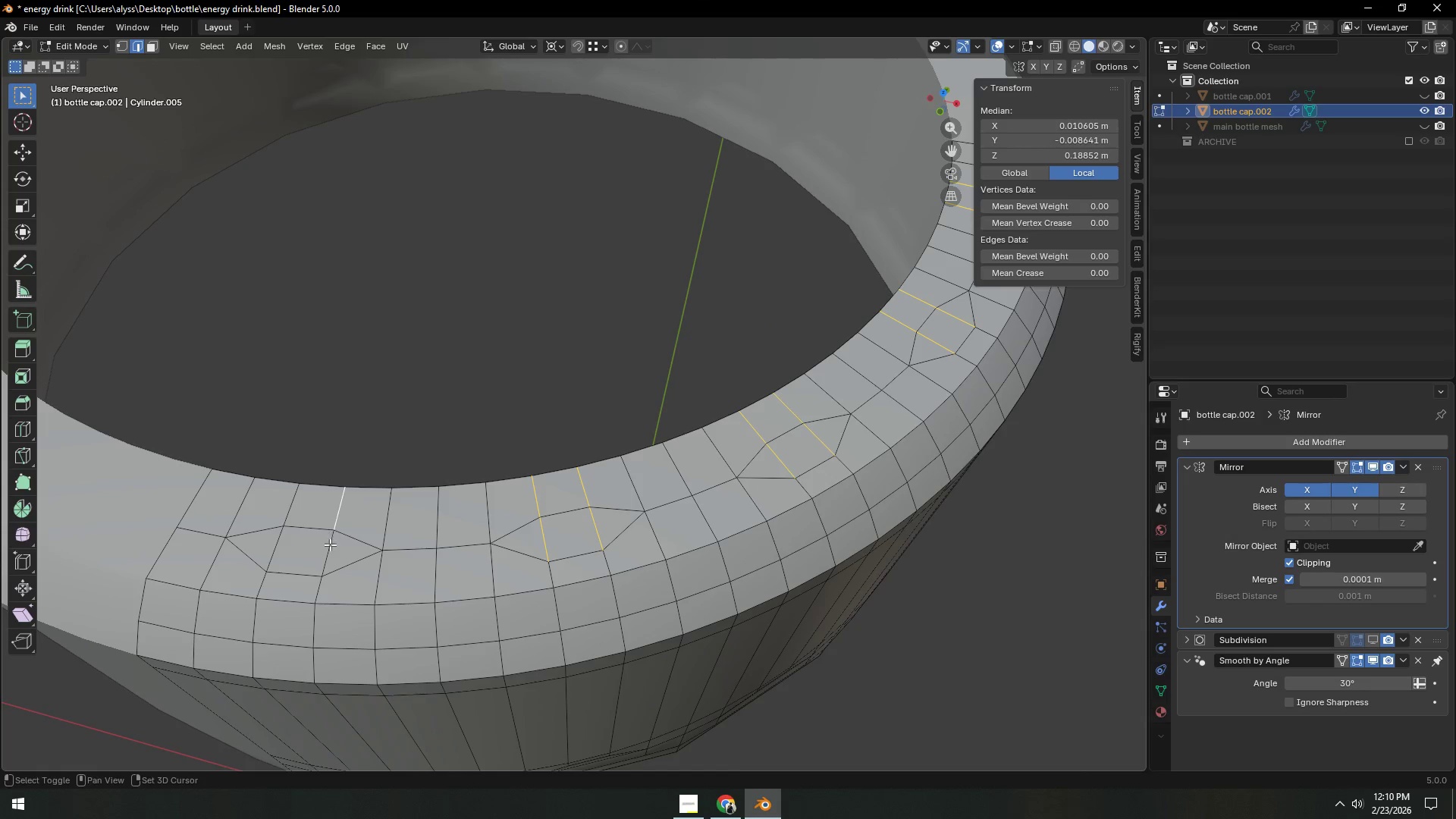 
double_click([330, 546])
 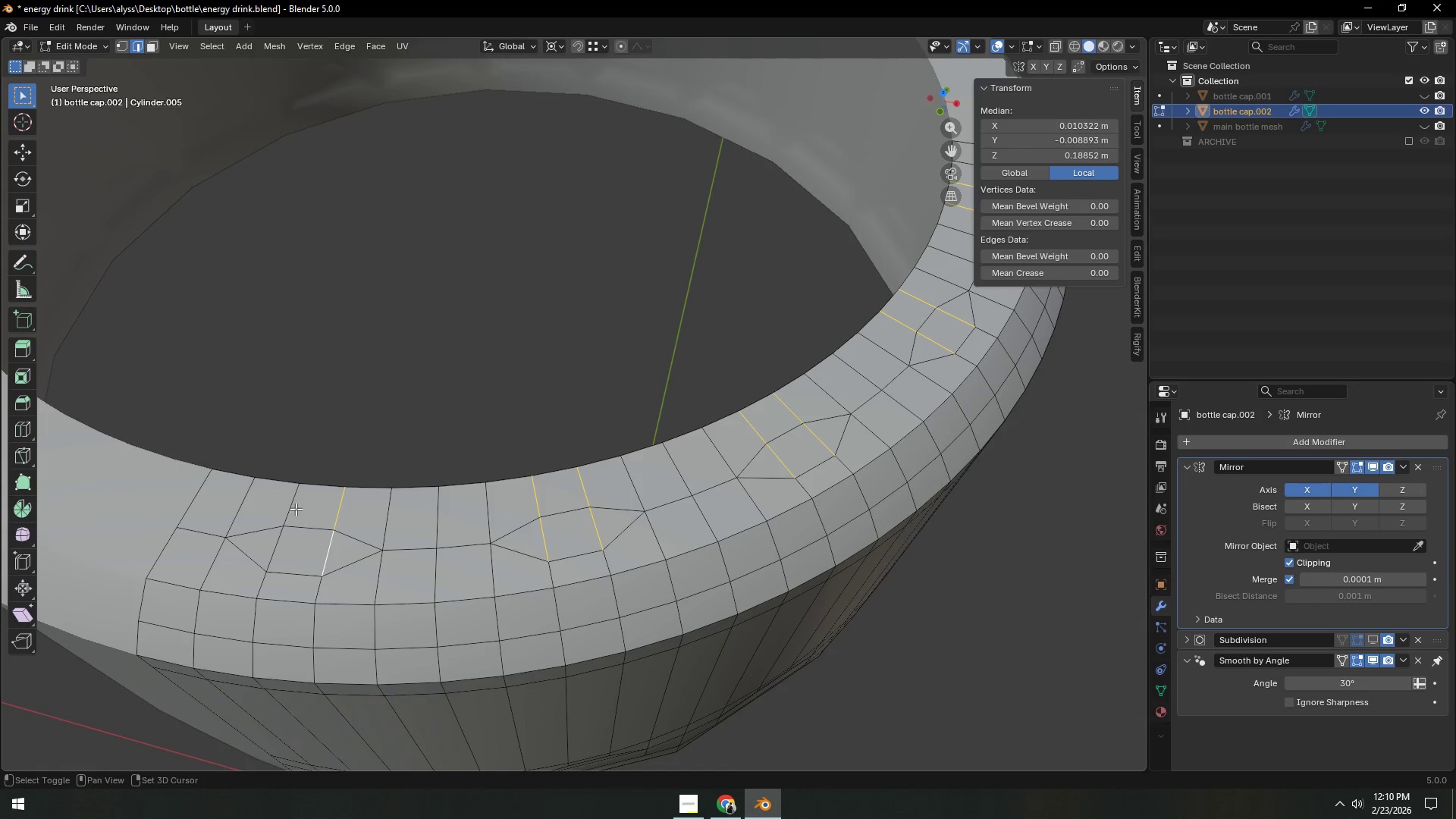 
triple_click([296, 509])
 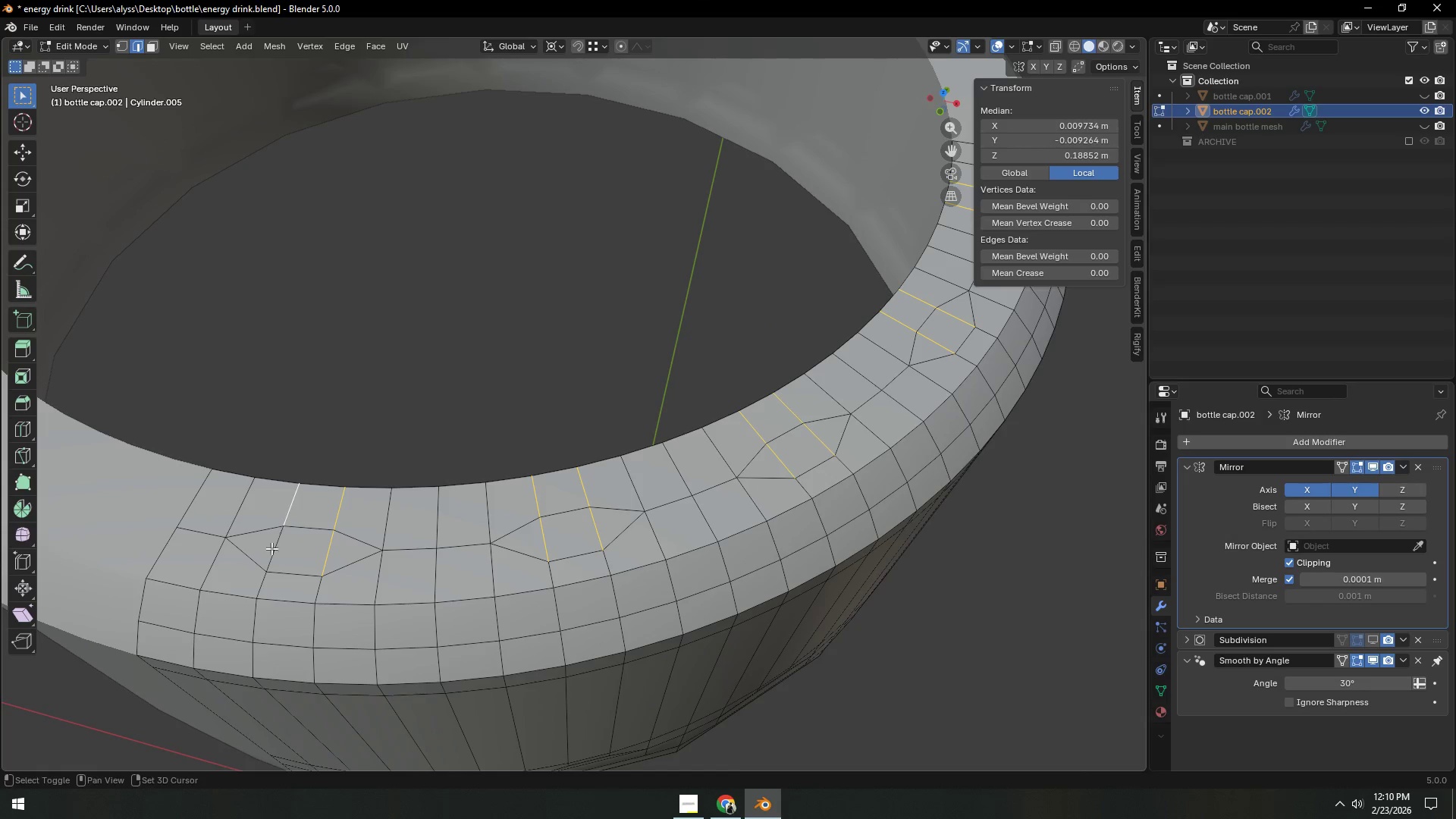 
triple_click([271, 548])
 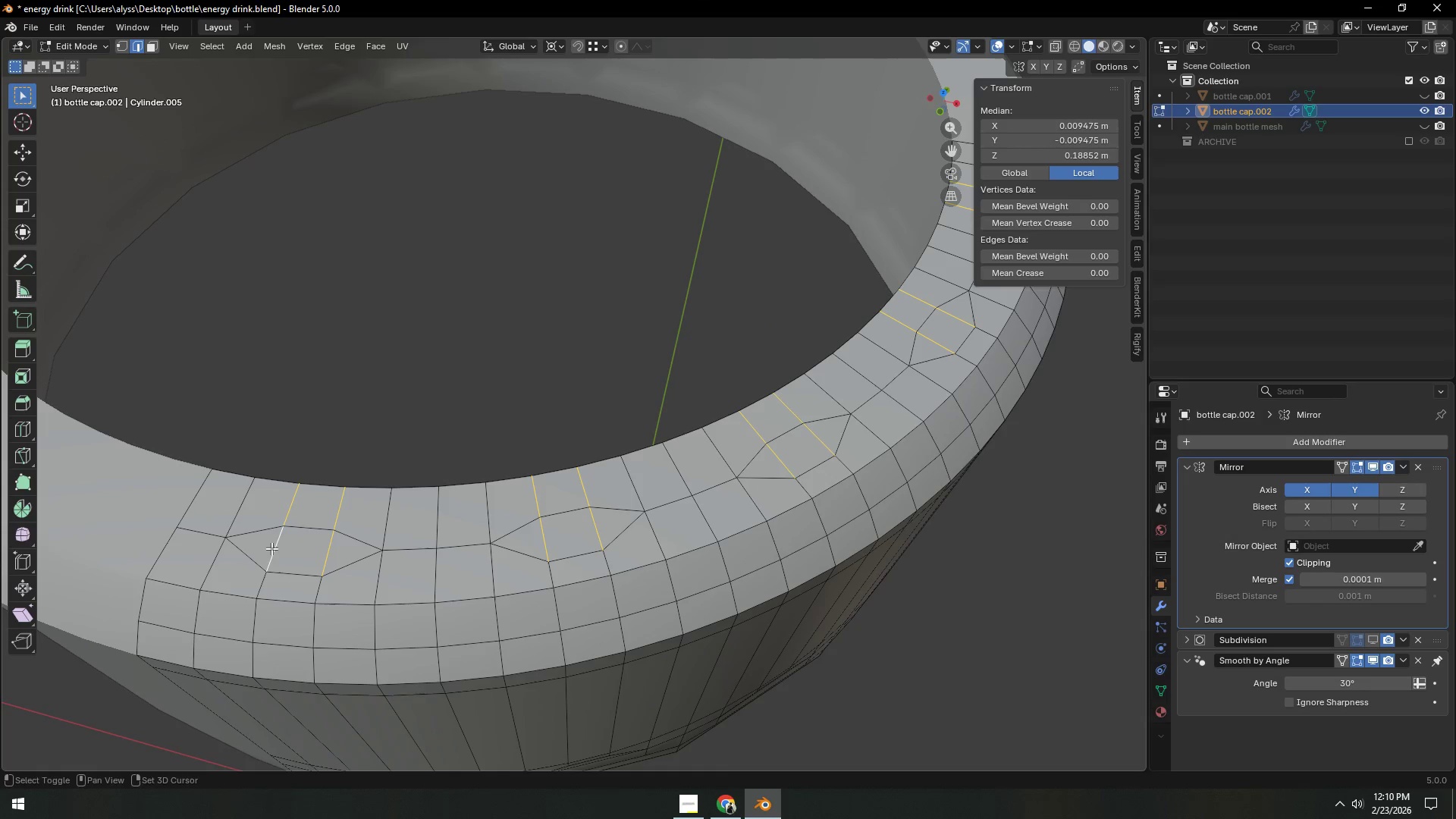 
key(Shift+ShiftLeft)
 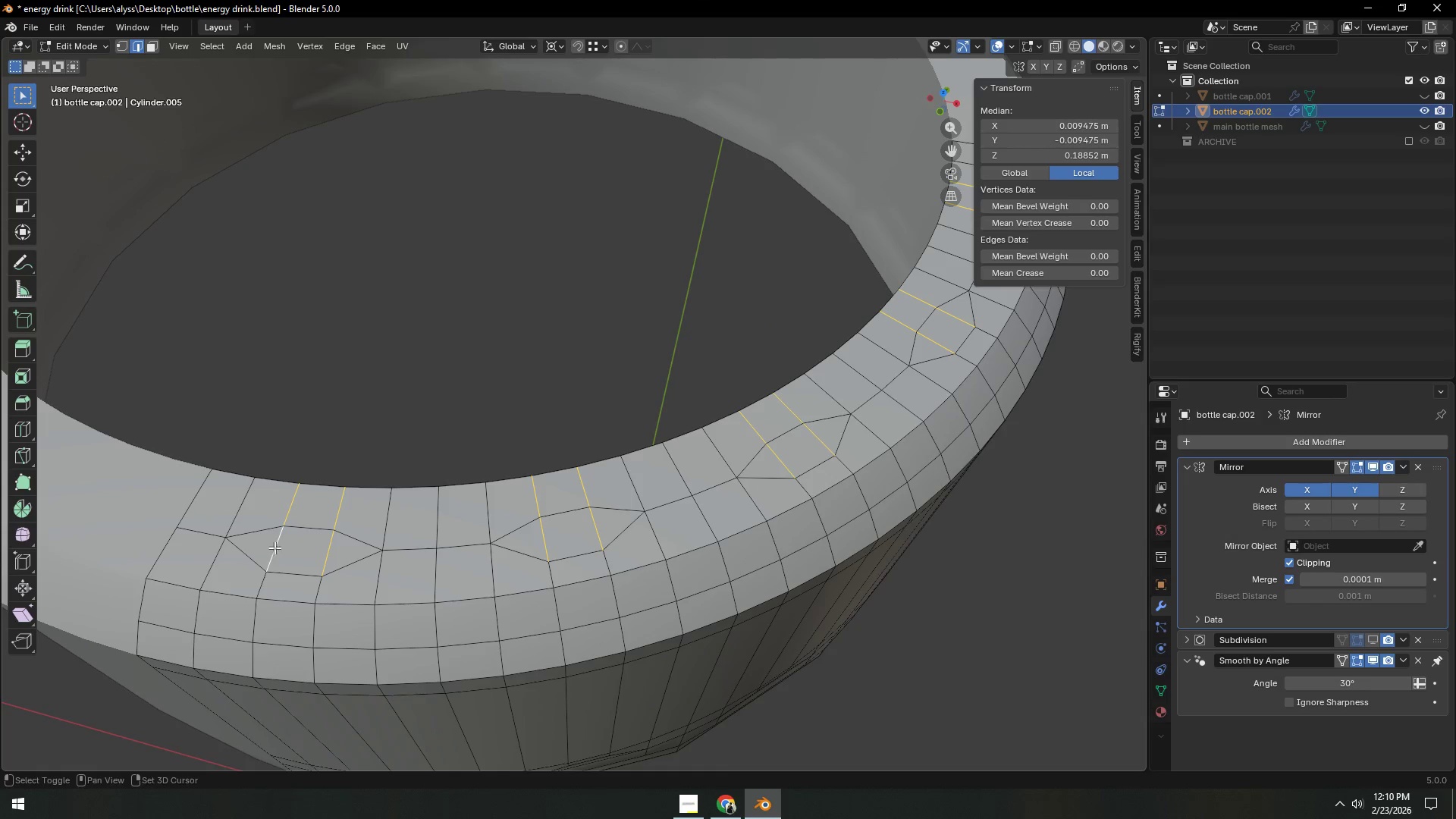 
key(Shift+ShiftLeft)
 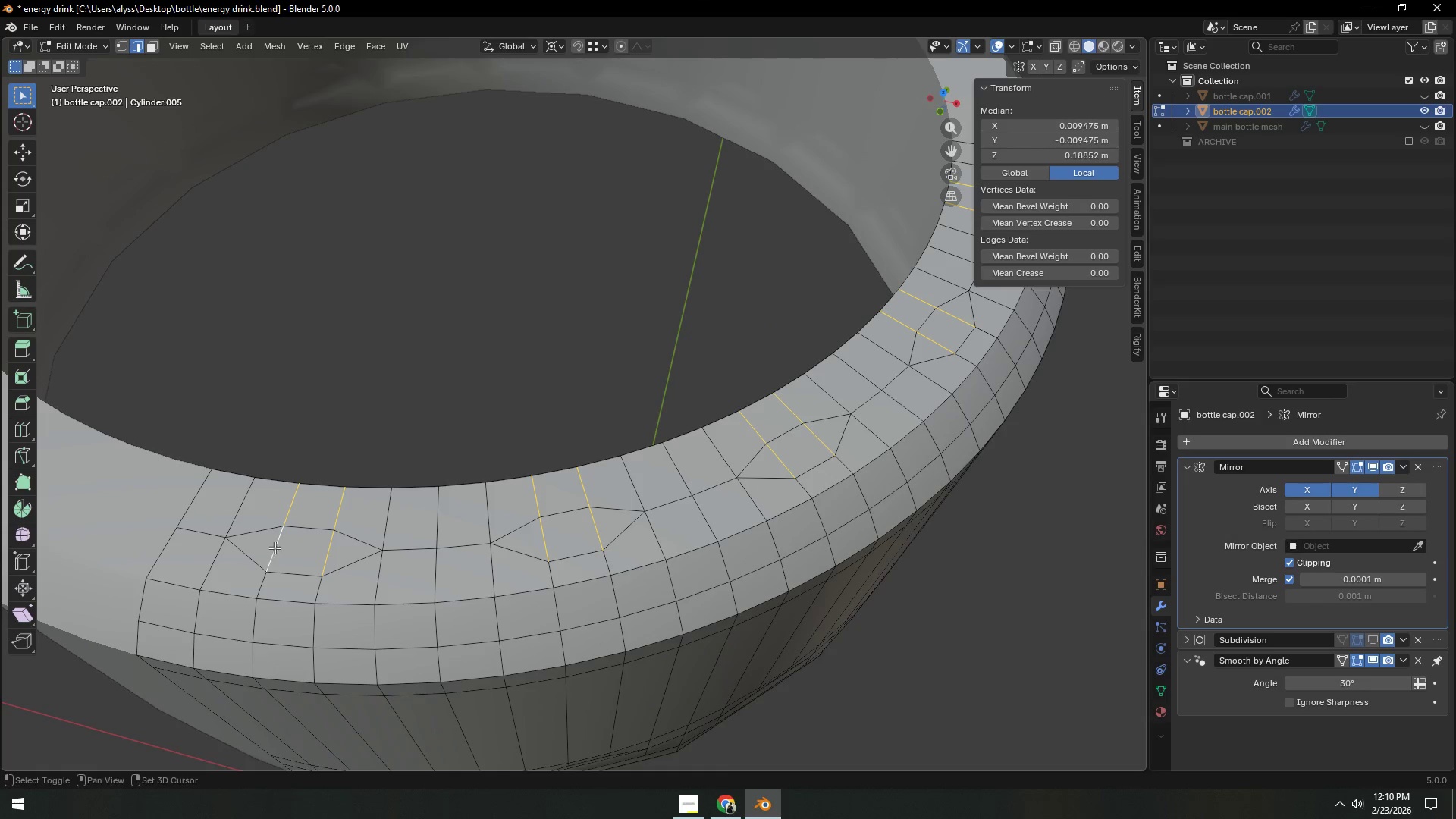 
key(Shift+ShiftLeft)
 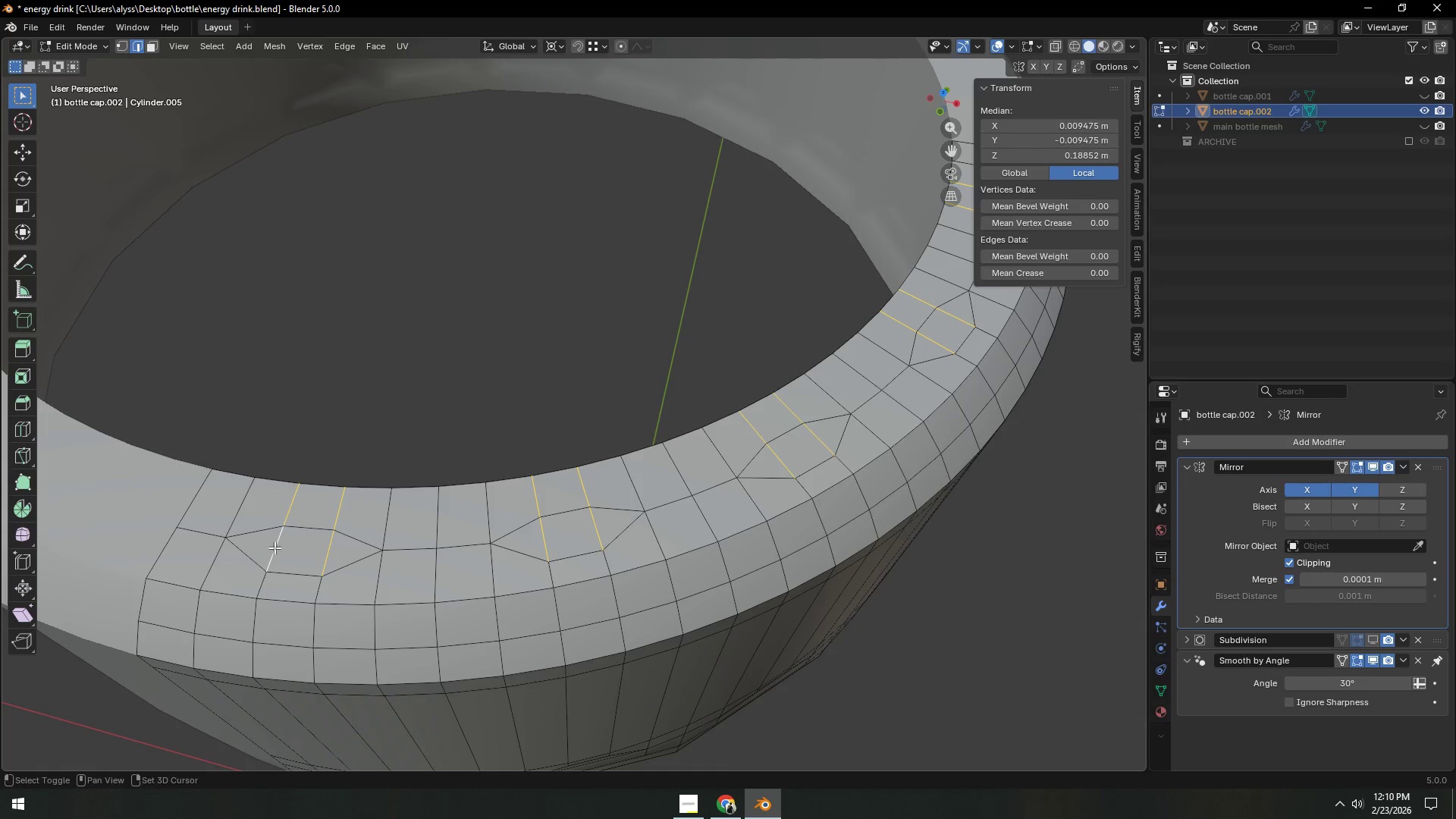 
key(Shift+ShiftLeft)
 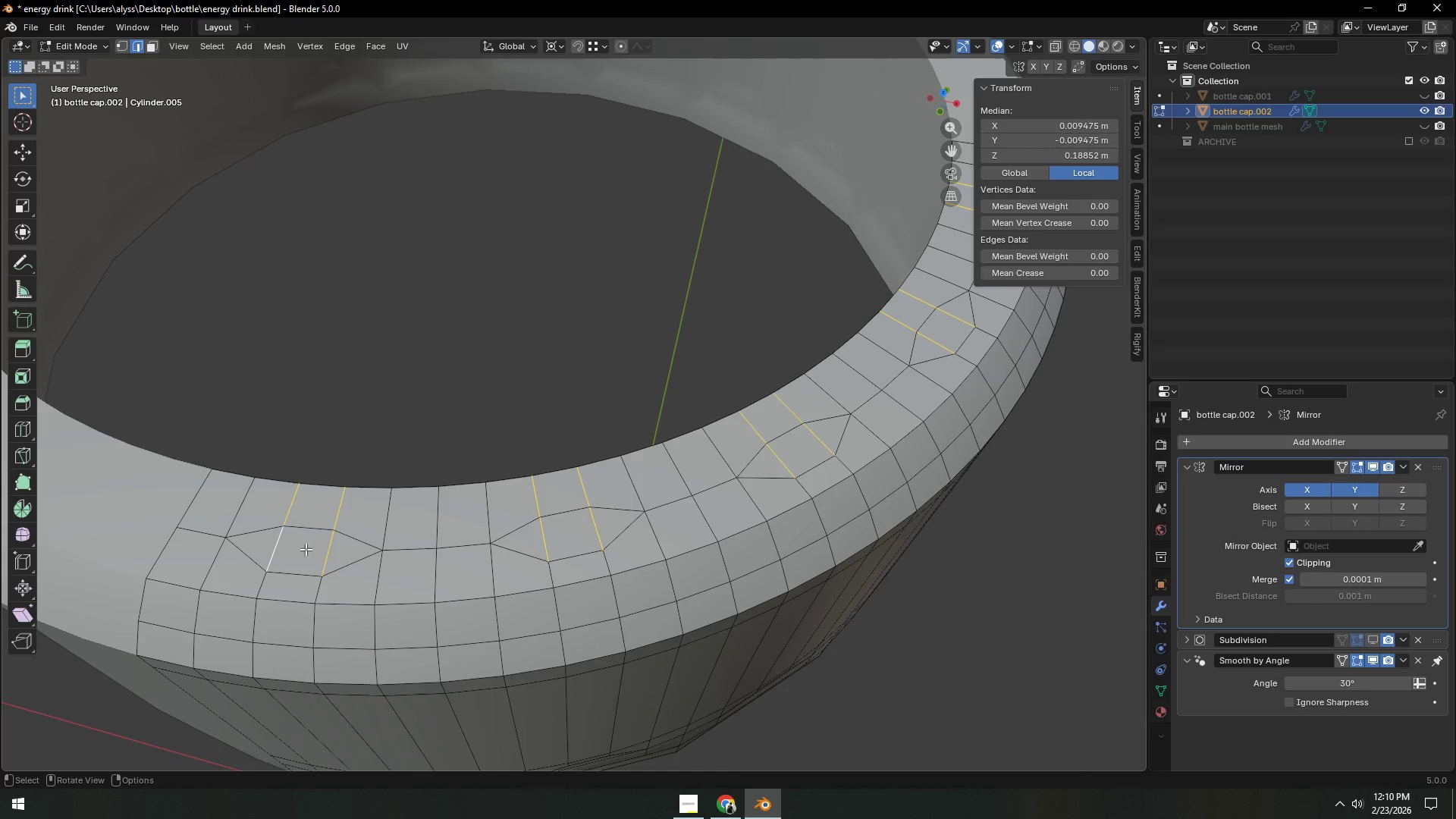 
key(Control+Z)
 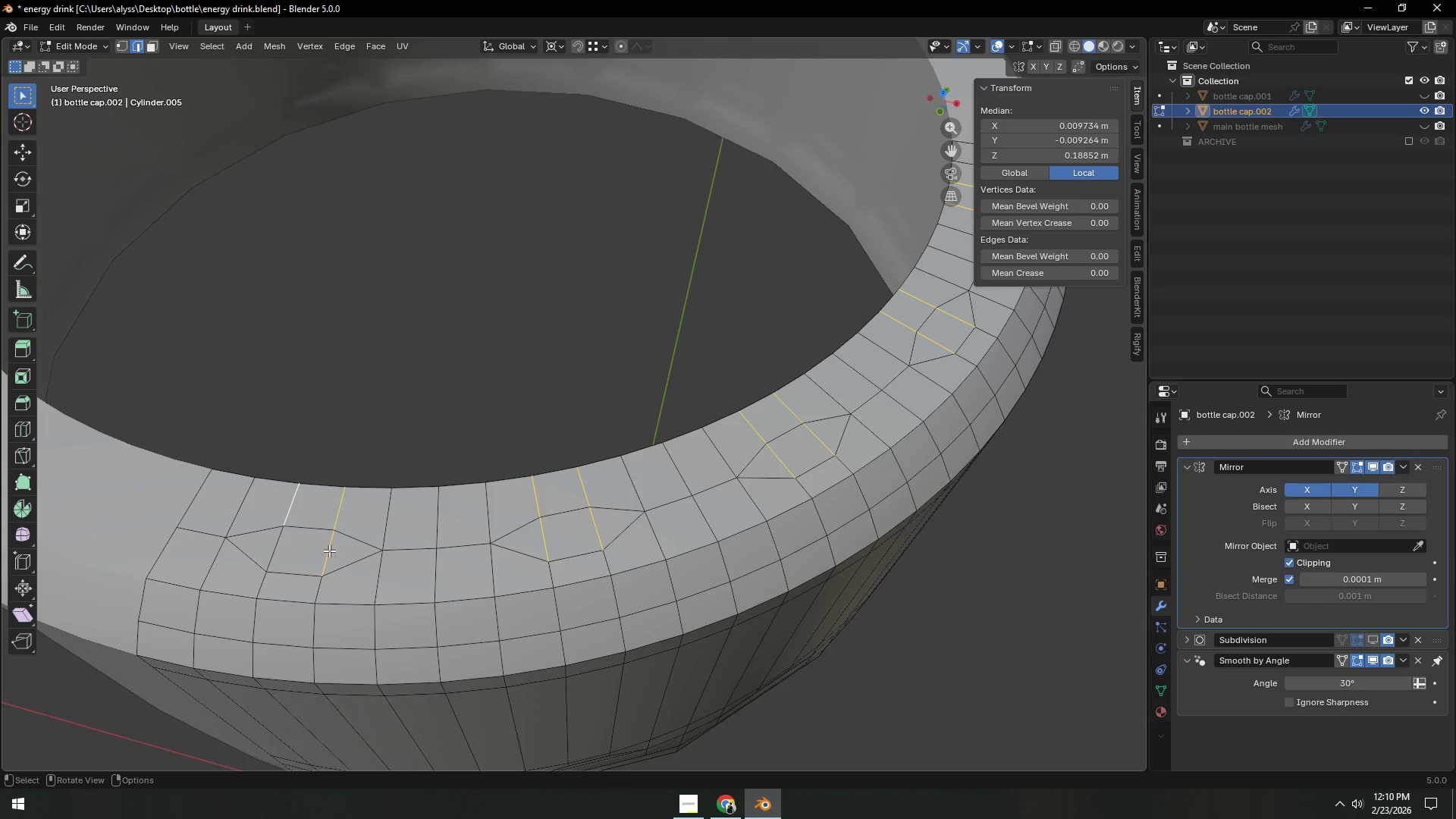 
hold_key(key=ShiftLeft, duration=0.34)
left_click([285, 550])
 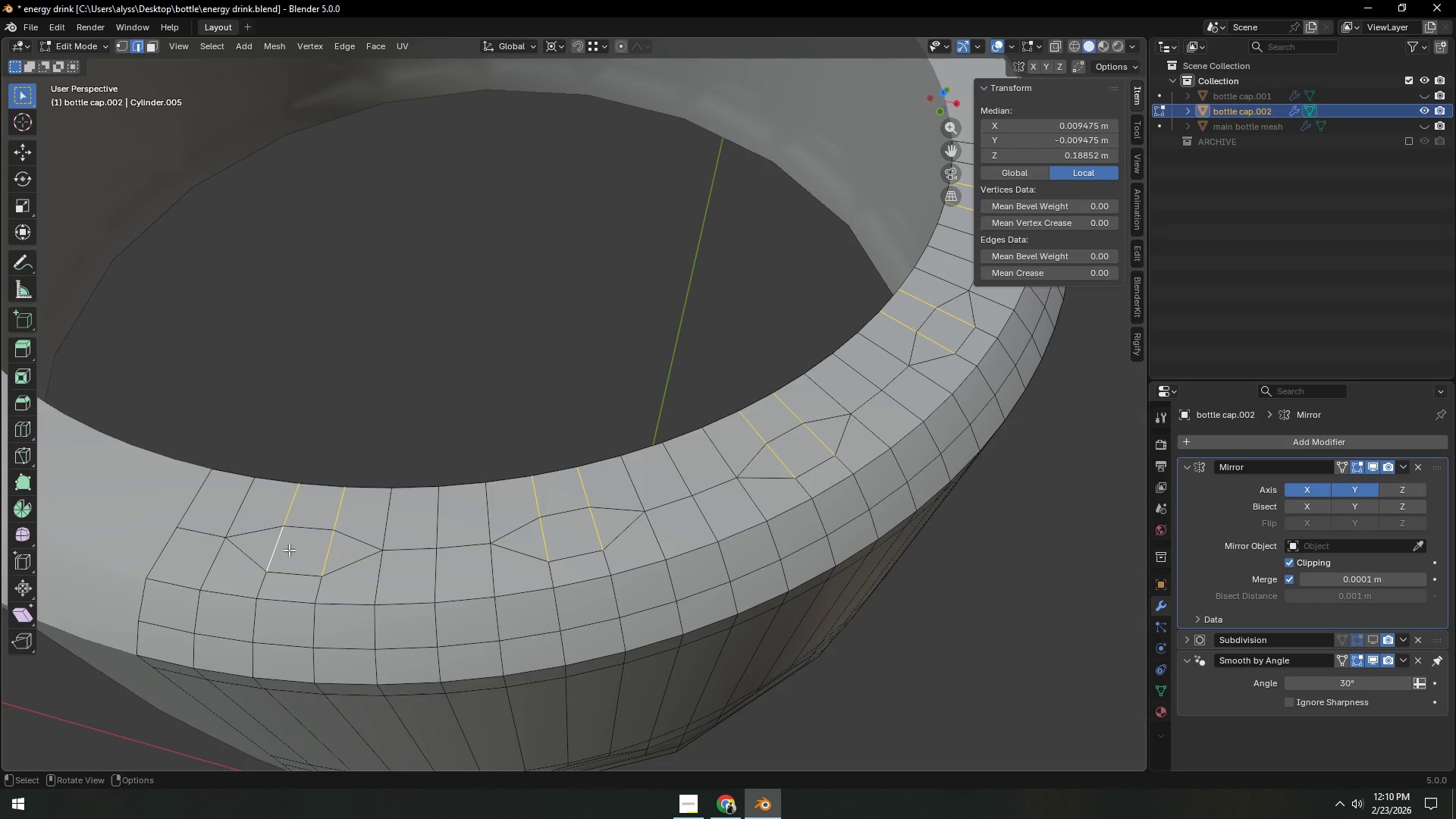 
key(Control+X)
 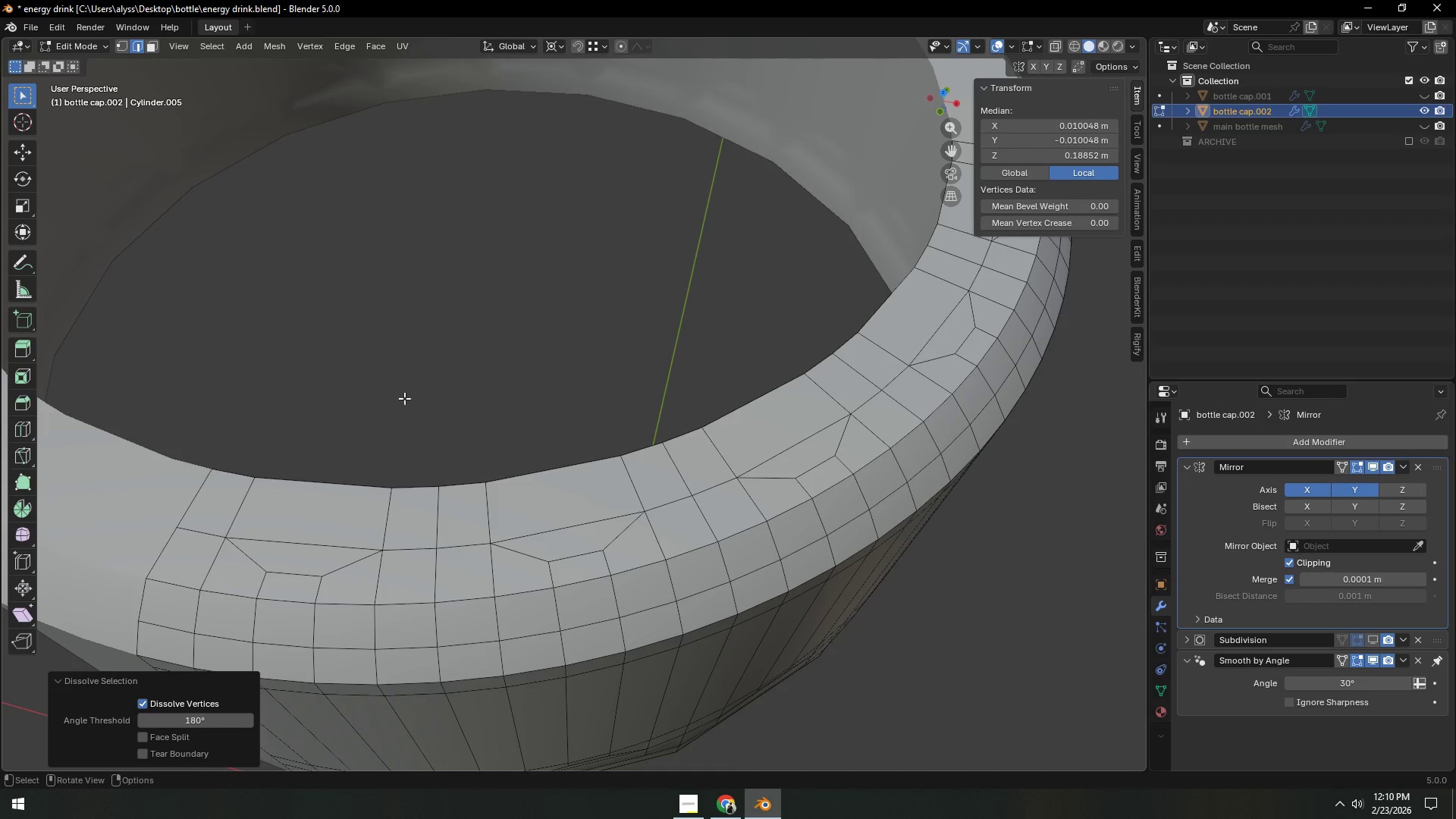 
left_click([405, 398])
 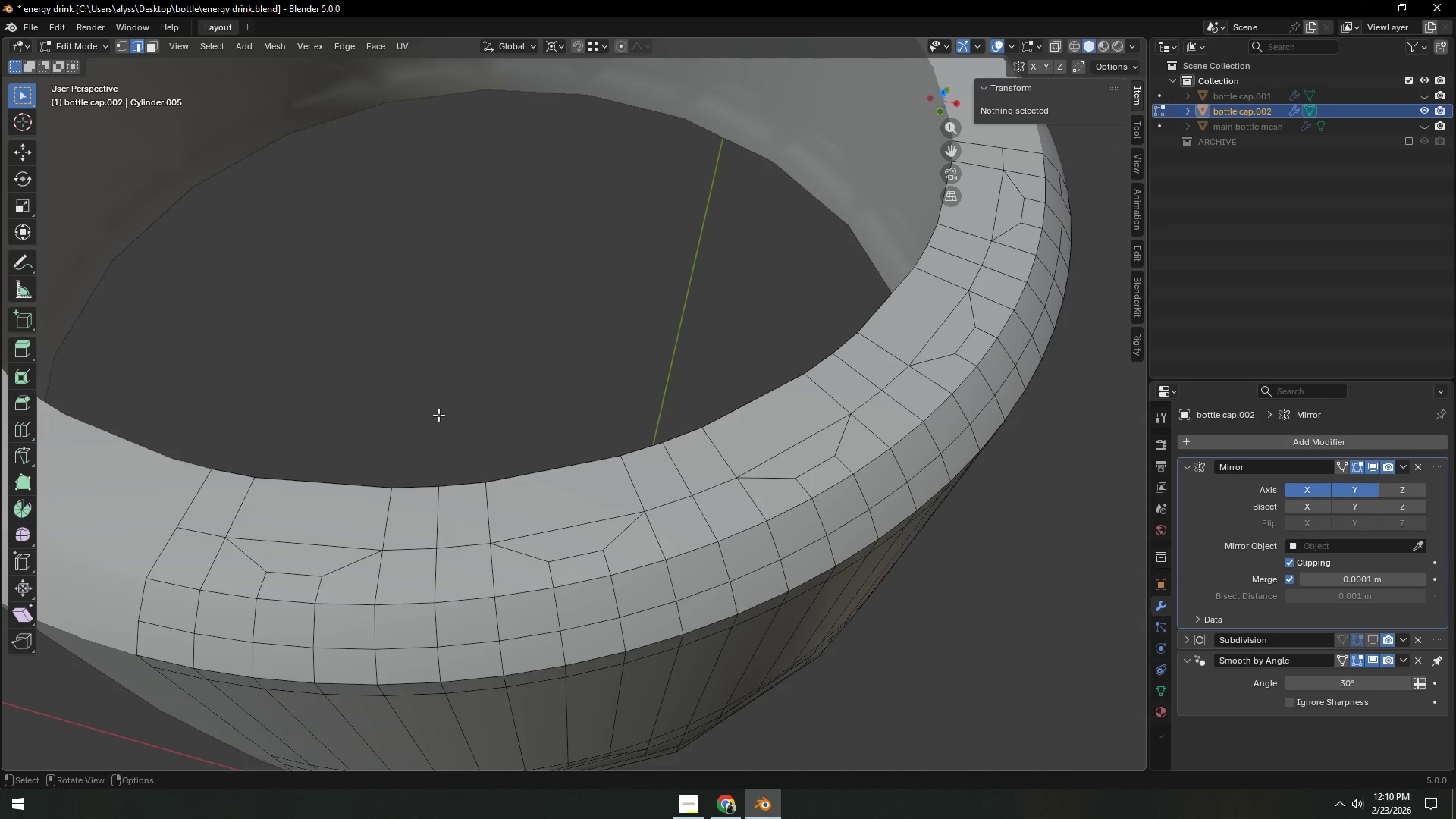 
scroll: coordinate [558, 478], scroll_direction: down, amount: 3.0
 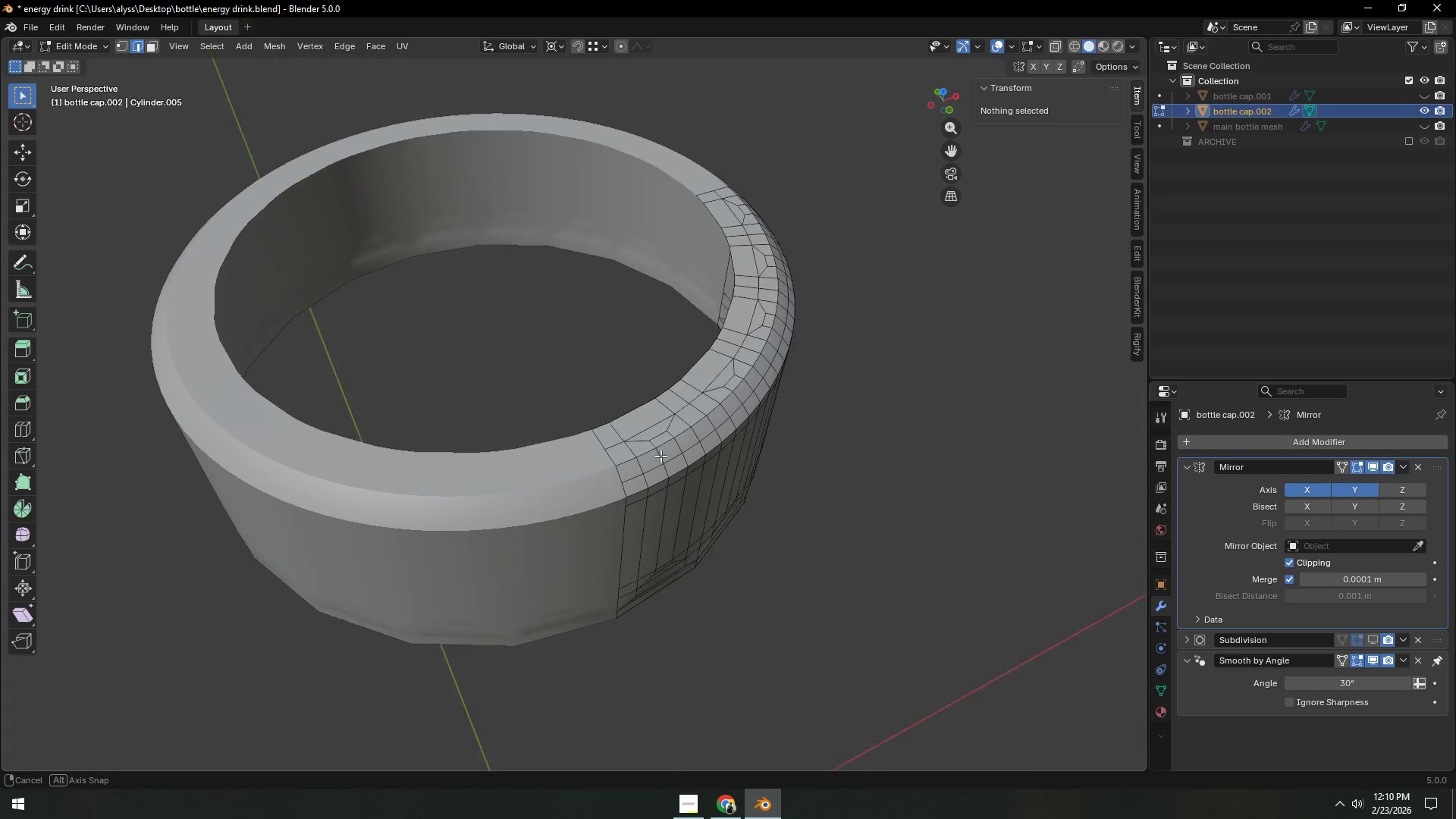 
key(Shift+ShiftLeft)
 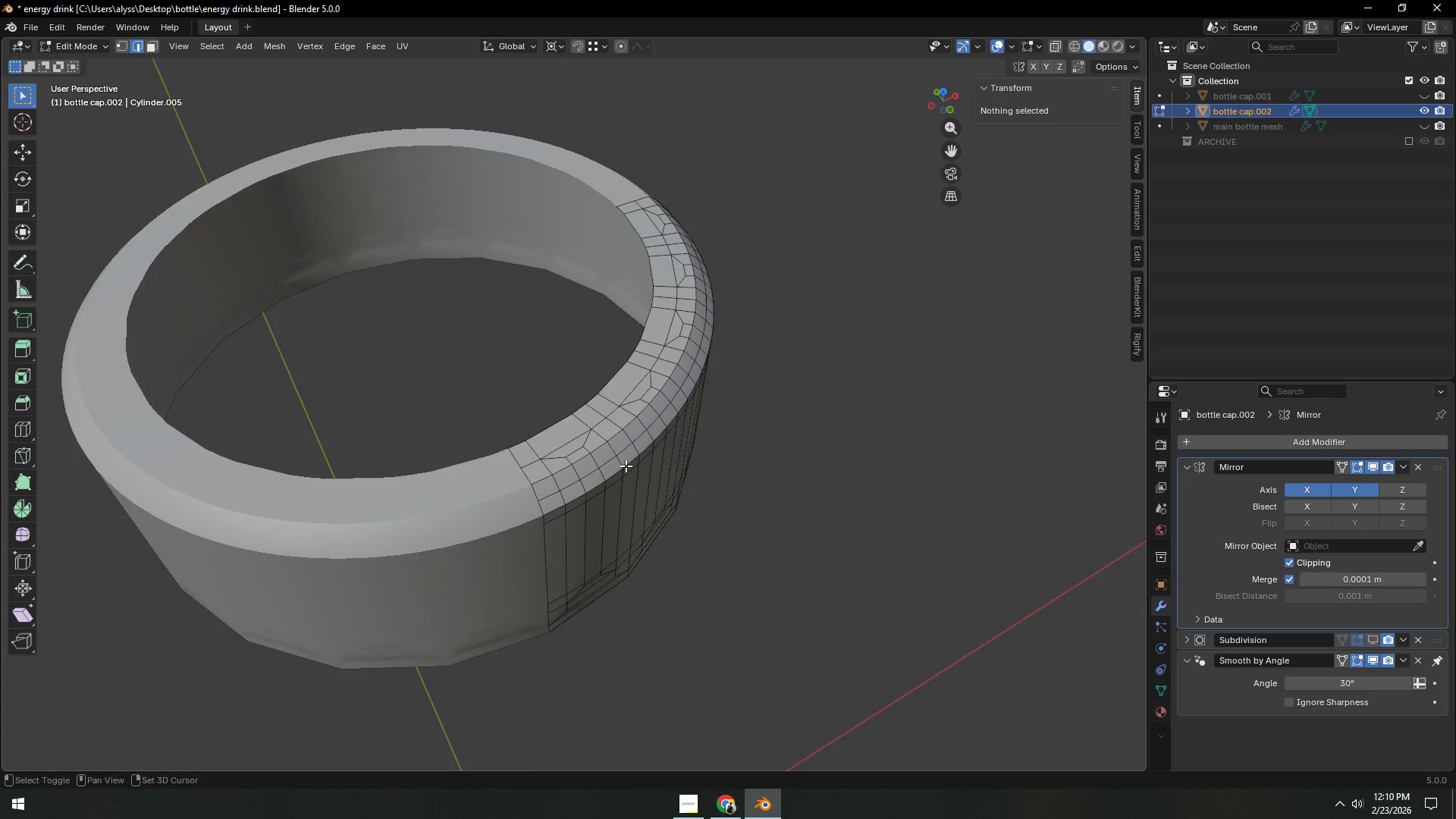 
scroll: coordinate [624, 466], scroll_direction: up, amount: 3.0
 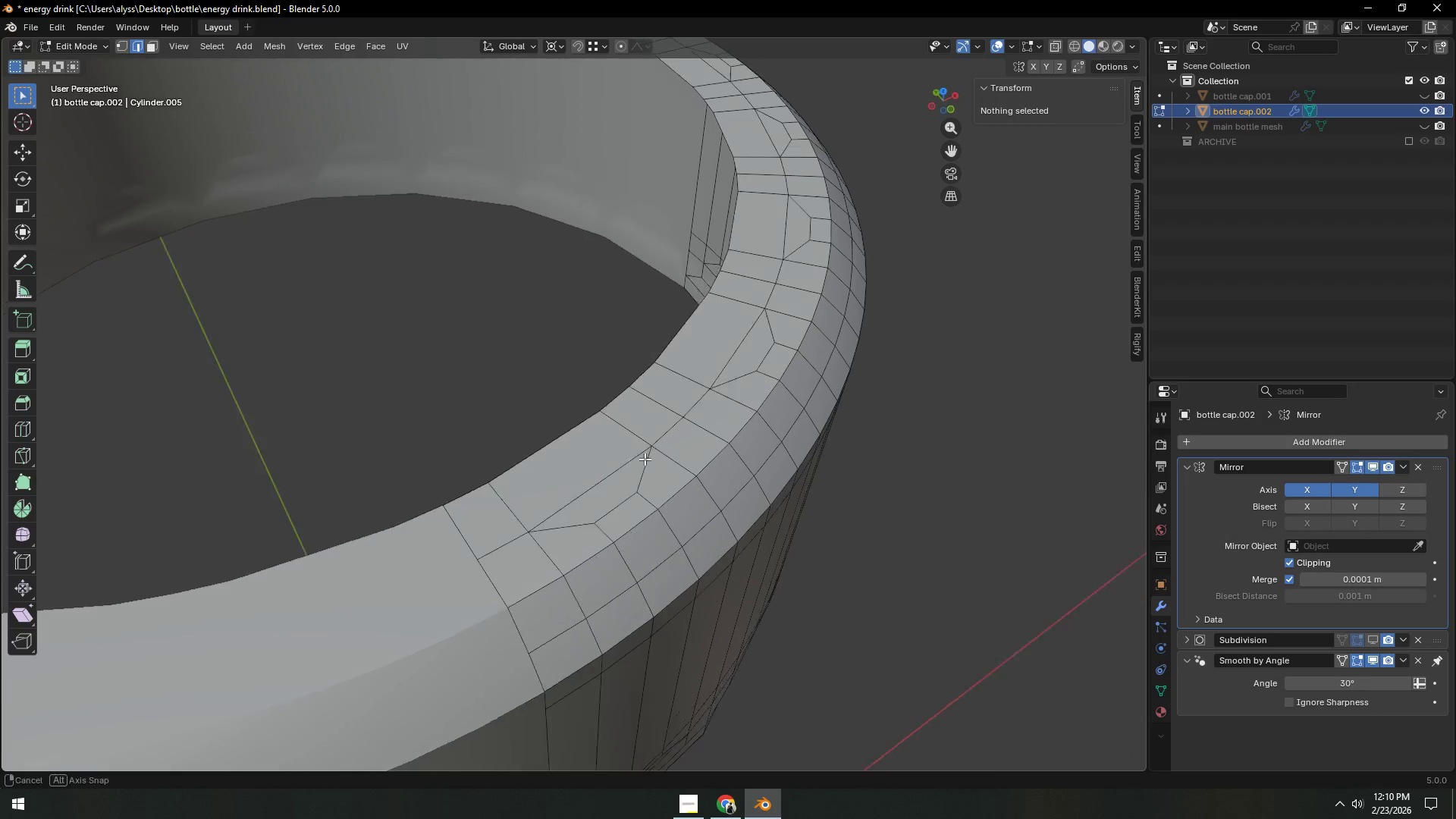 
key(Shift+ShiftLeft)
 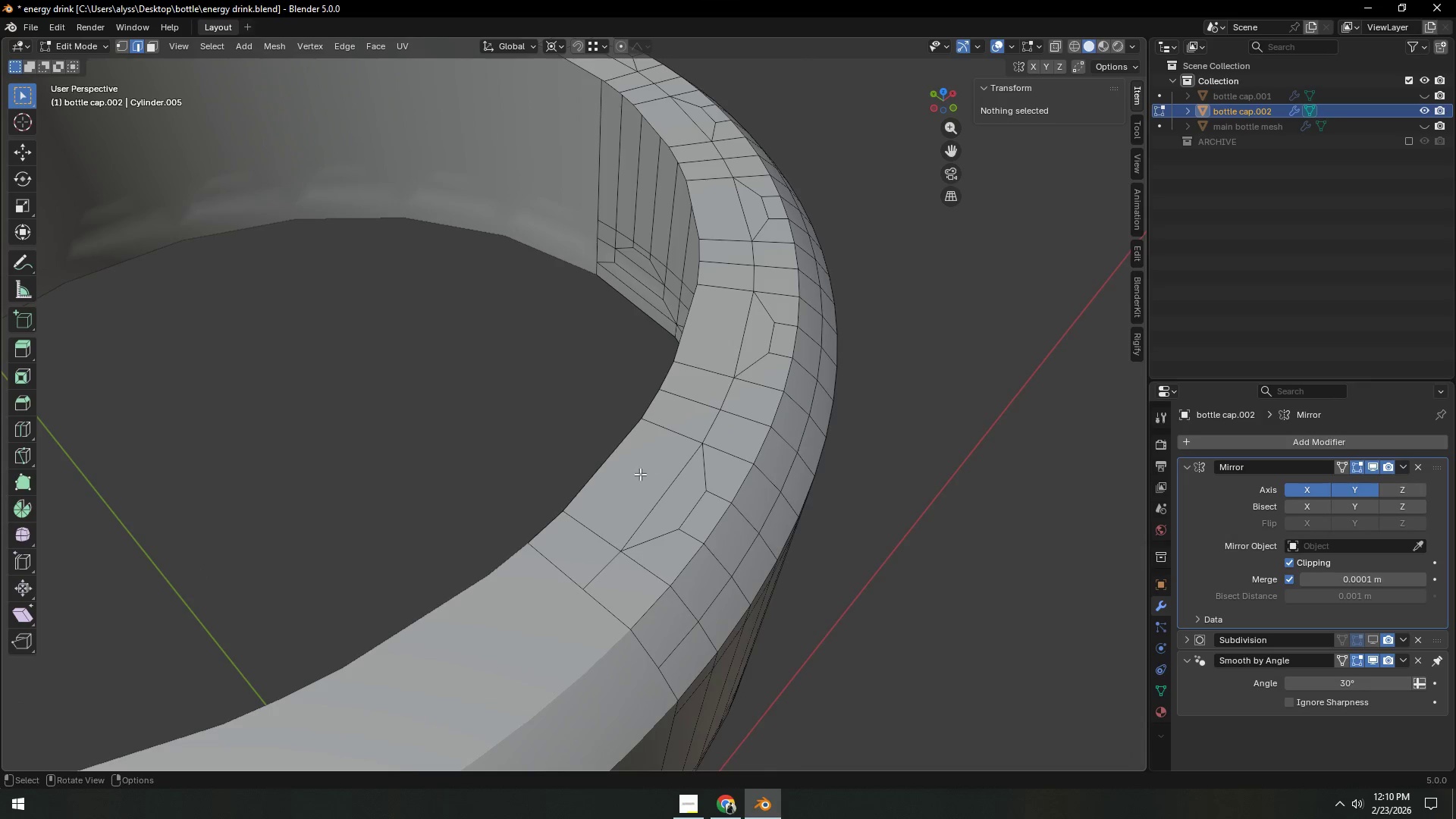 
key(2)
 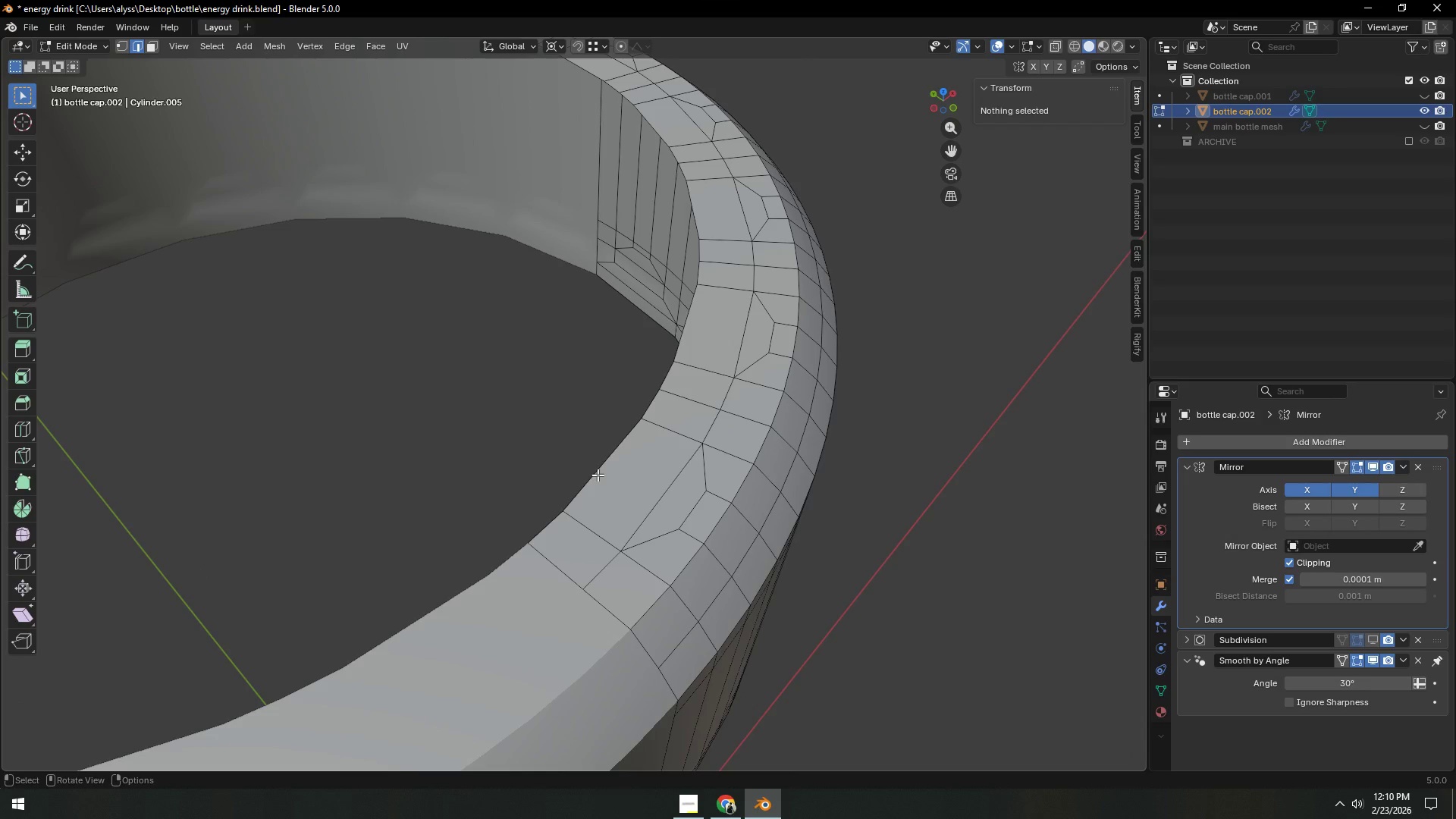 
left_click([598, 475])
 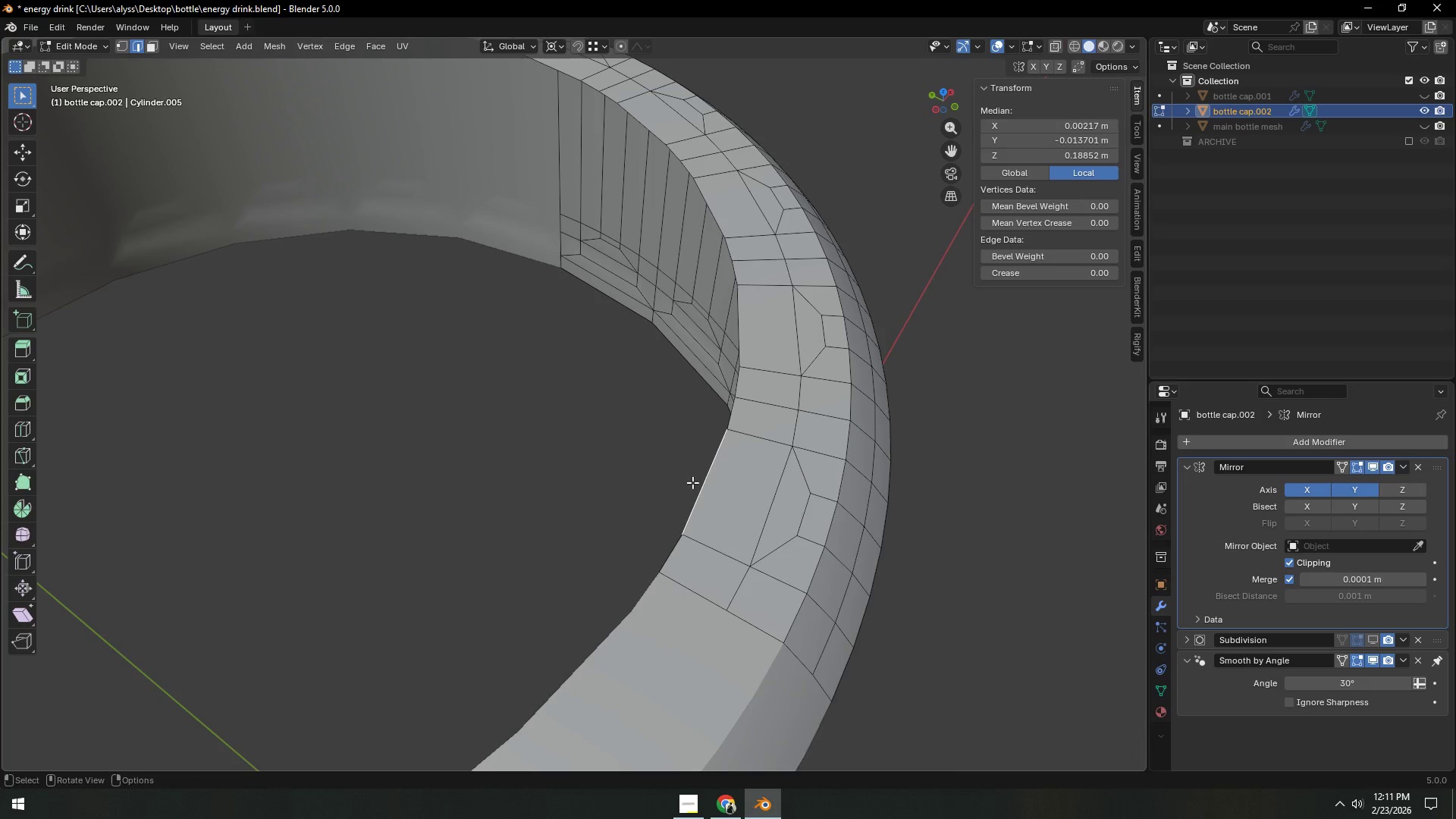 
type(gg)
 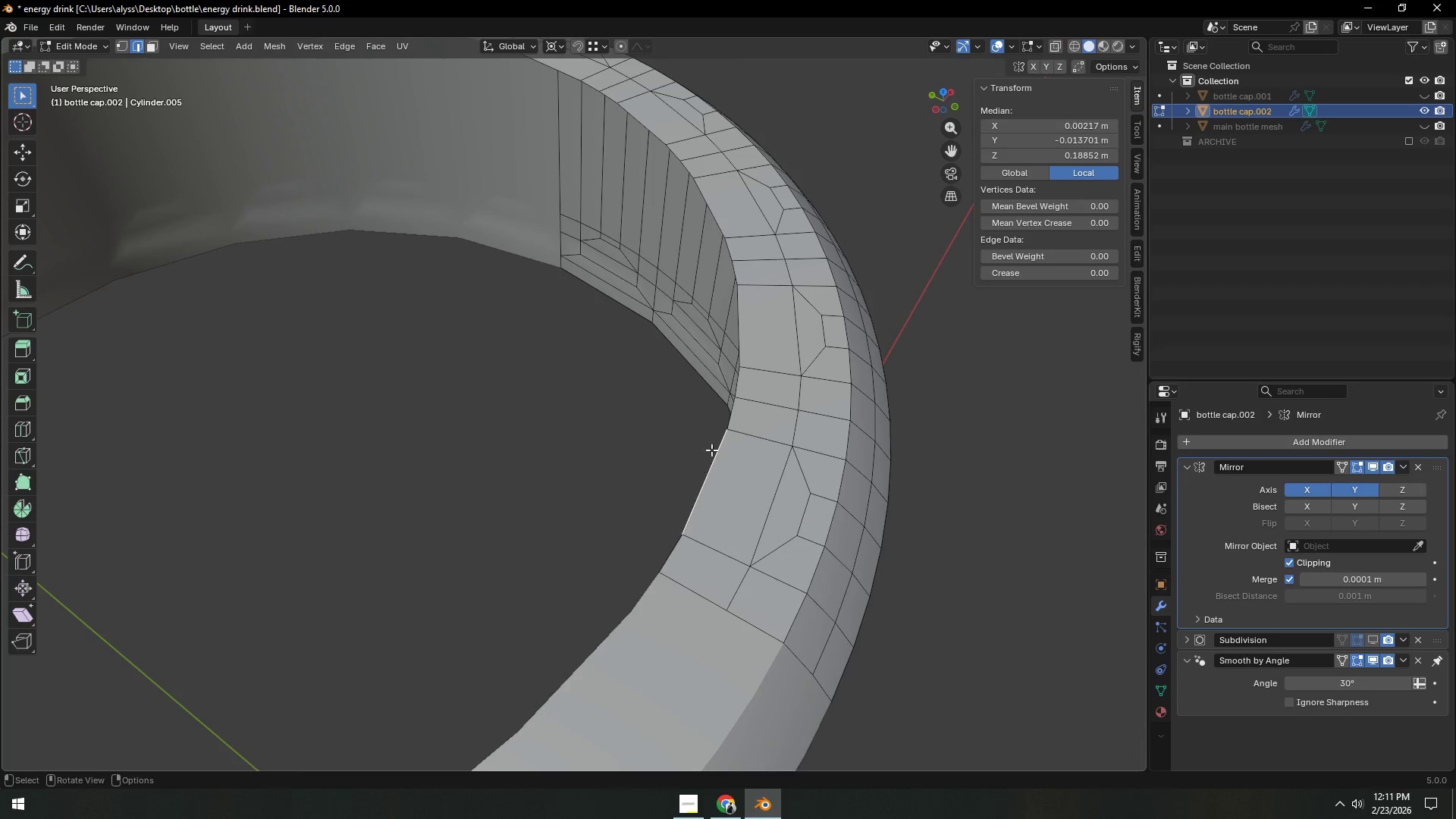 
hold_key(key=ShiftLeft, duration=0.5)
left_click([739, 325])
 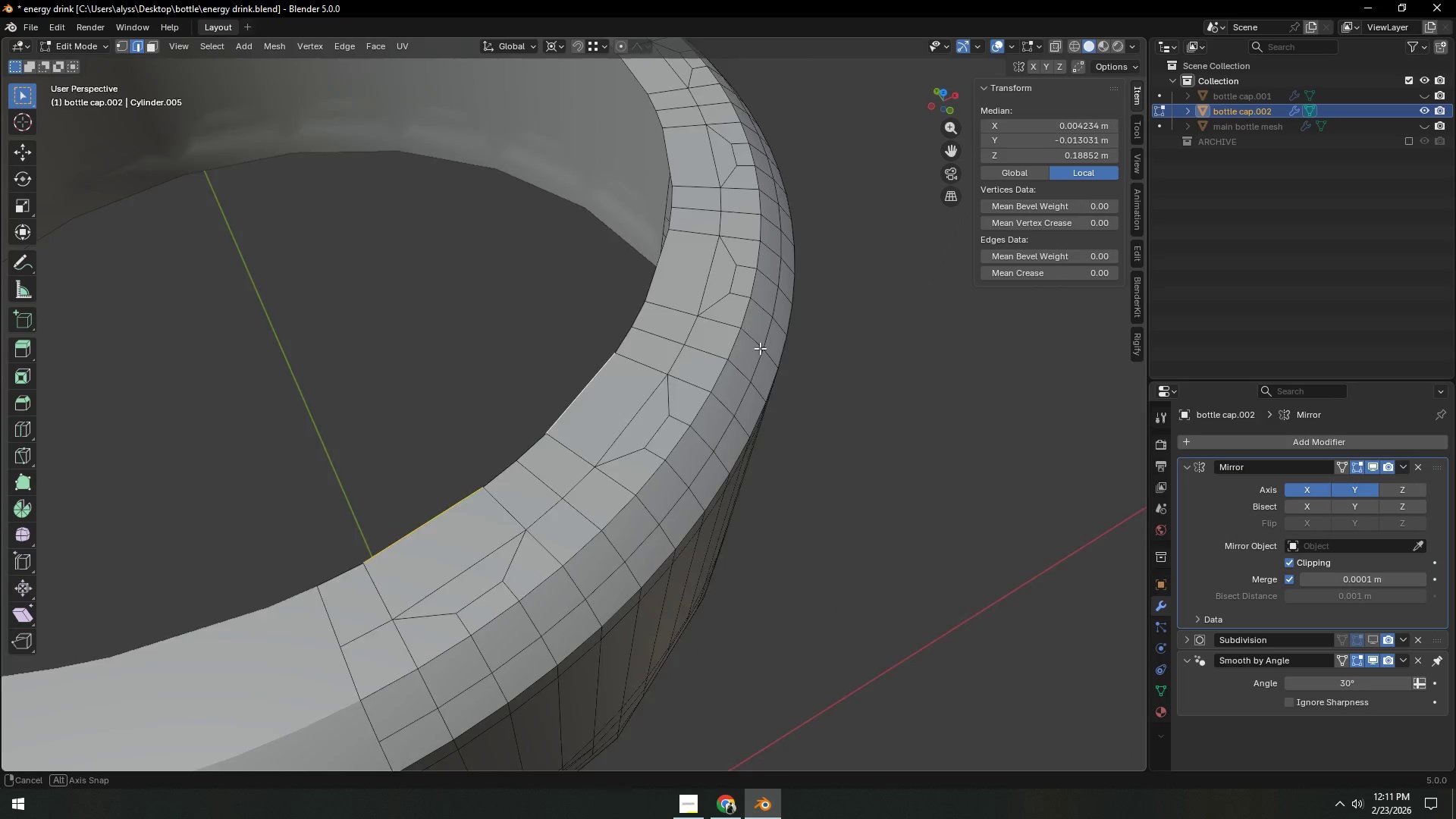 
hold_key(key=ShiftLeft, duration=1.16)
left_click([668, 202])
 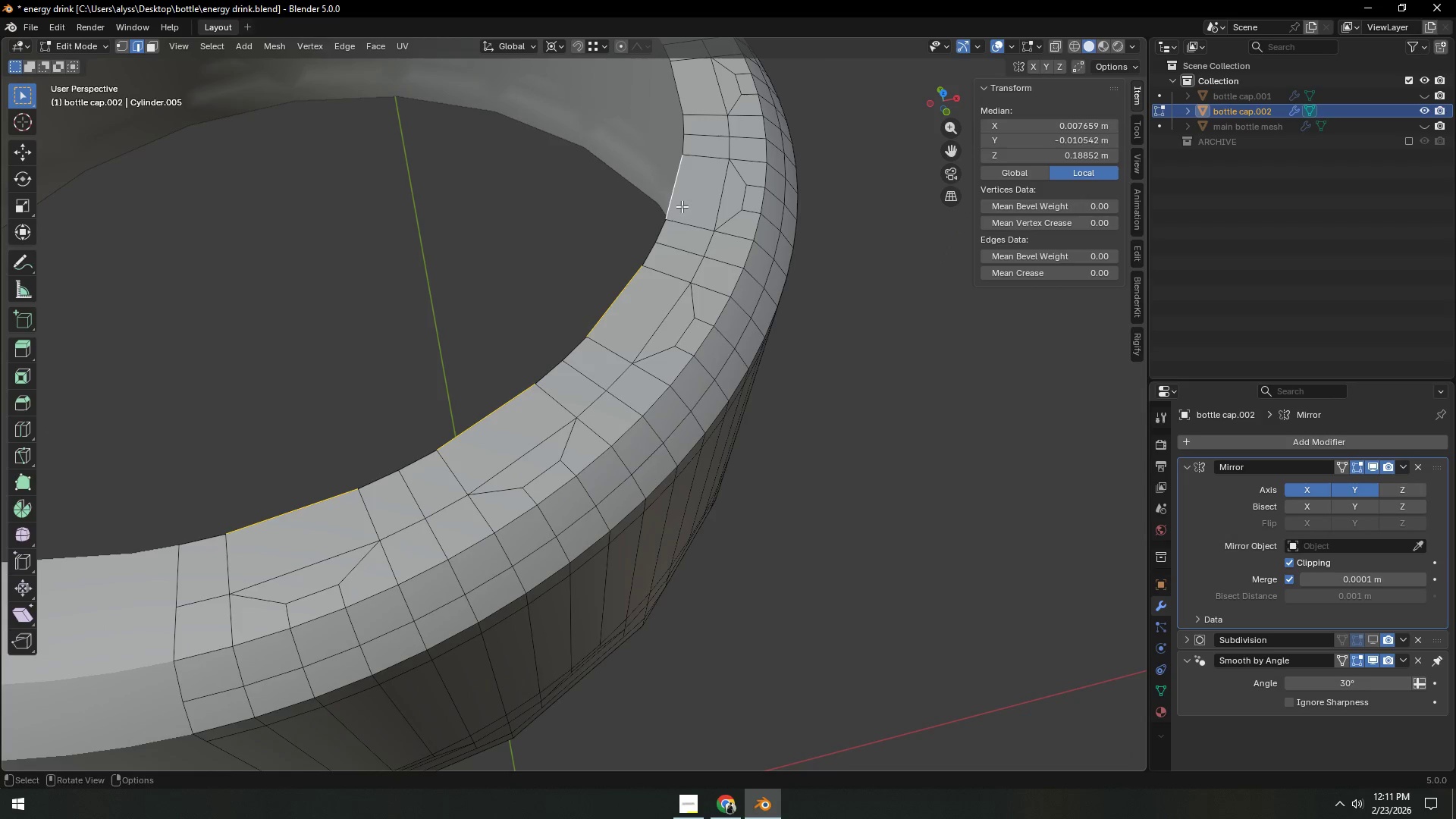 
hold_key(key=ShiftLeft, duration=1.17)
left_click([661, 180])
 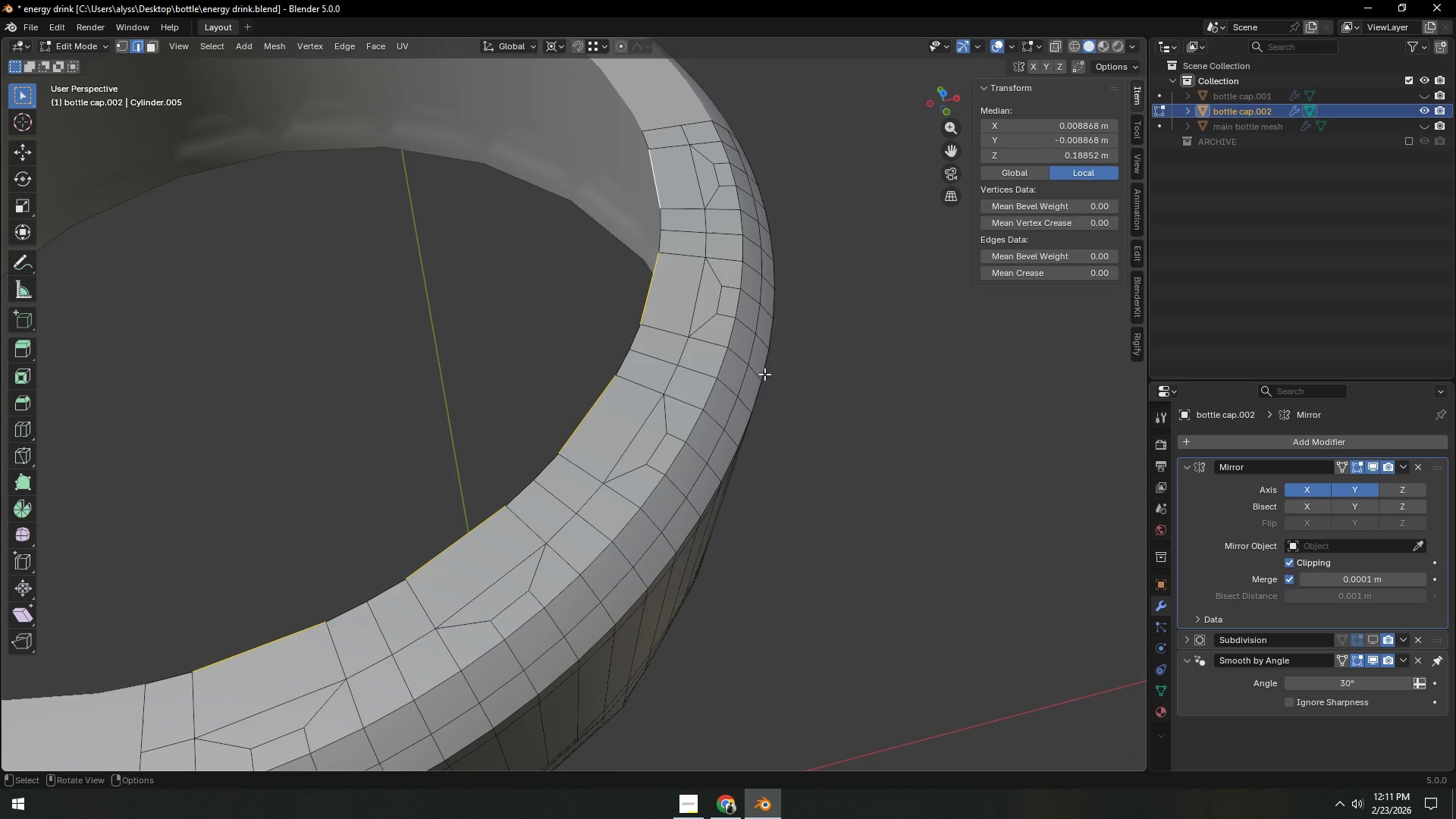 
type(gg)
 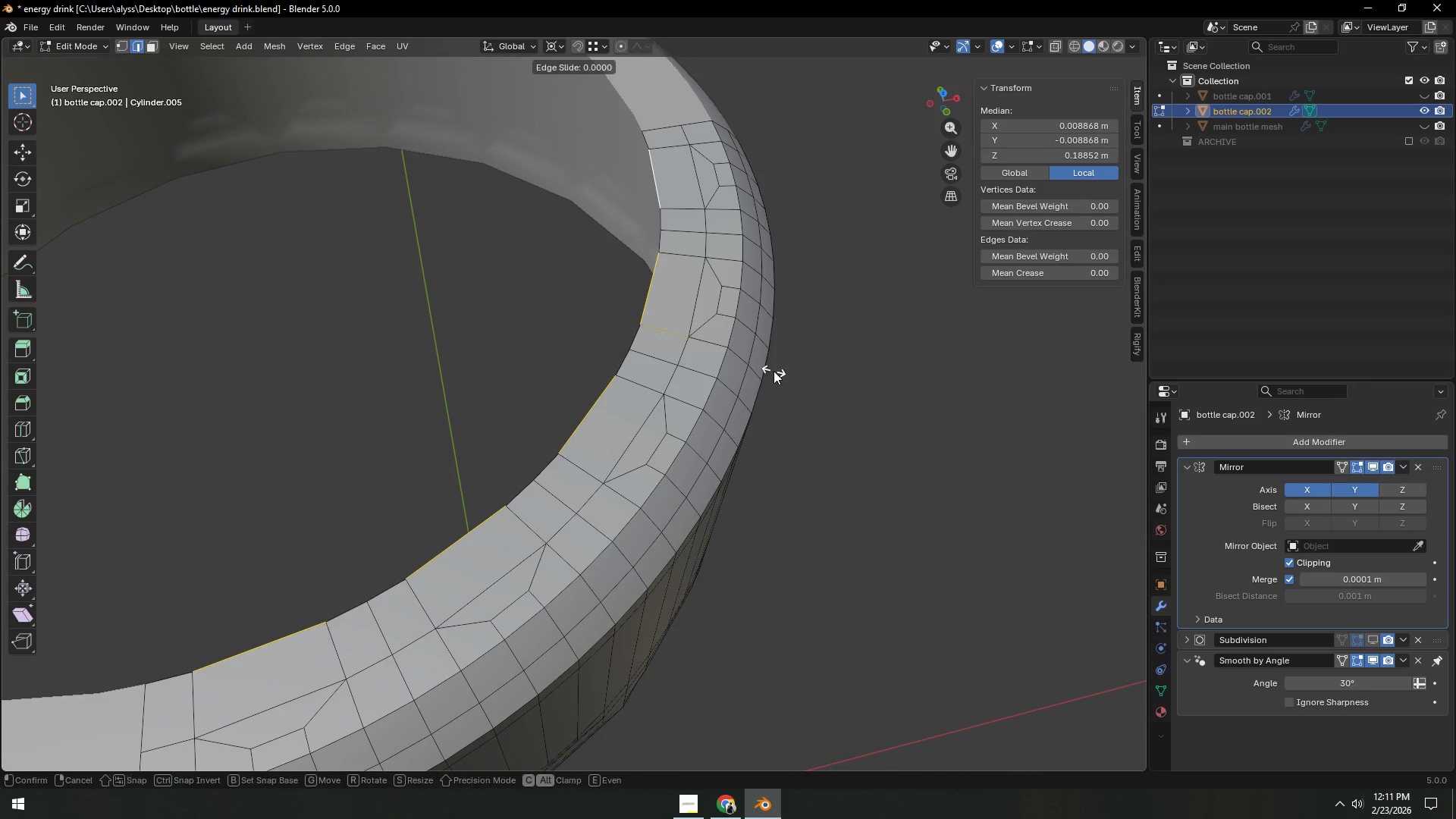 
hold_key(key=ShiftLeft, duration=1.5)
 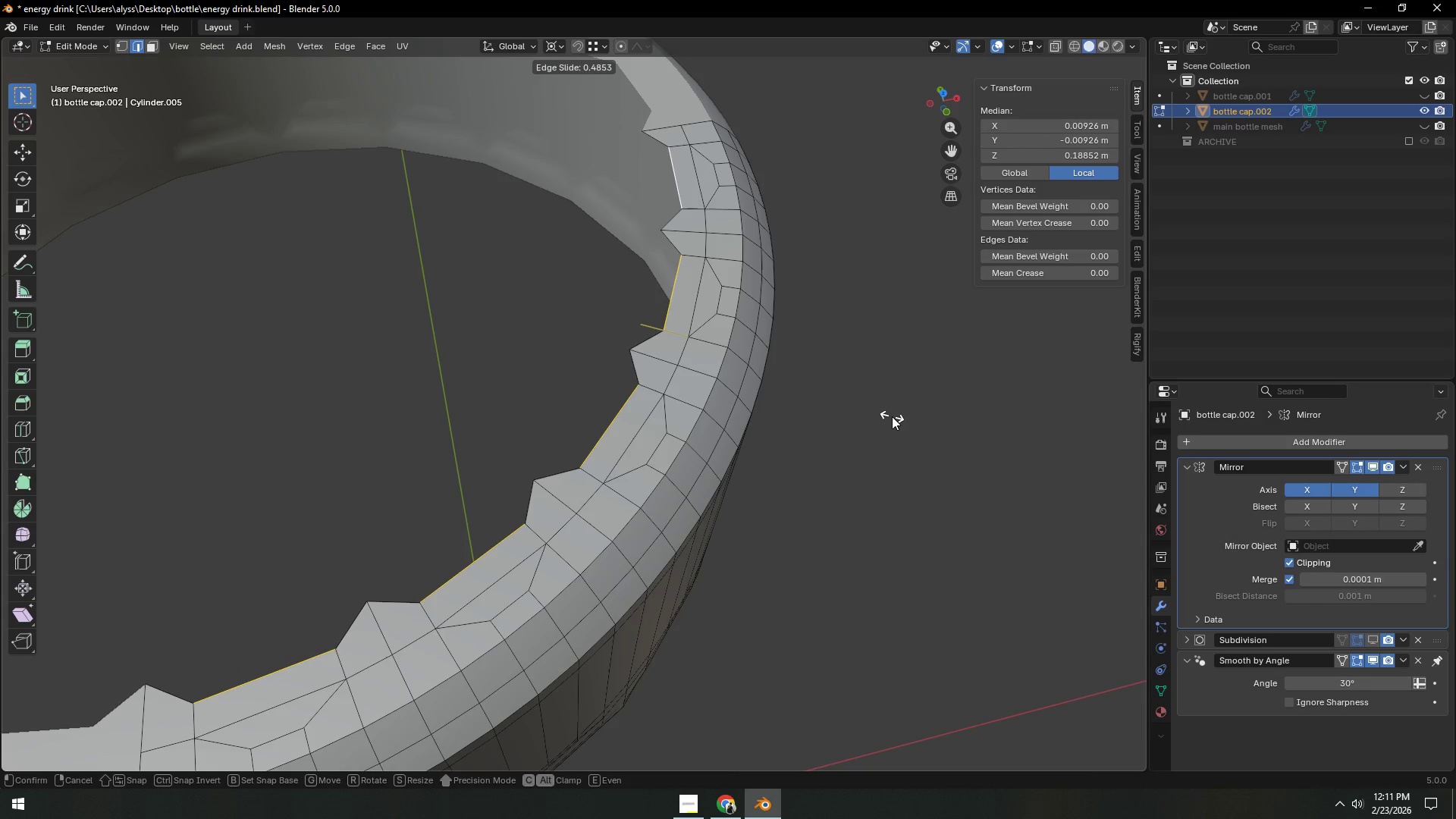 
hold_key(key=ShiftLeft, duration=1.5)
 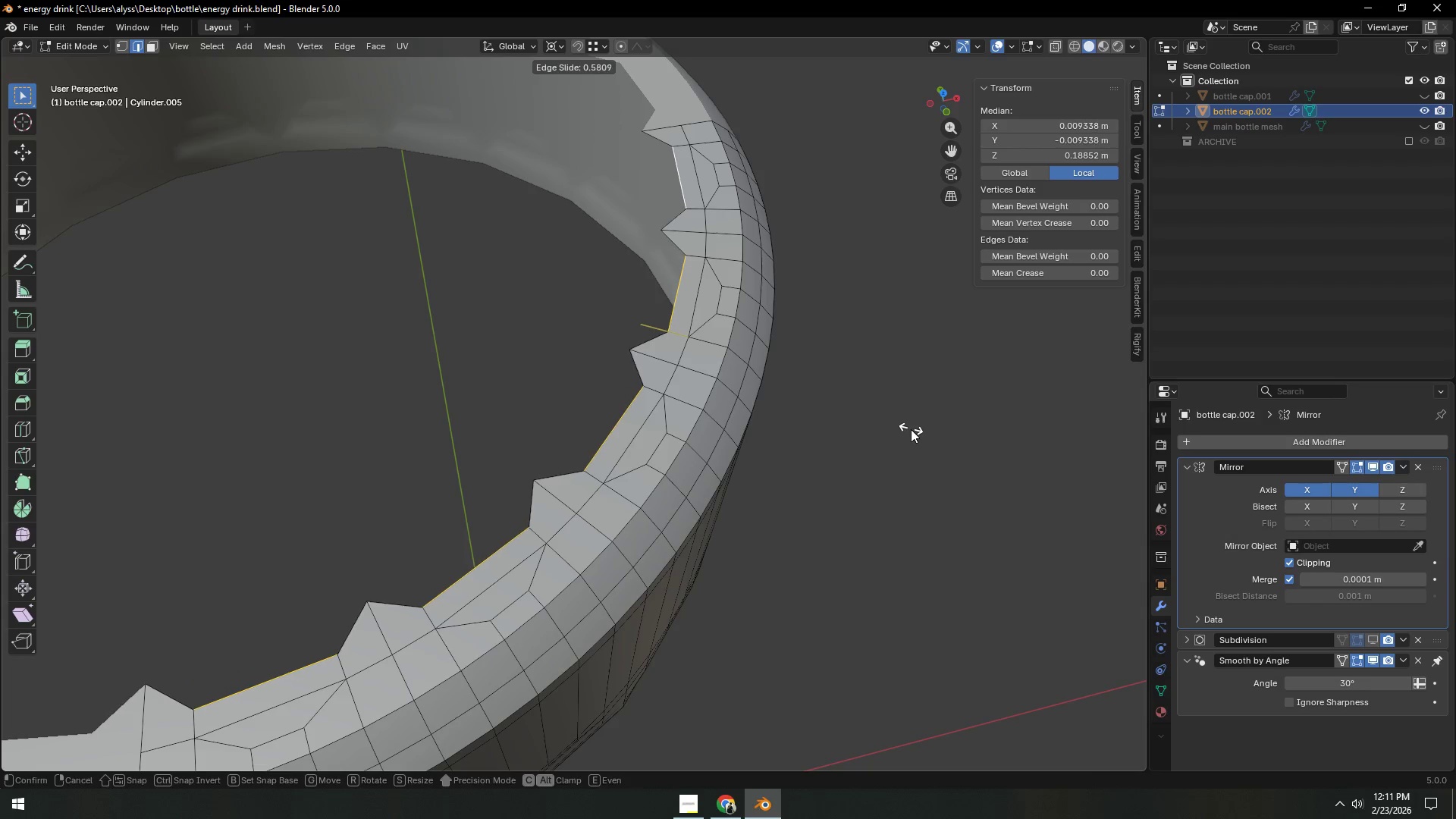 
hold_key(key=ShiftLeft, duration=1.52)
 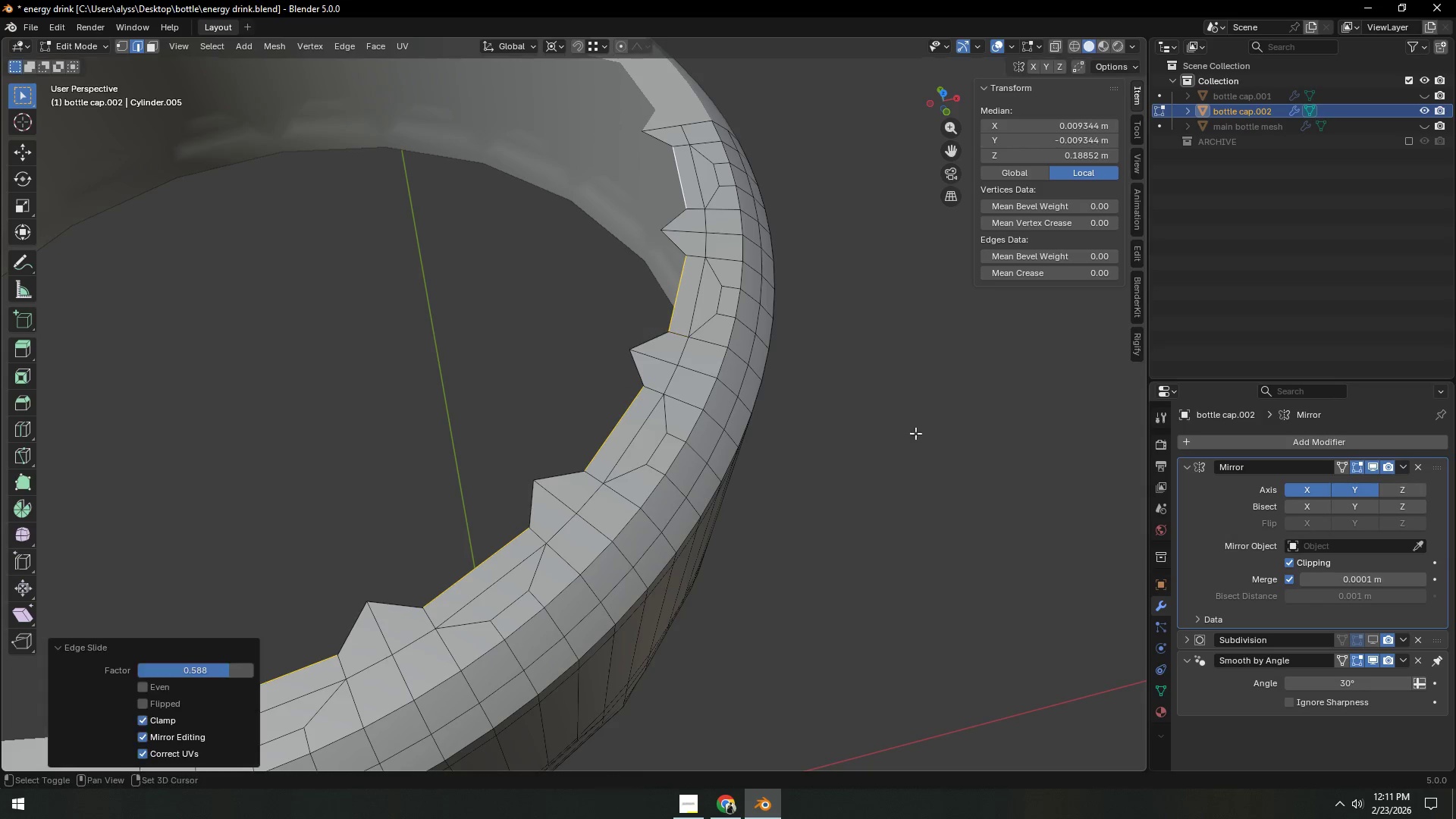 
key(Shift+ShiftLeft)
 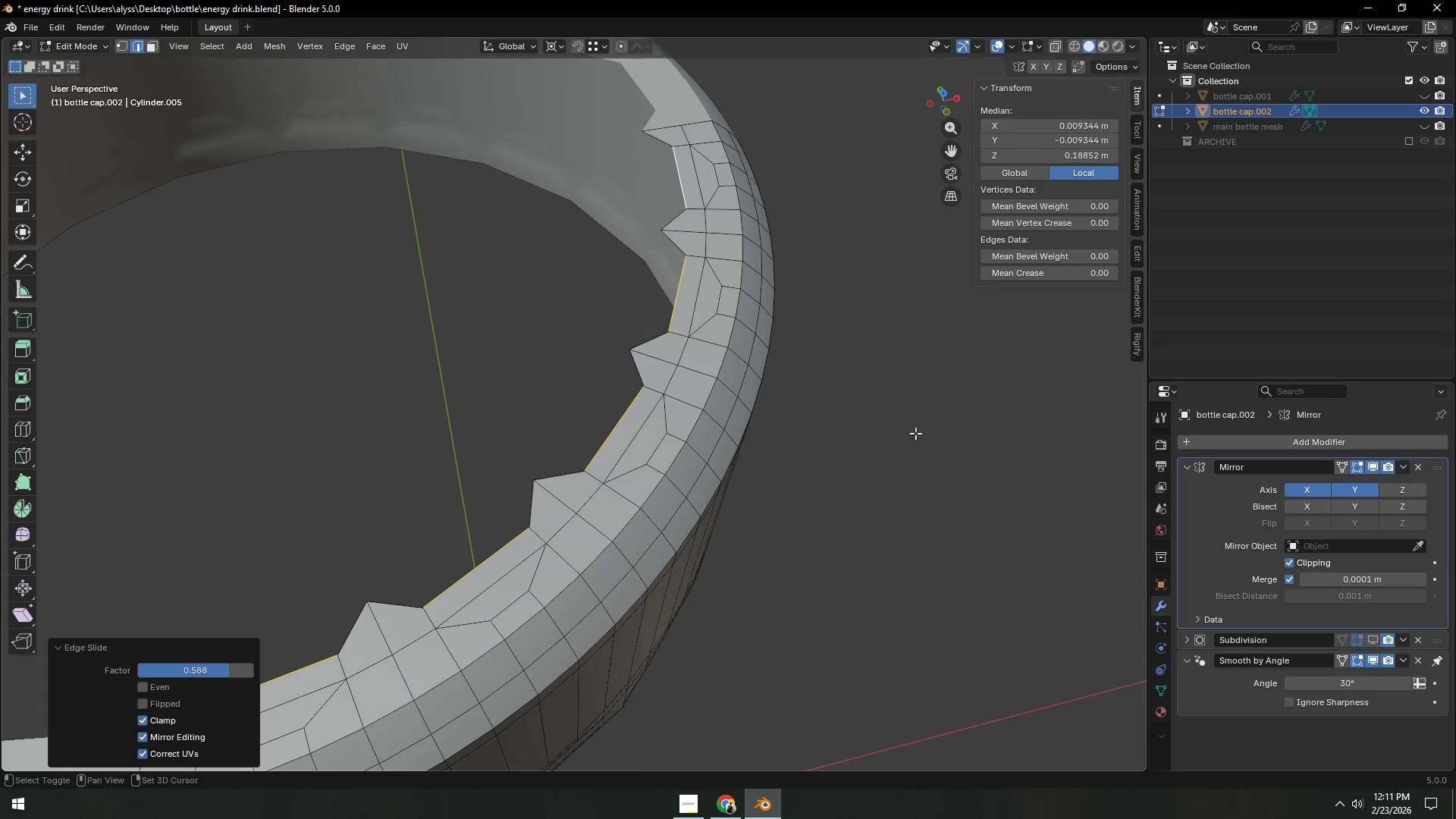 
key(Shift+ShiftLeft)
 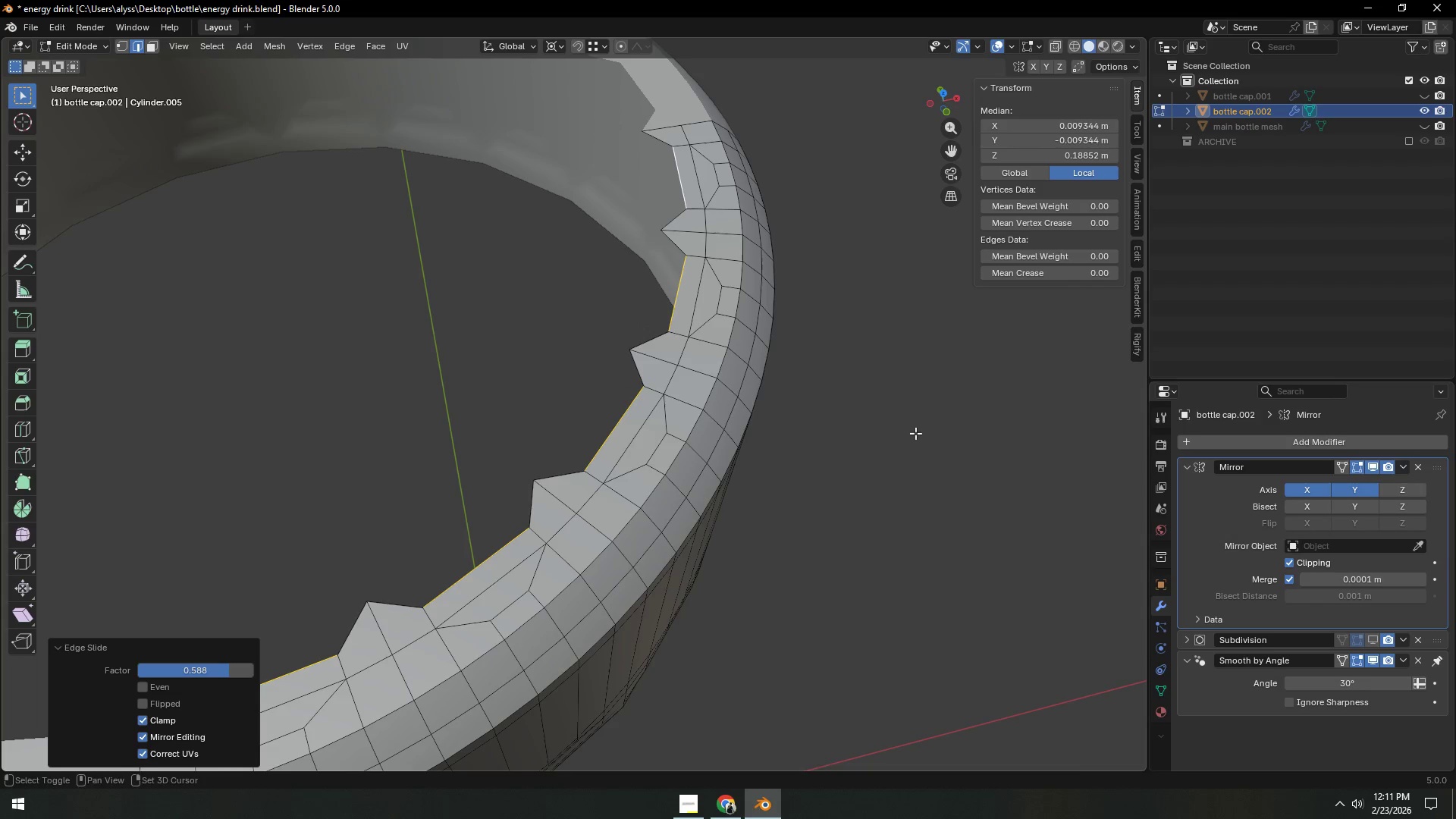 
key(Shift+ShiftLeft)
 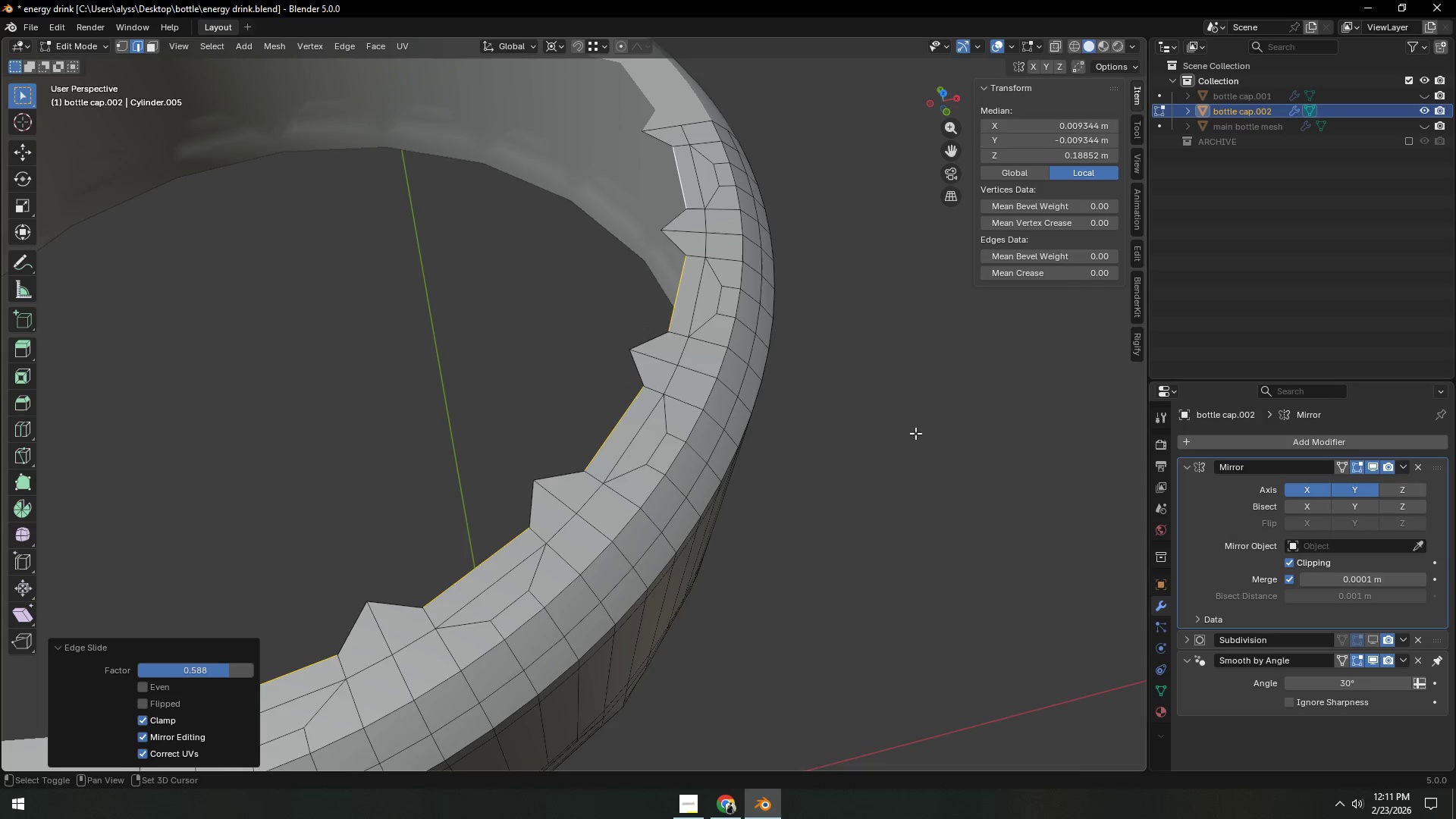 
key(Shift+ShiftLeft)
 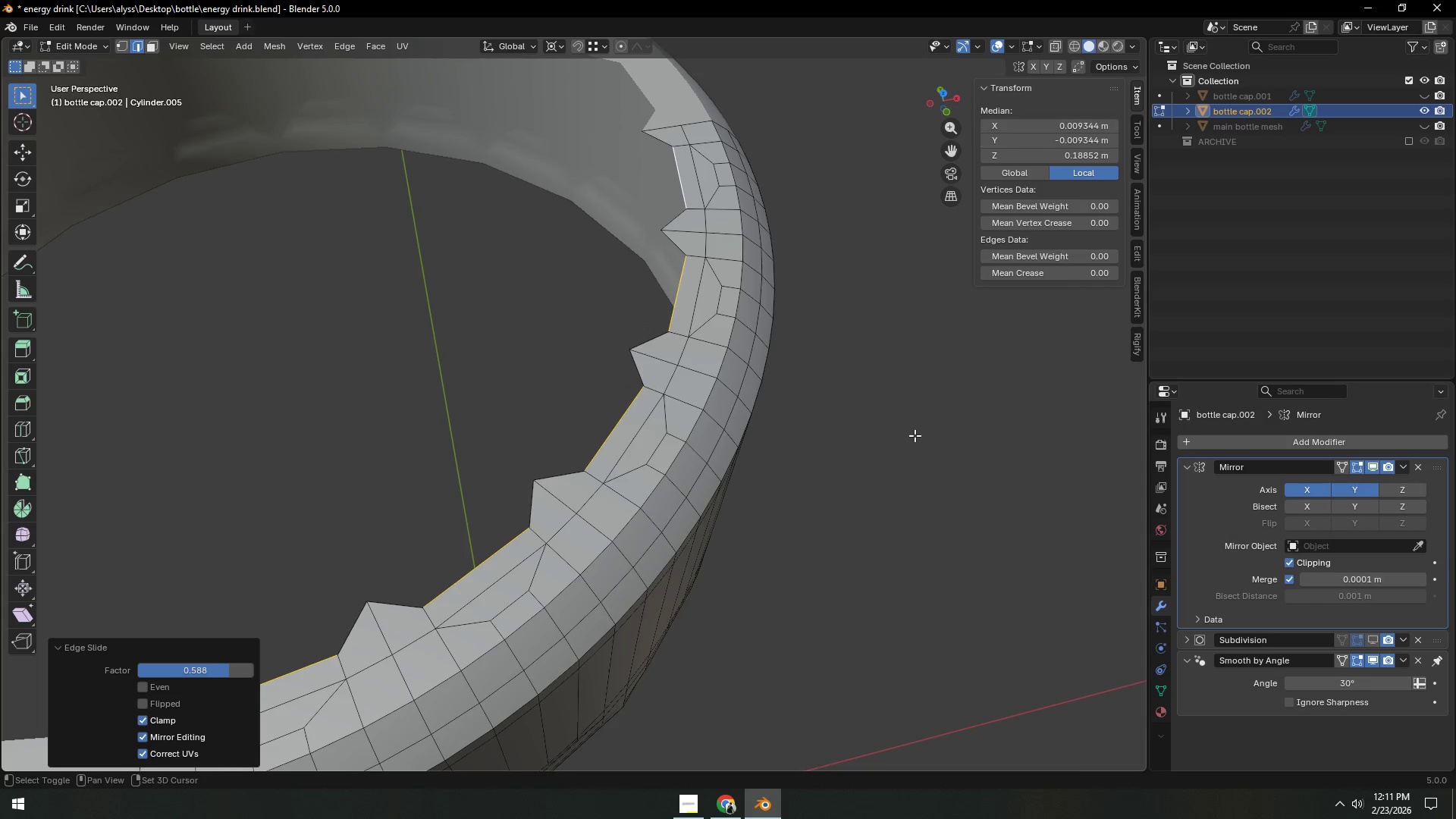 
key(Shift+ShiftLeft)
 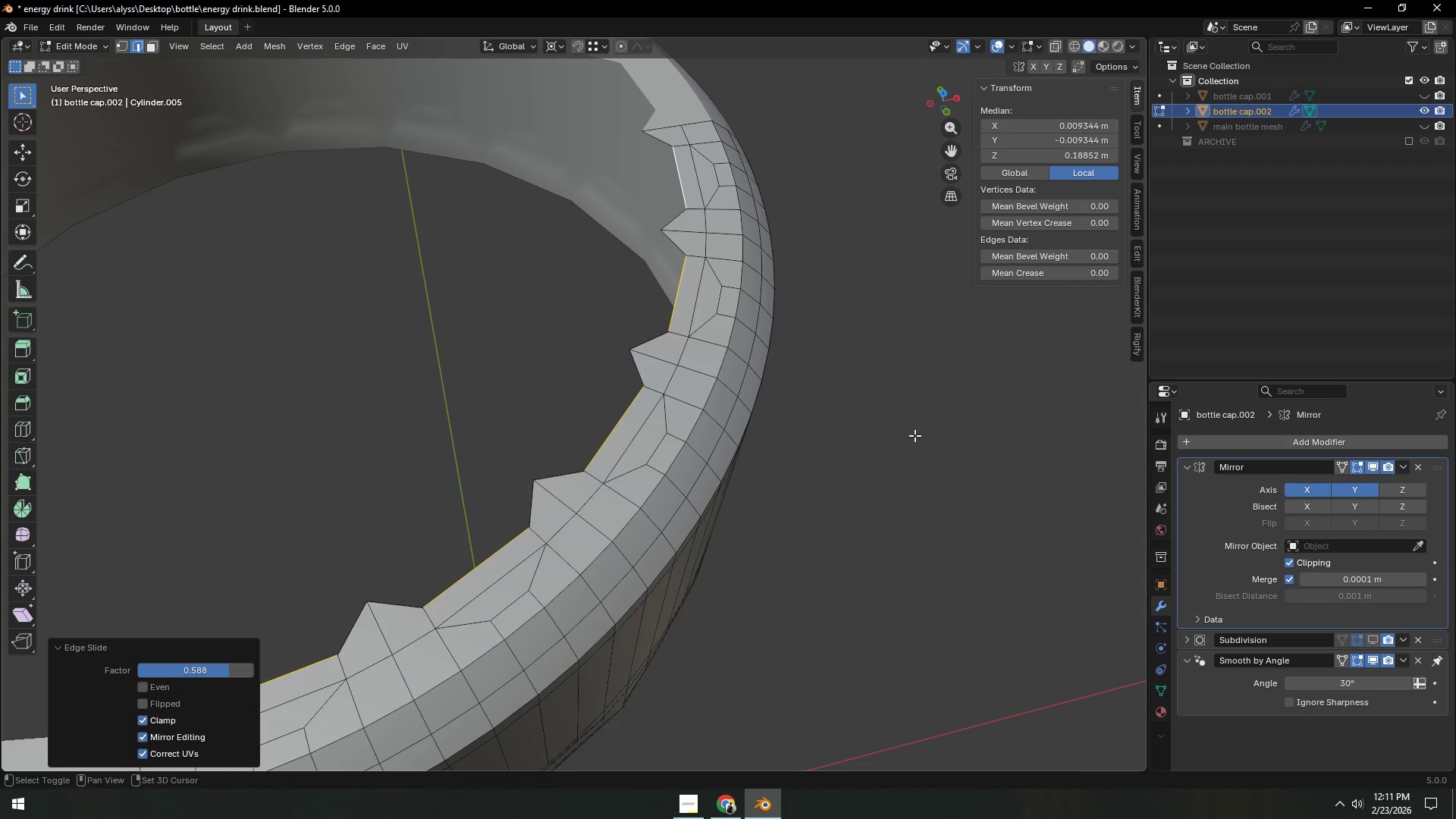 
key(Shift+ShiftLeft)
 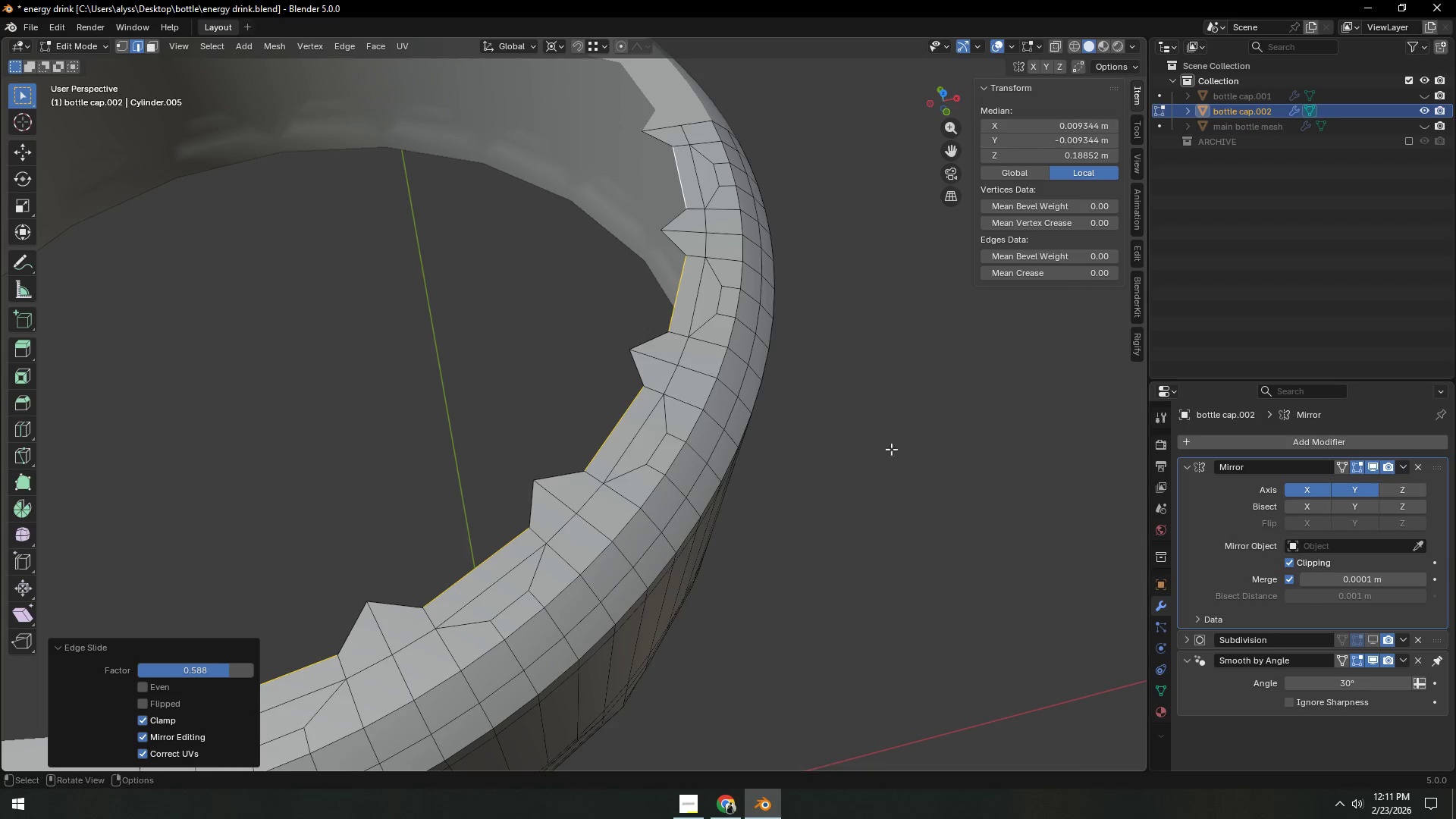 
key(Shift+ShiftLeft)
 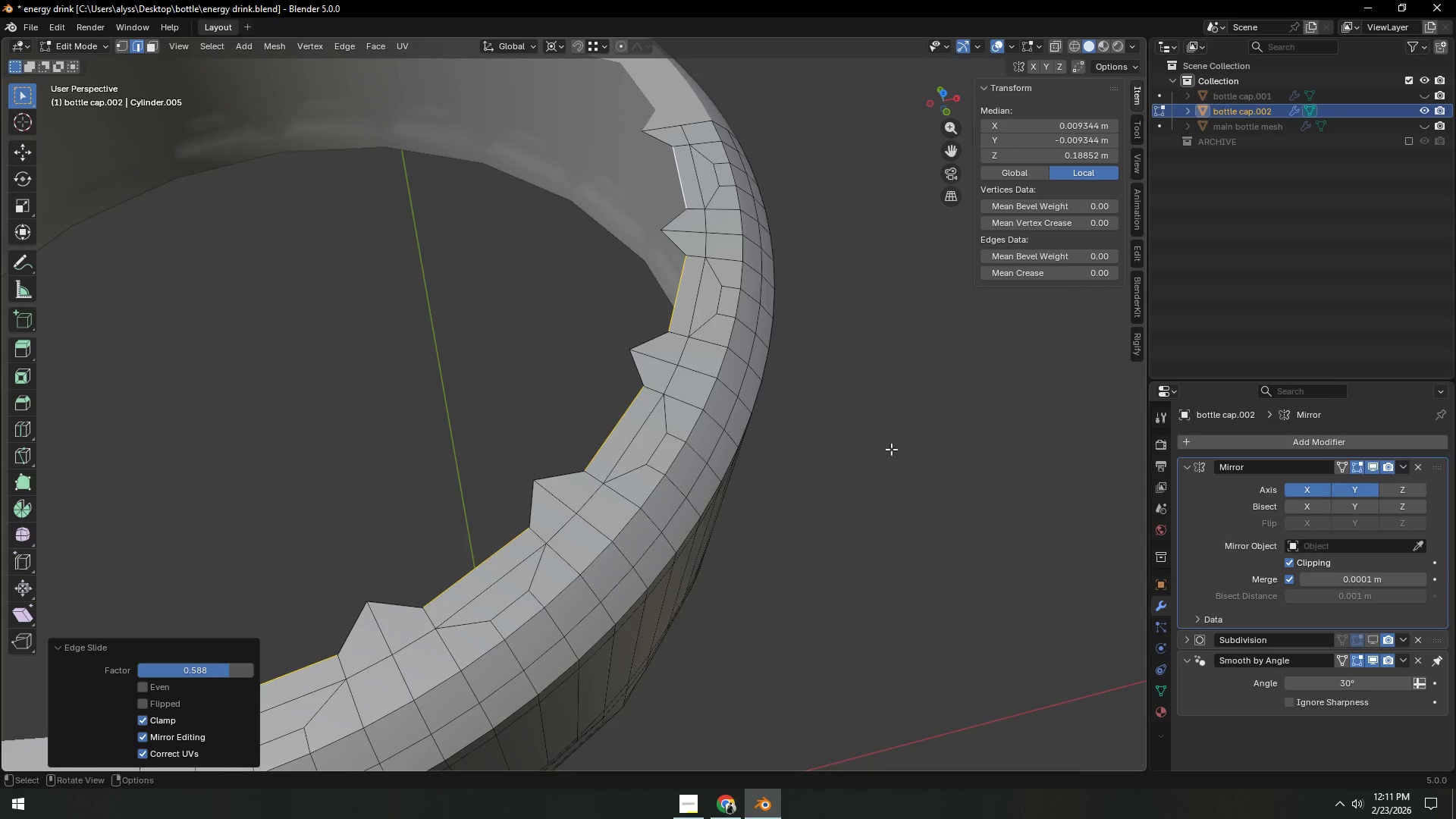 
key(Shift+ShiftLeft)
 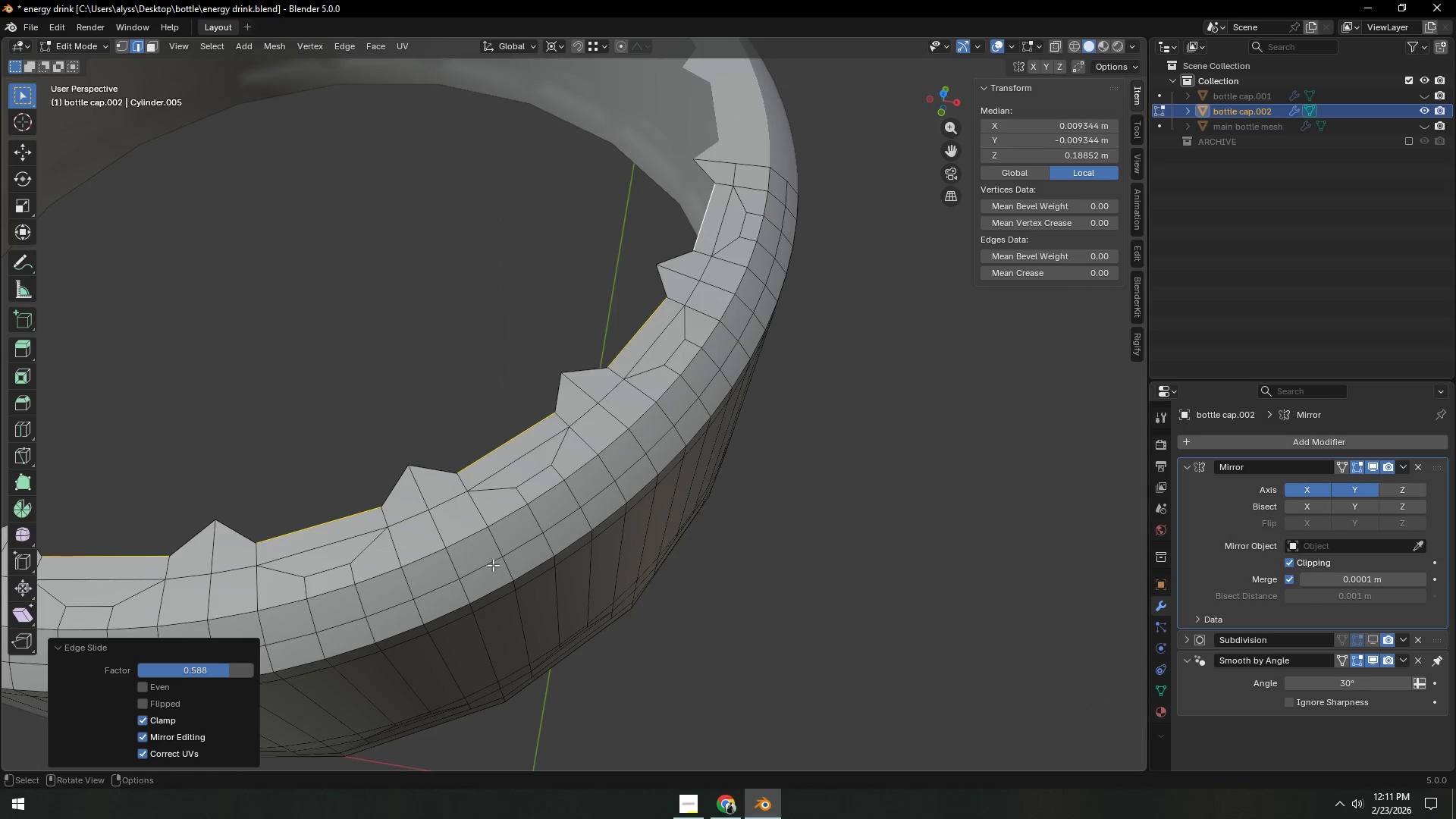 
key(Backquote)
 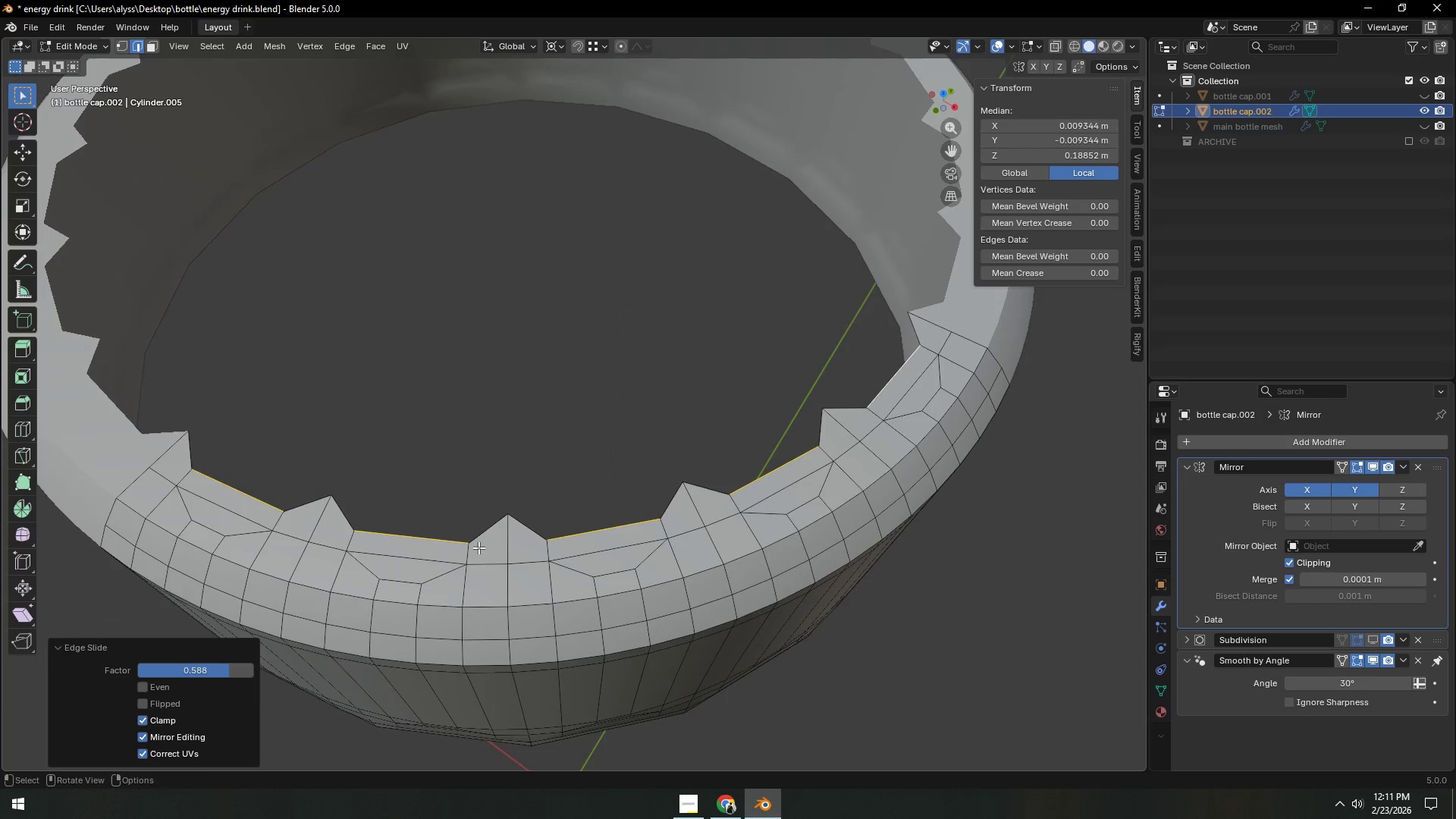 
left_click([227, 490])
 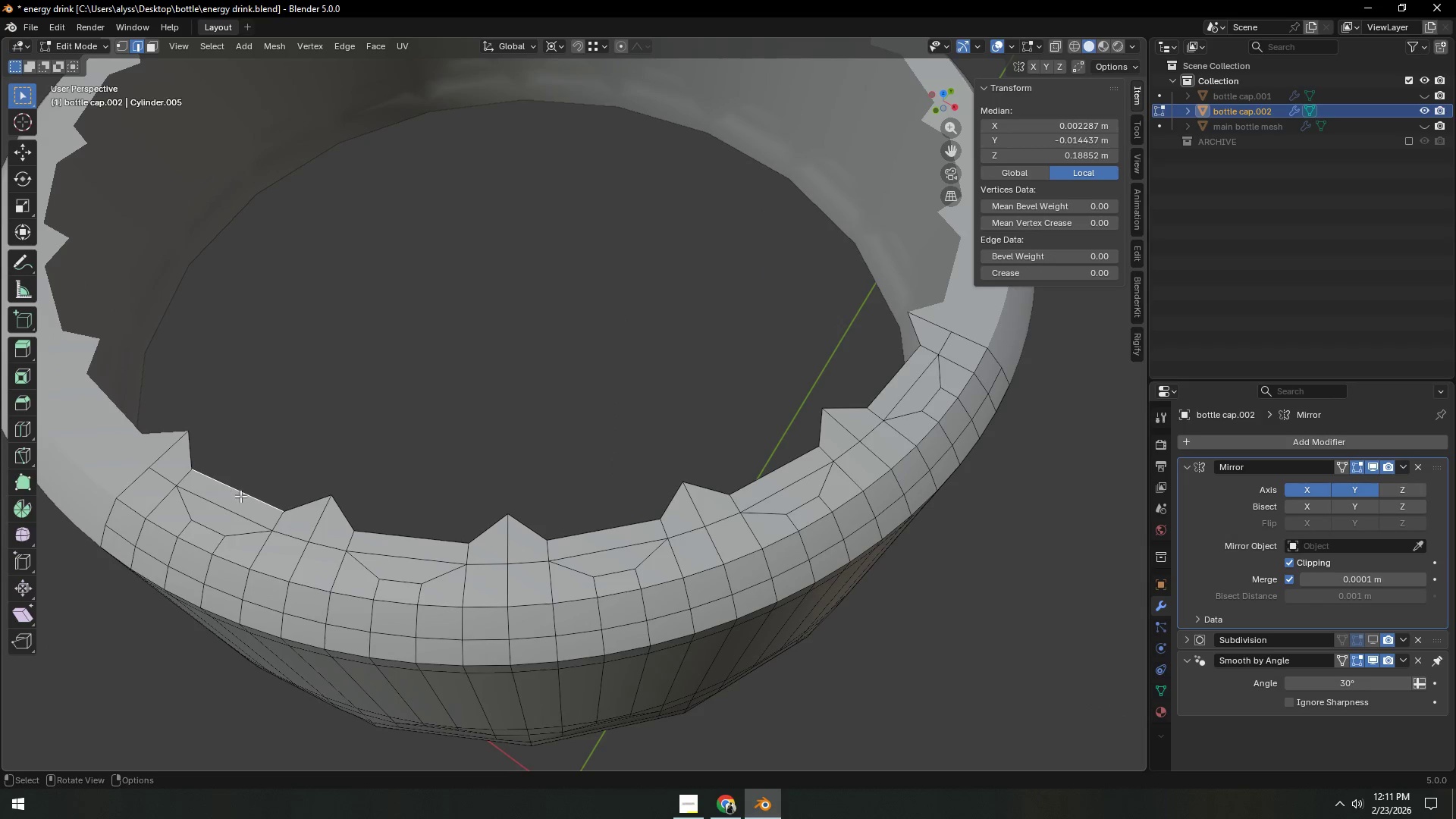 
type(ff)
 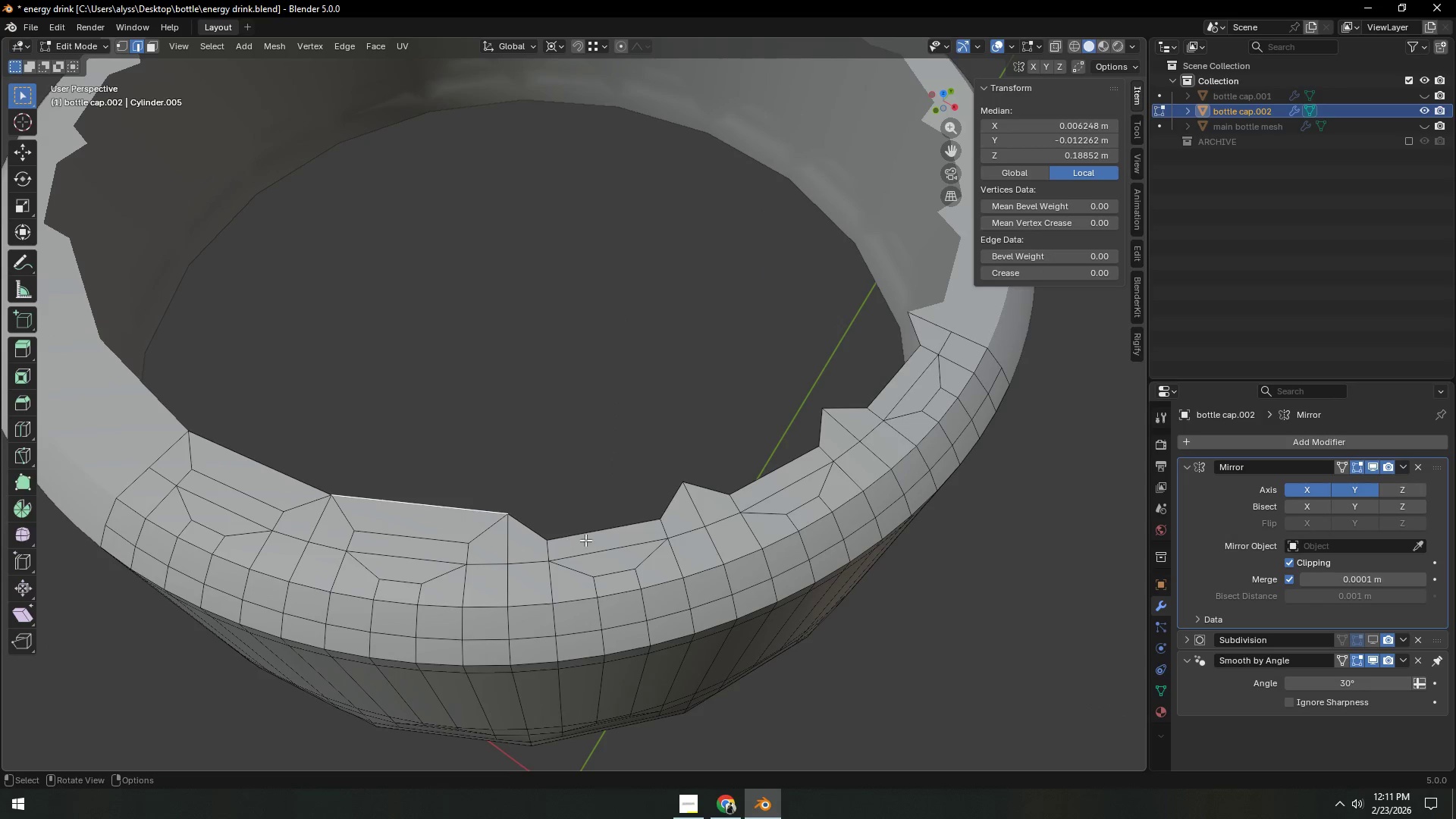 
left_click([600, 535])
 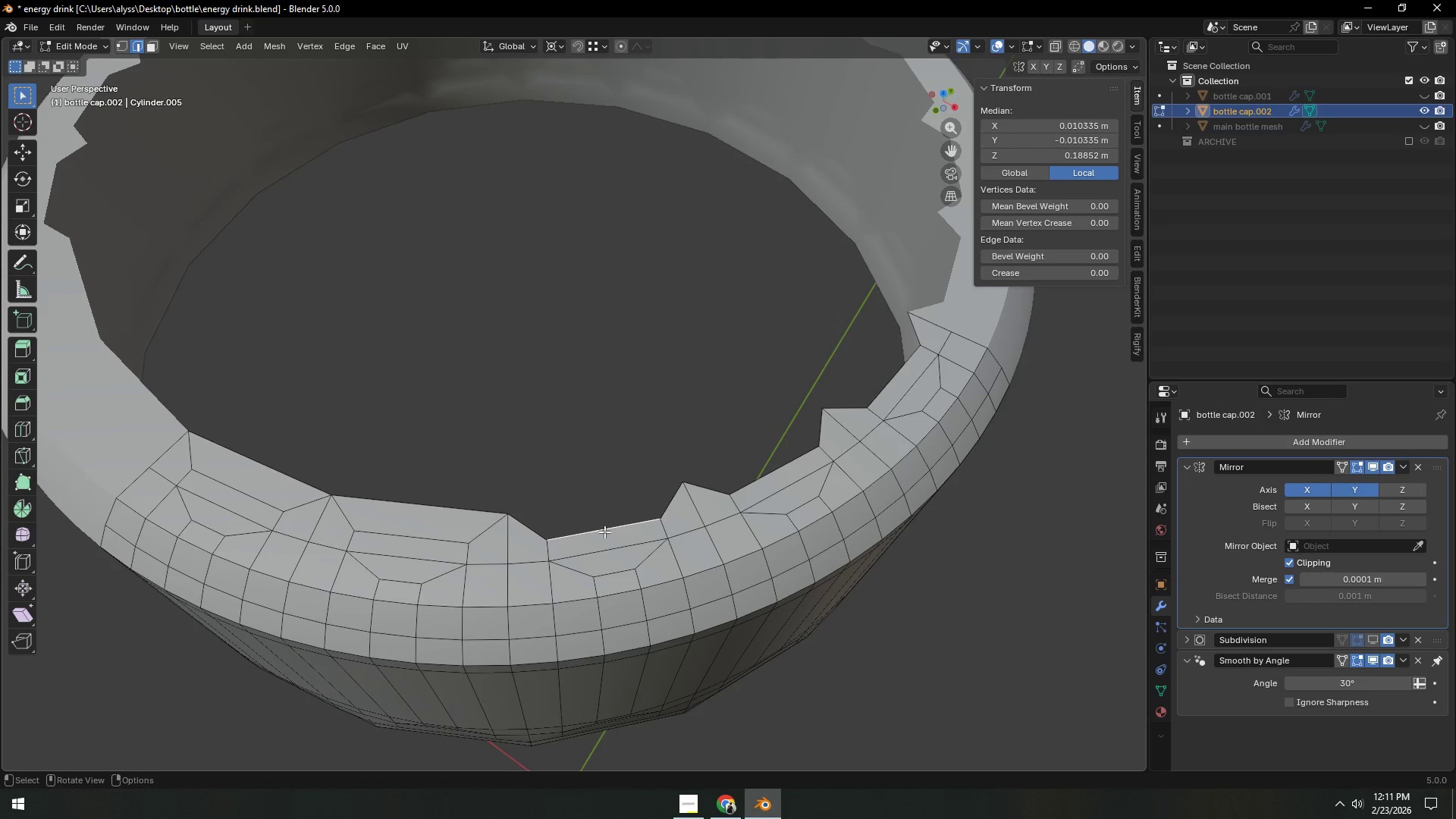 
key(F)
 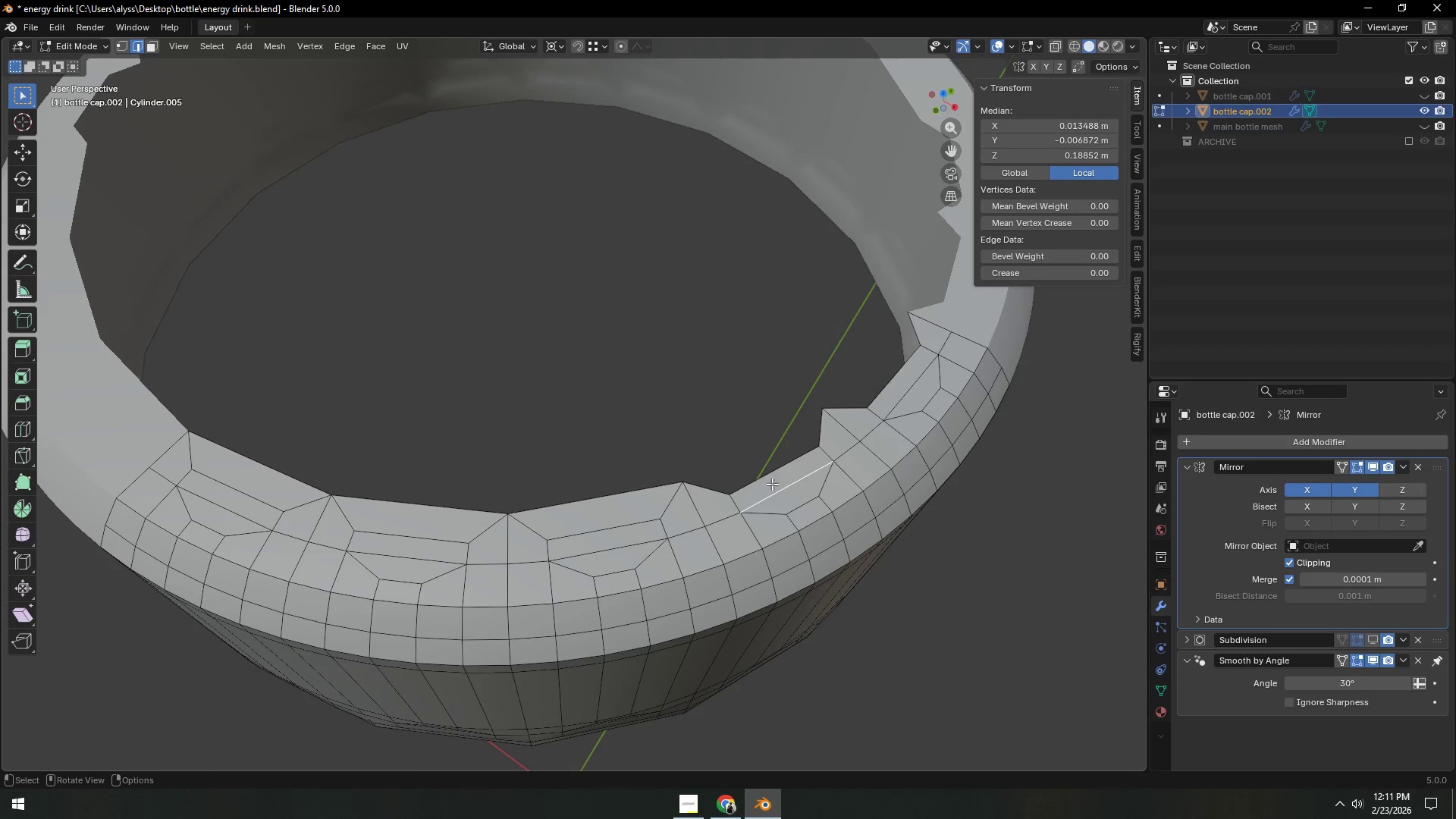 
double_click([773, 476])
 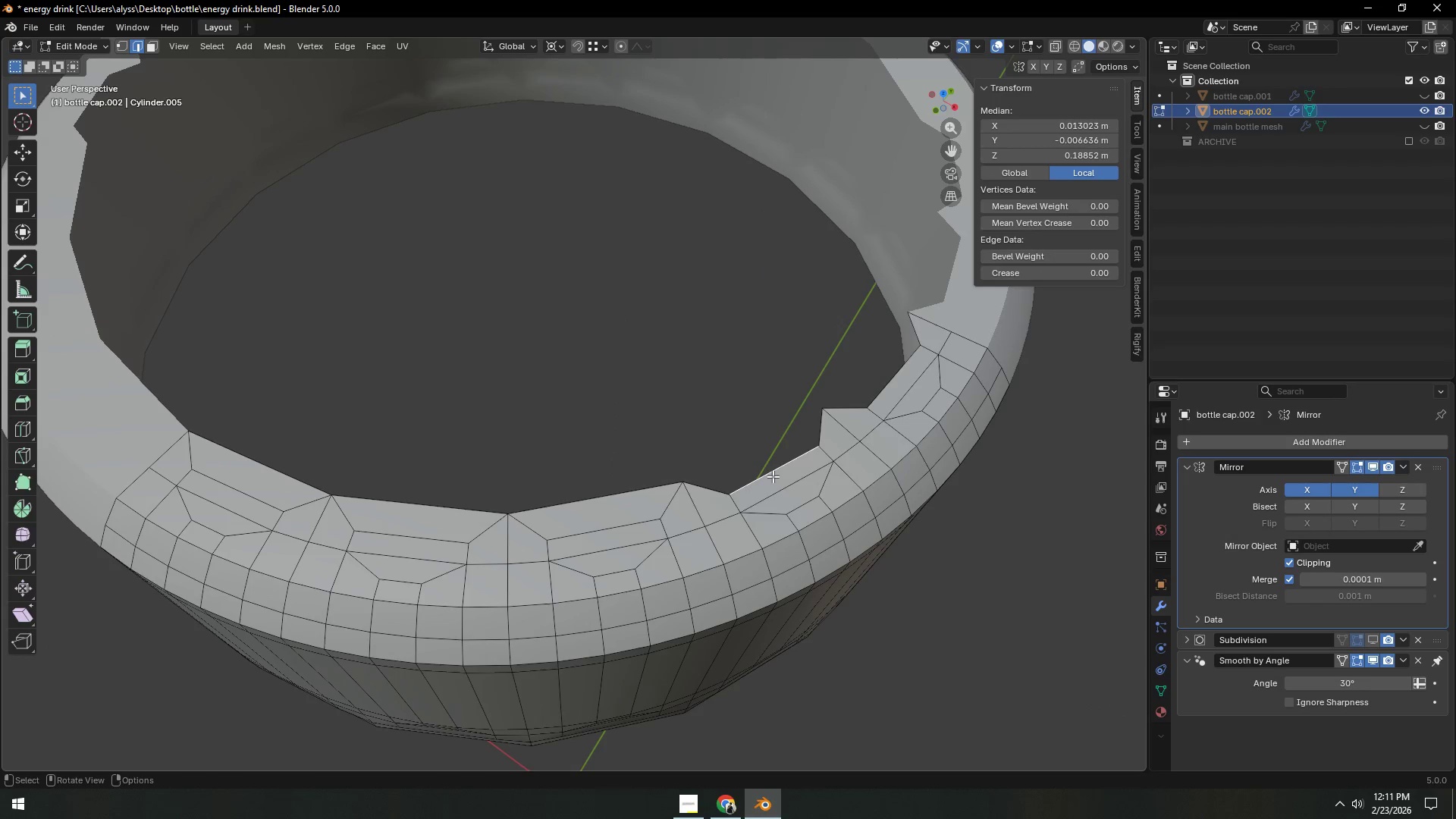 
key(F)
 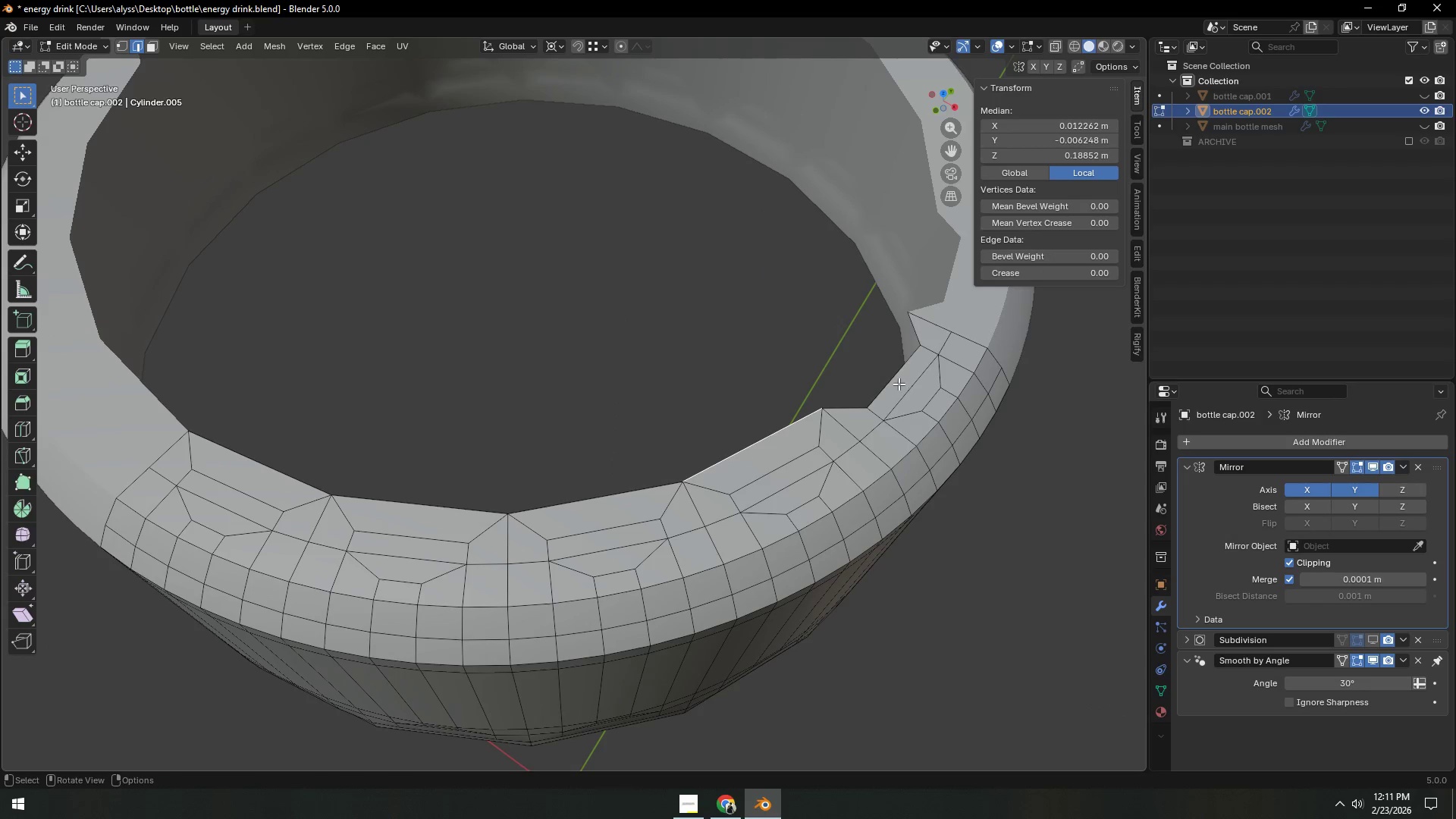 
left_click([899, 380])
 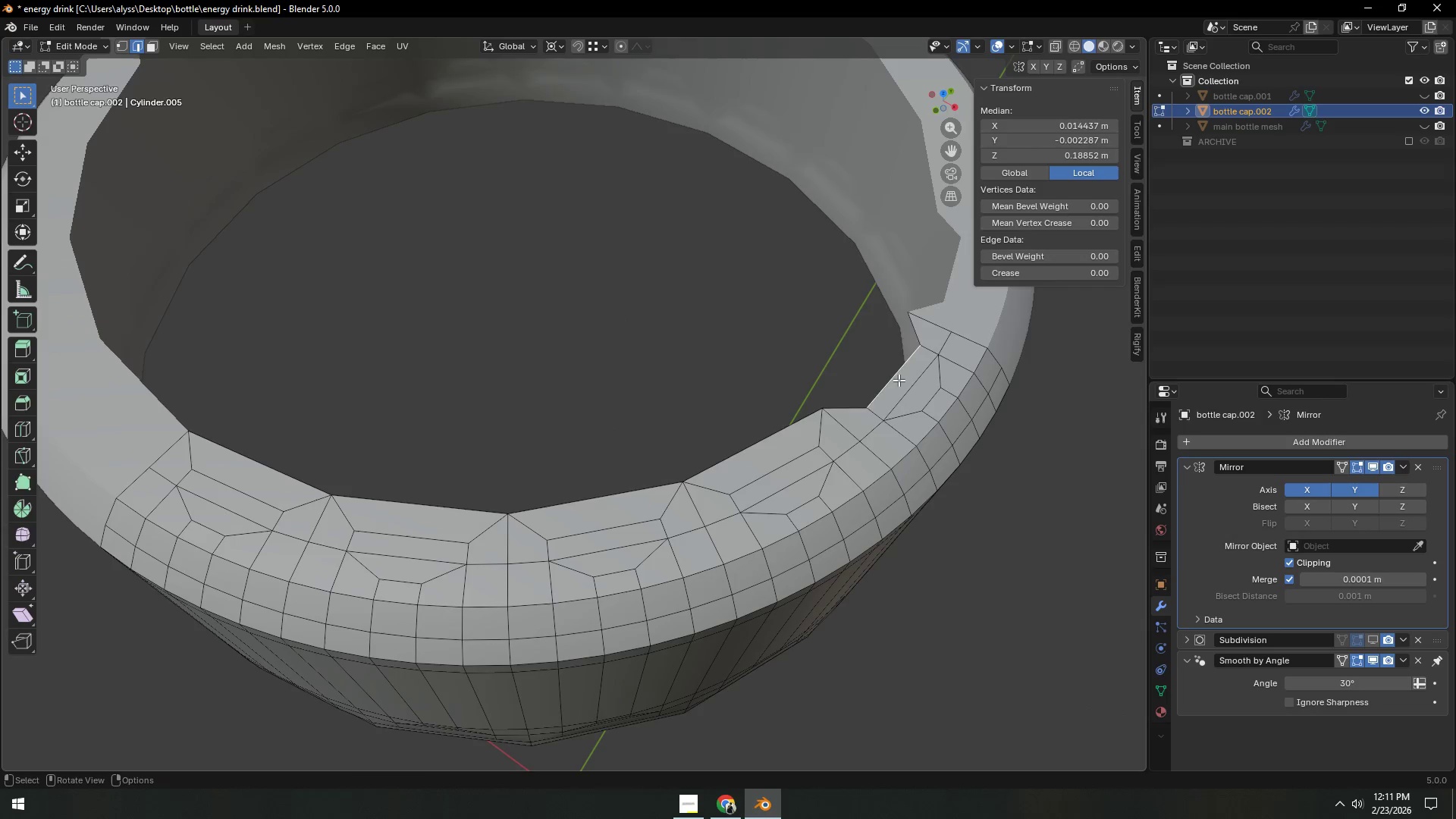 
key(F)
 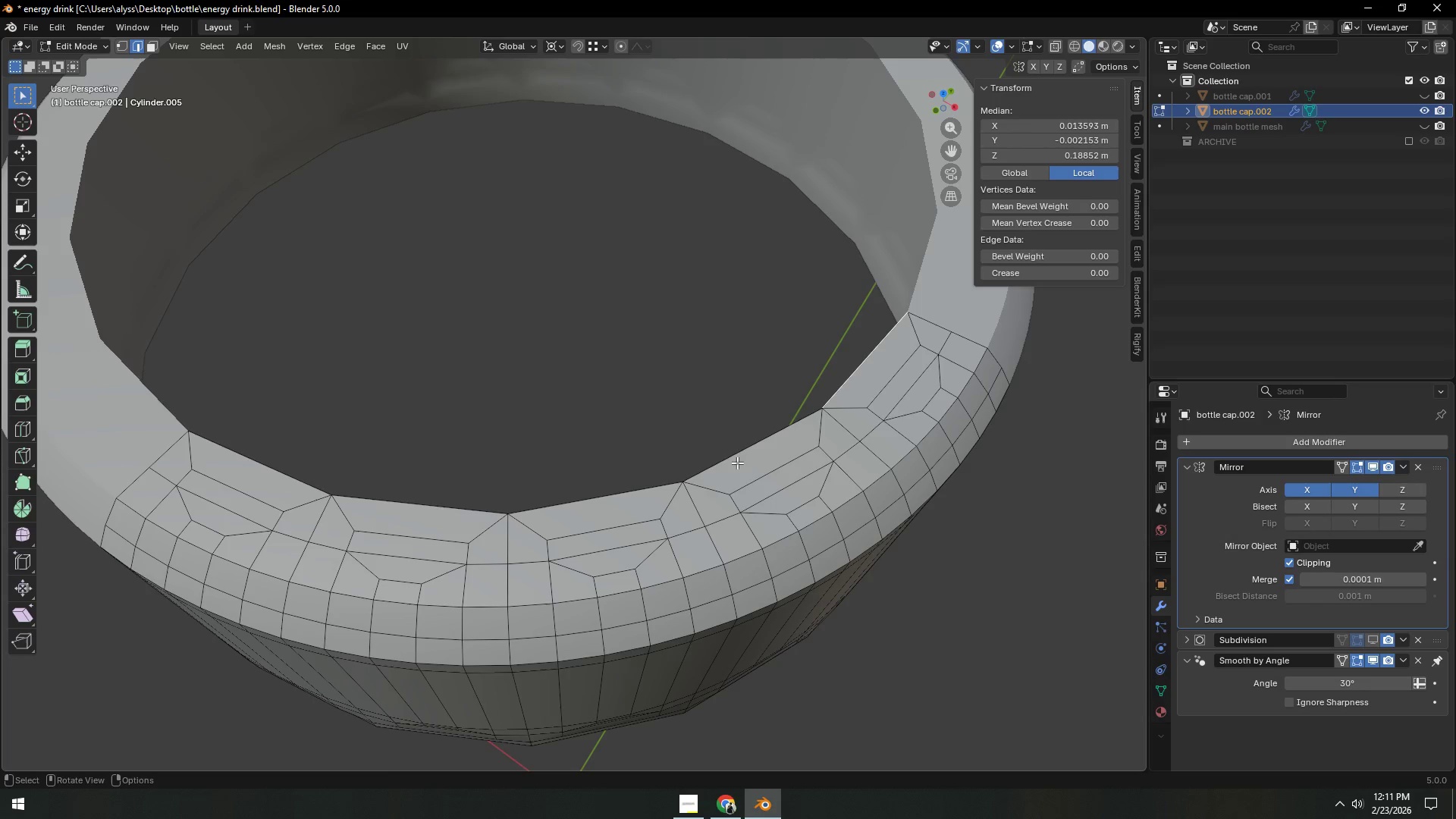 
hold_key(key=AltLeft, duration=0.83)
left_click([716, 469])
 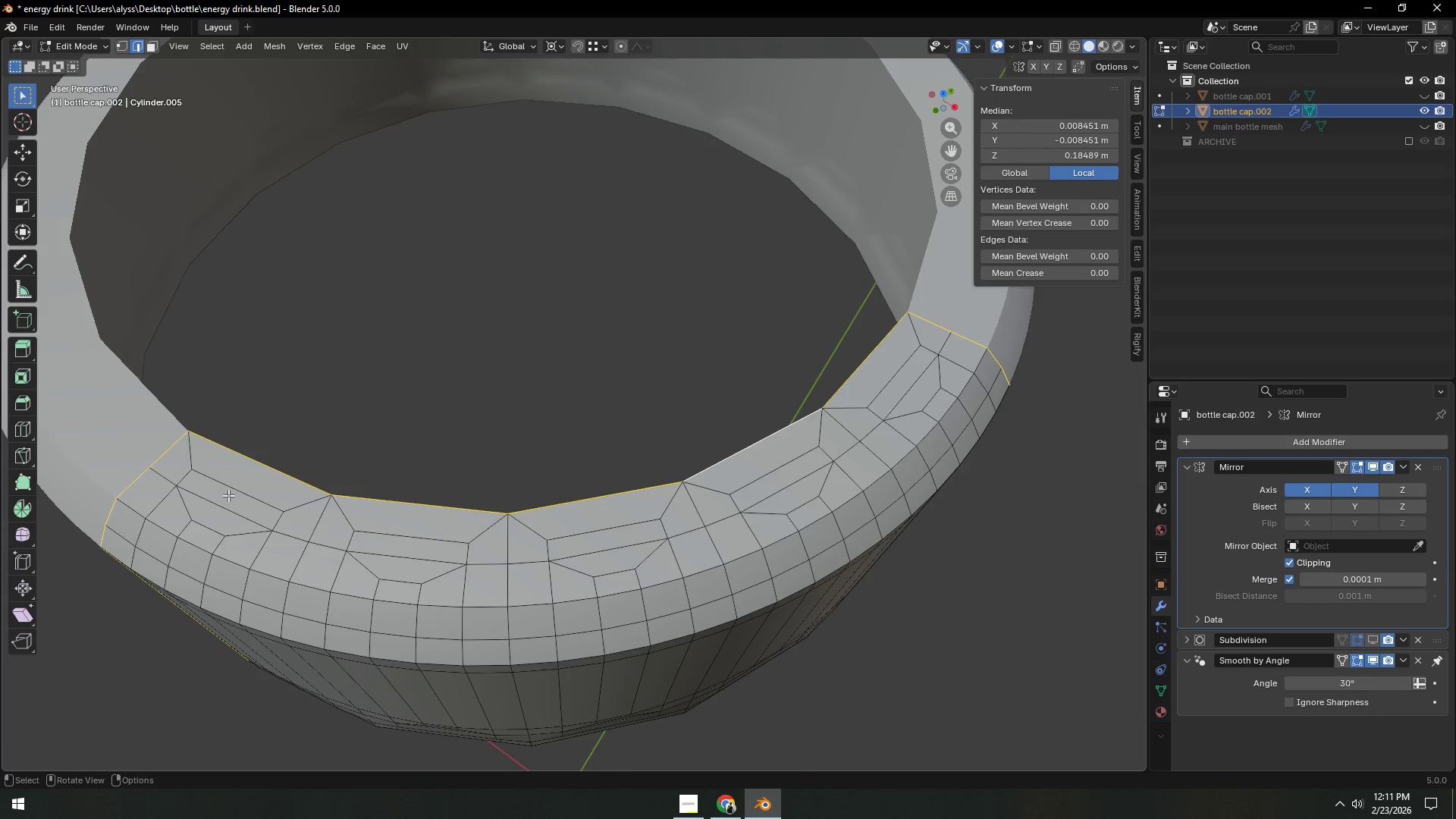 
left_click([227, 454])
 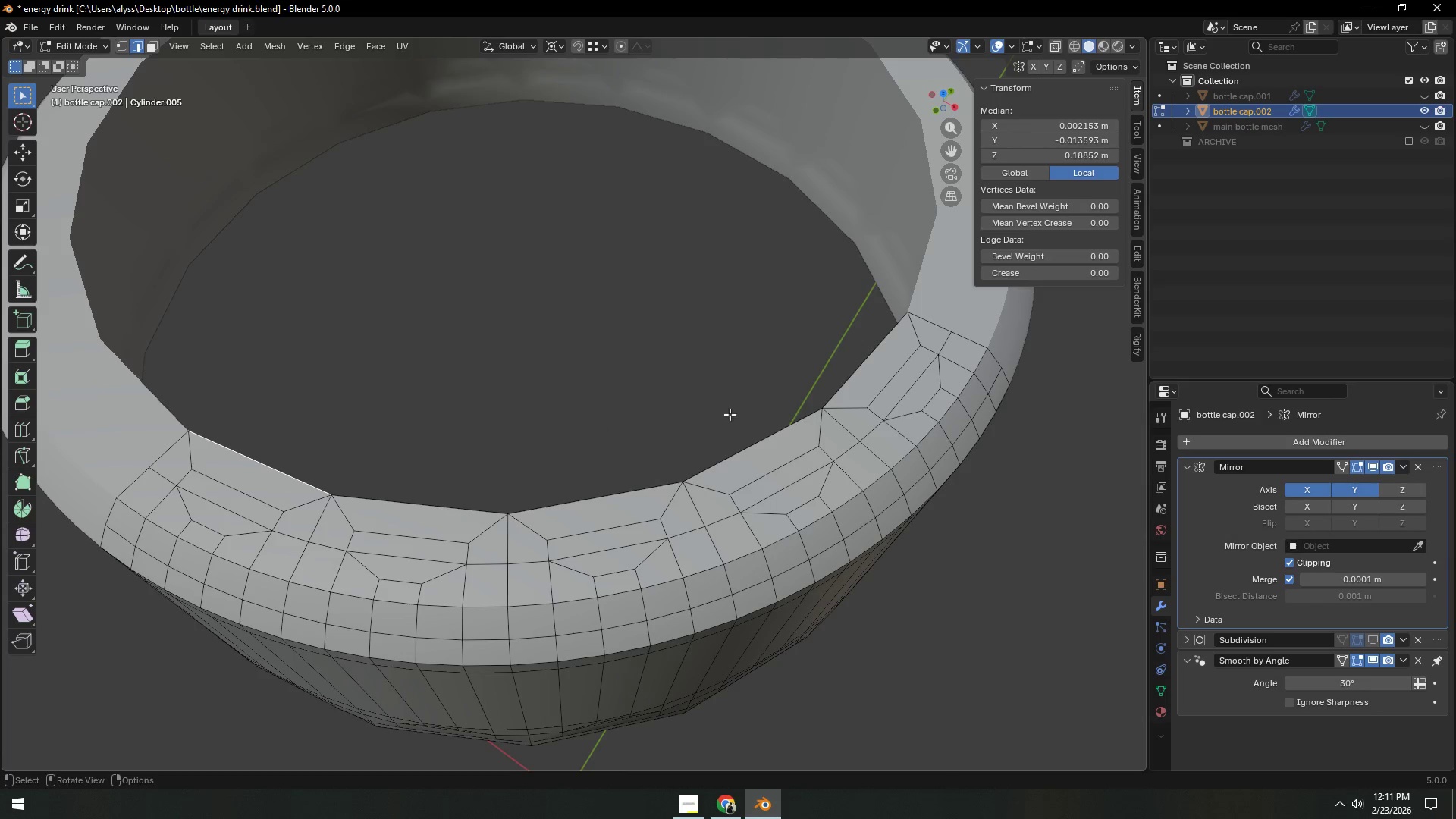 
hold_key(key=ControlLeft, duration=0.47)
left_click([852, 371])
 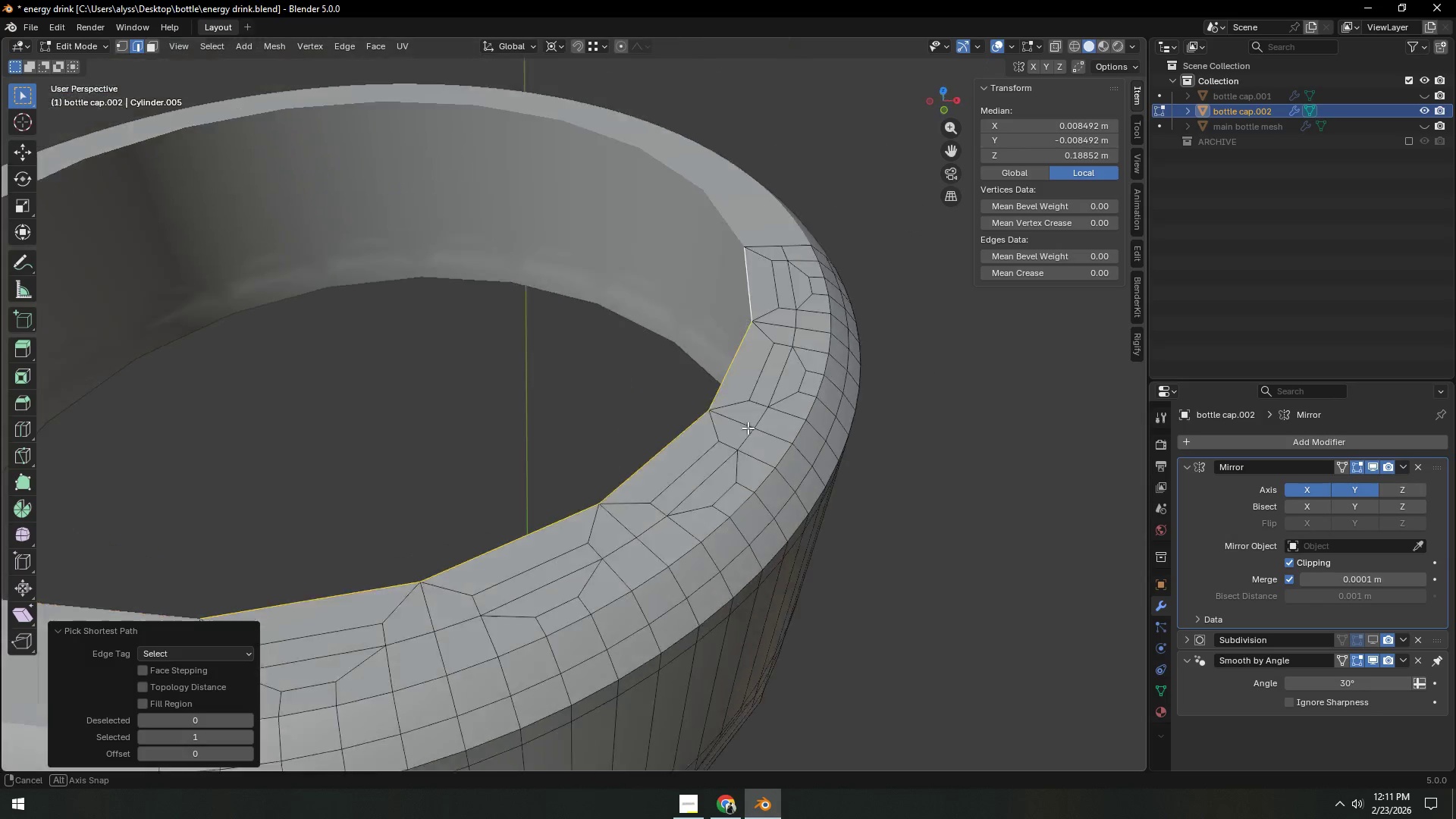 
key(E)
 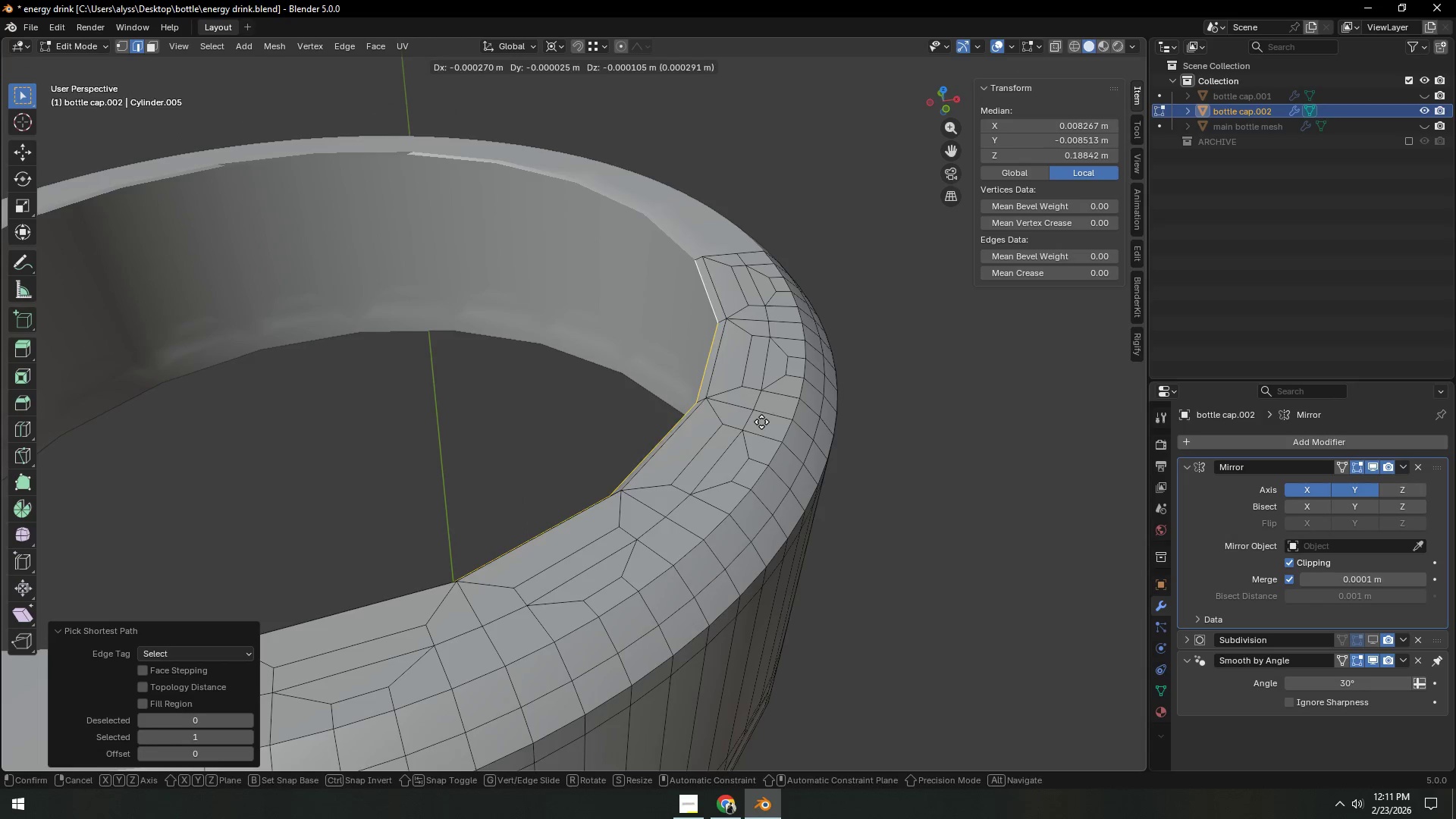 
right_click([761, 422])
 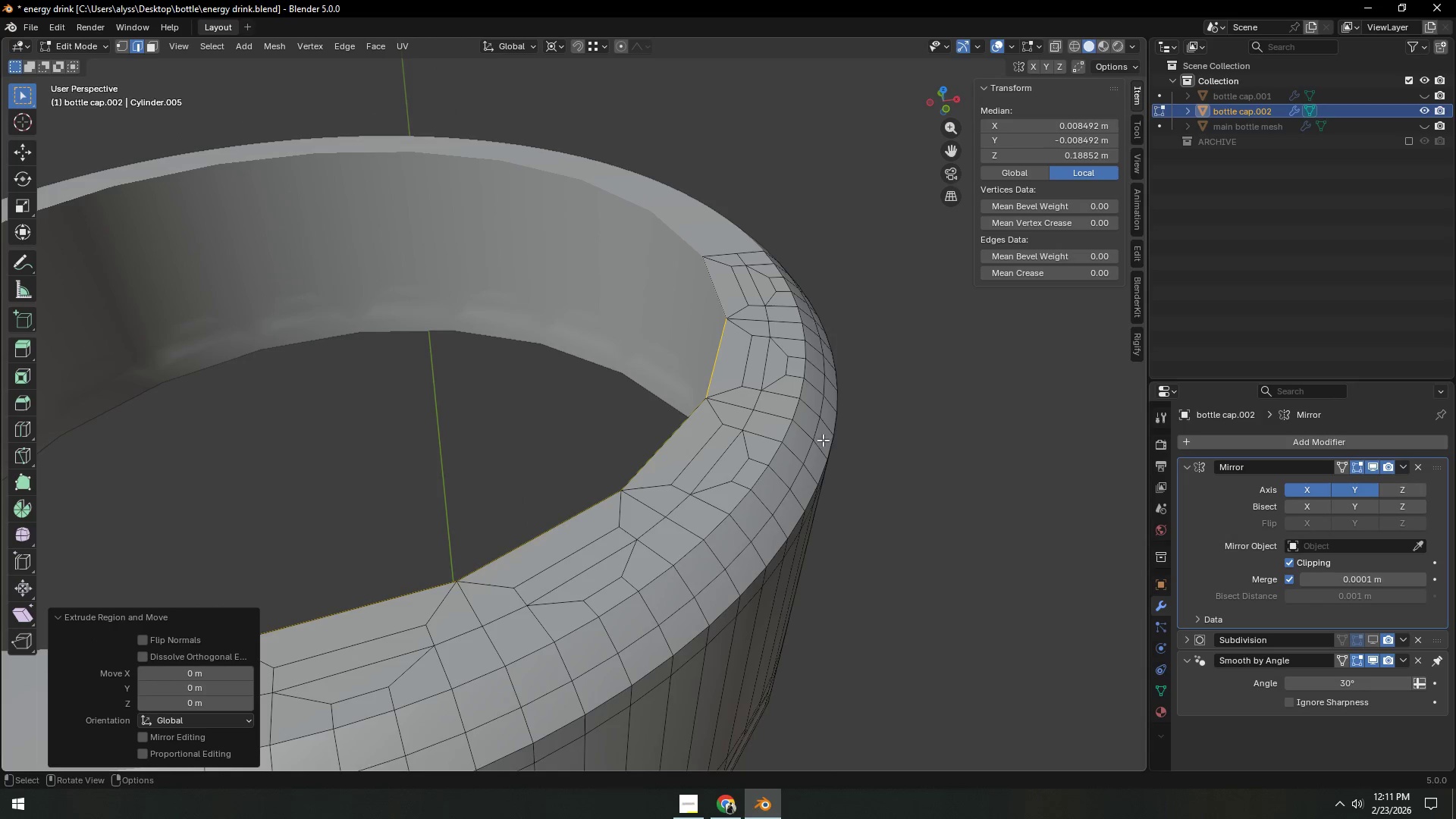 
type(sXZ)
 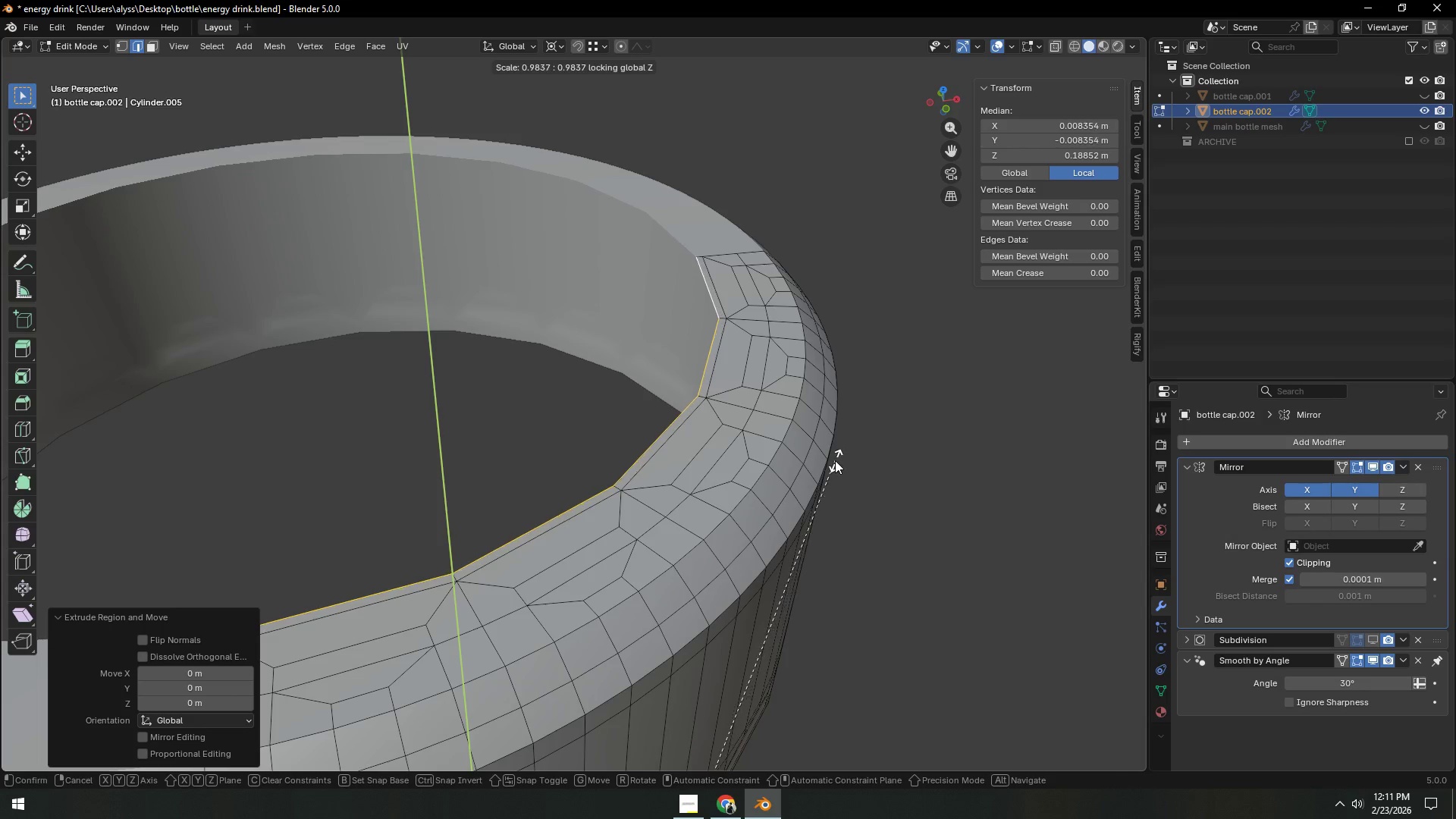 
wait(6.23)
 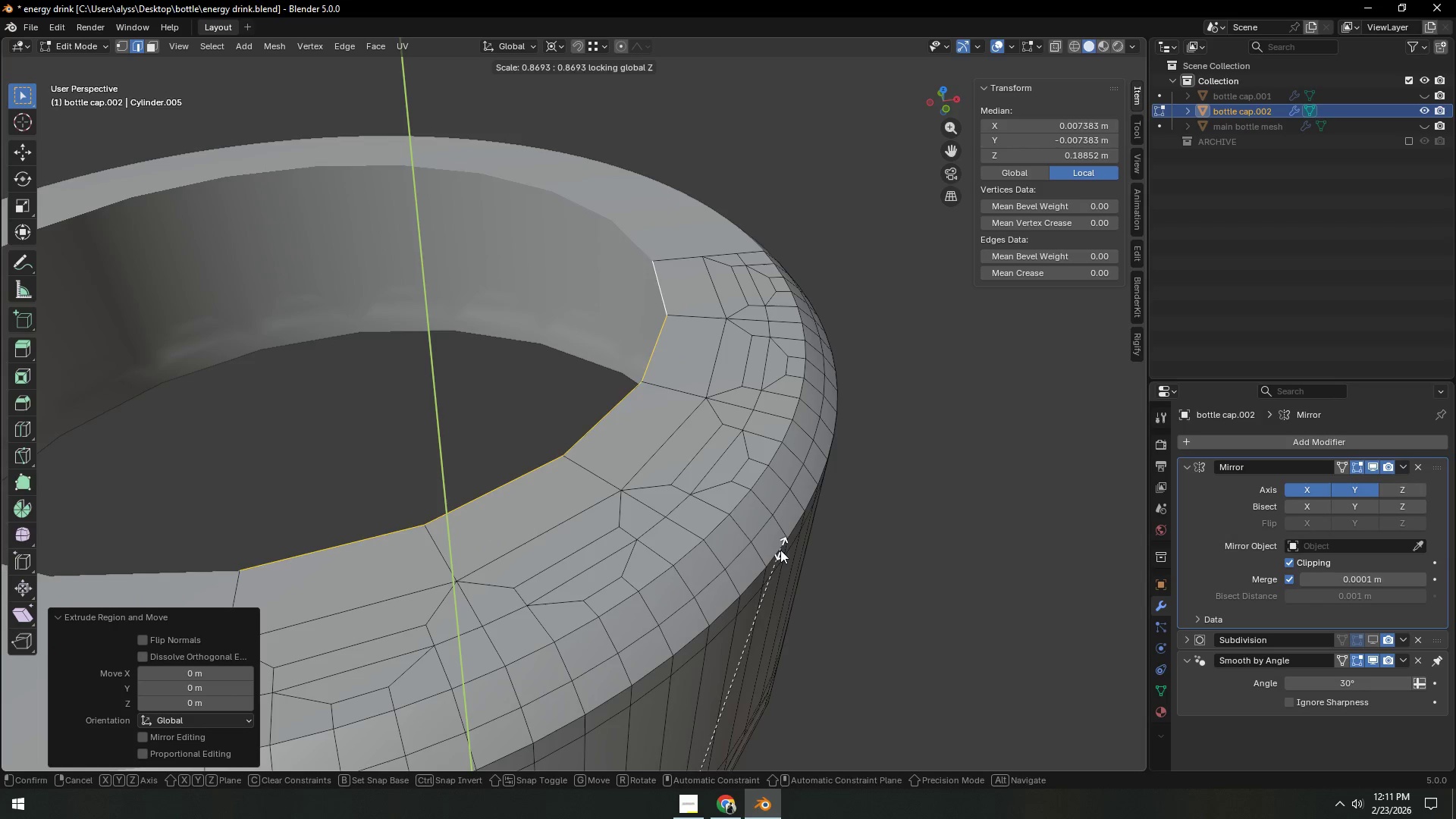 
left_click([817, 519])
 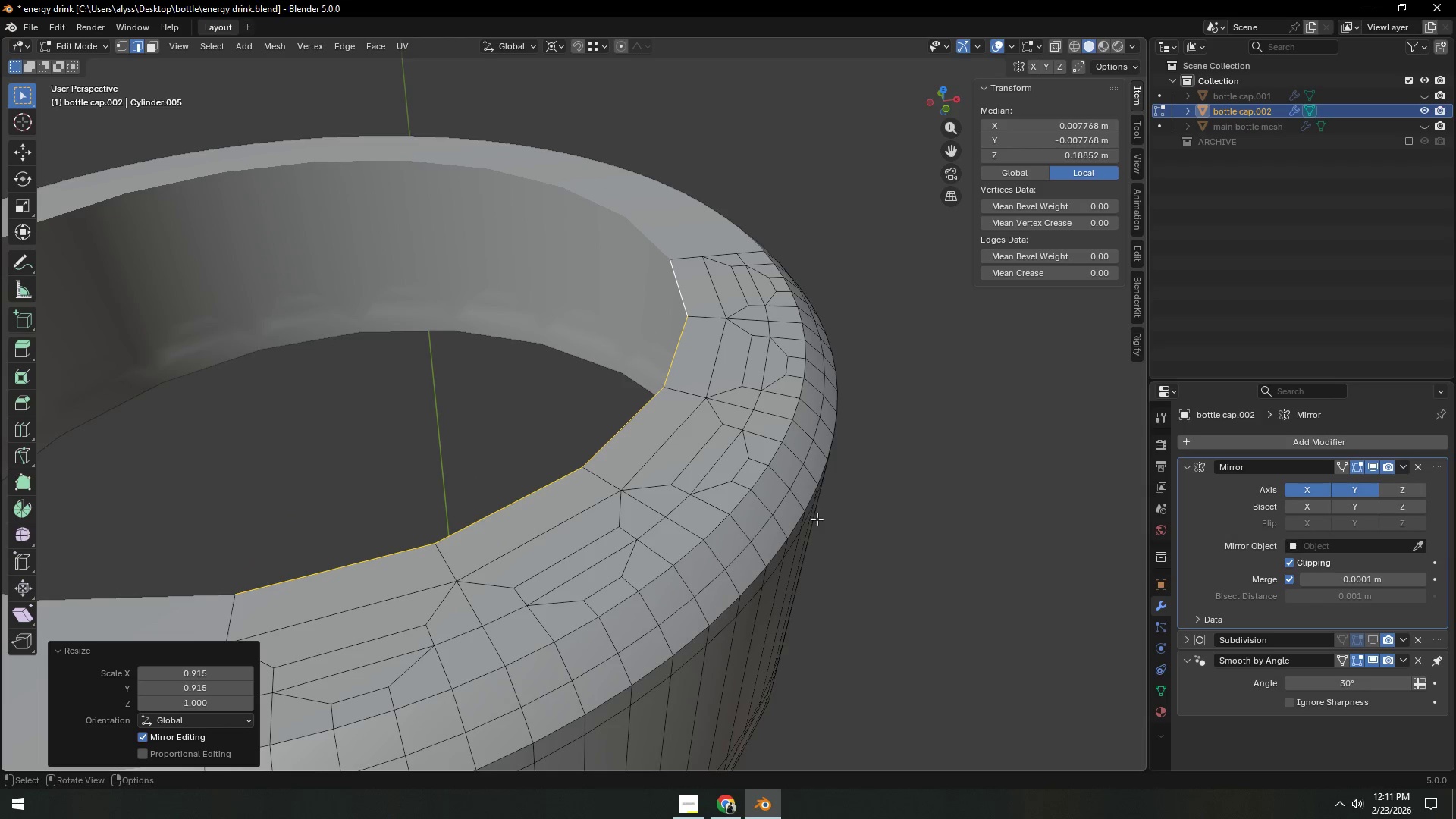 
type(eZZ)
 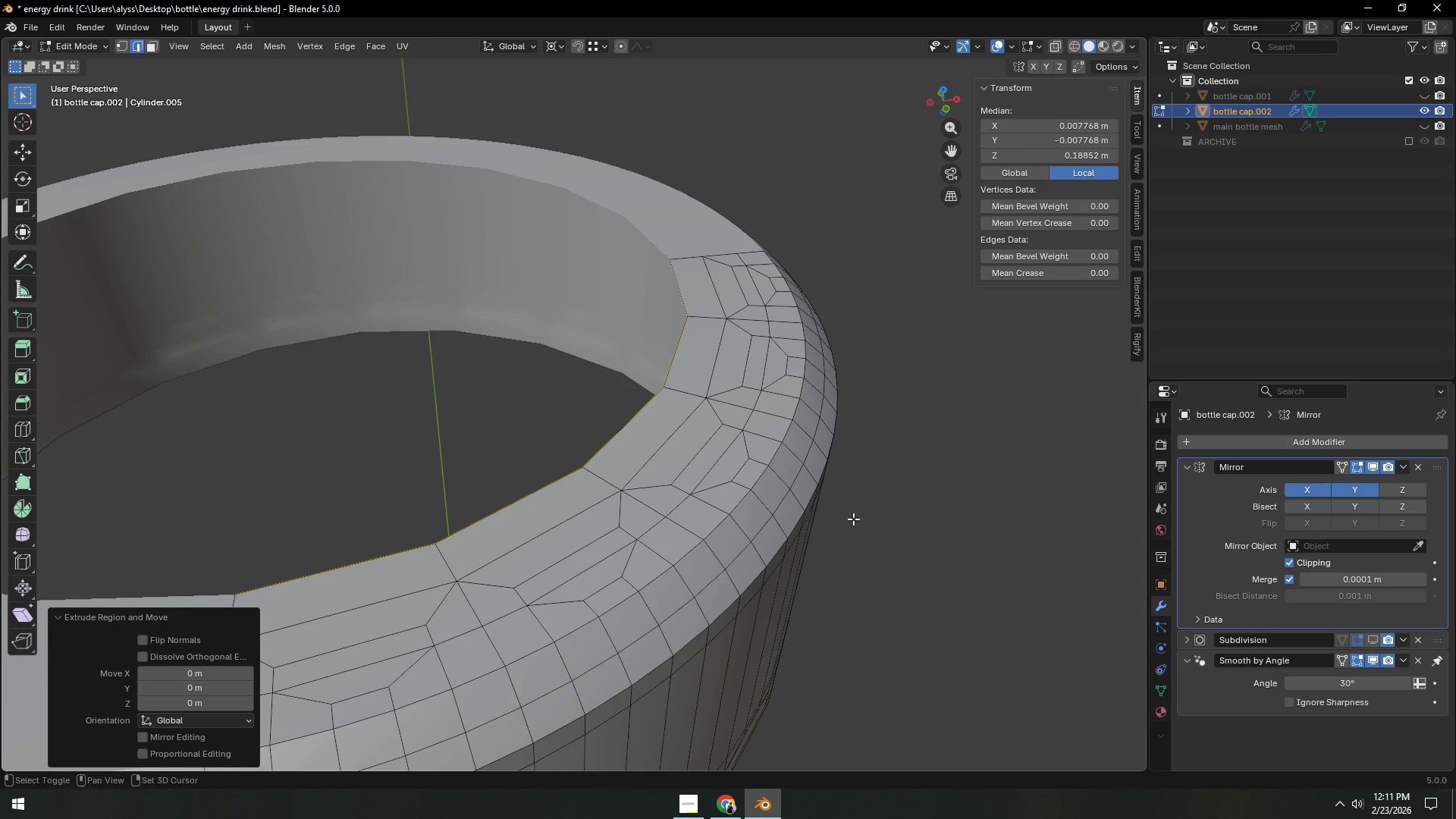 
 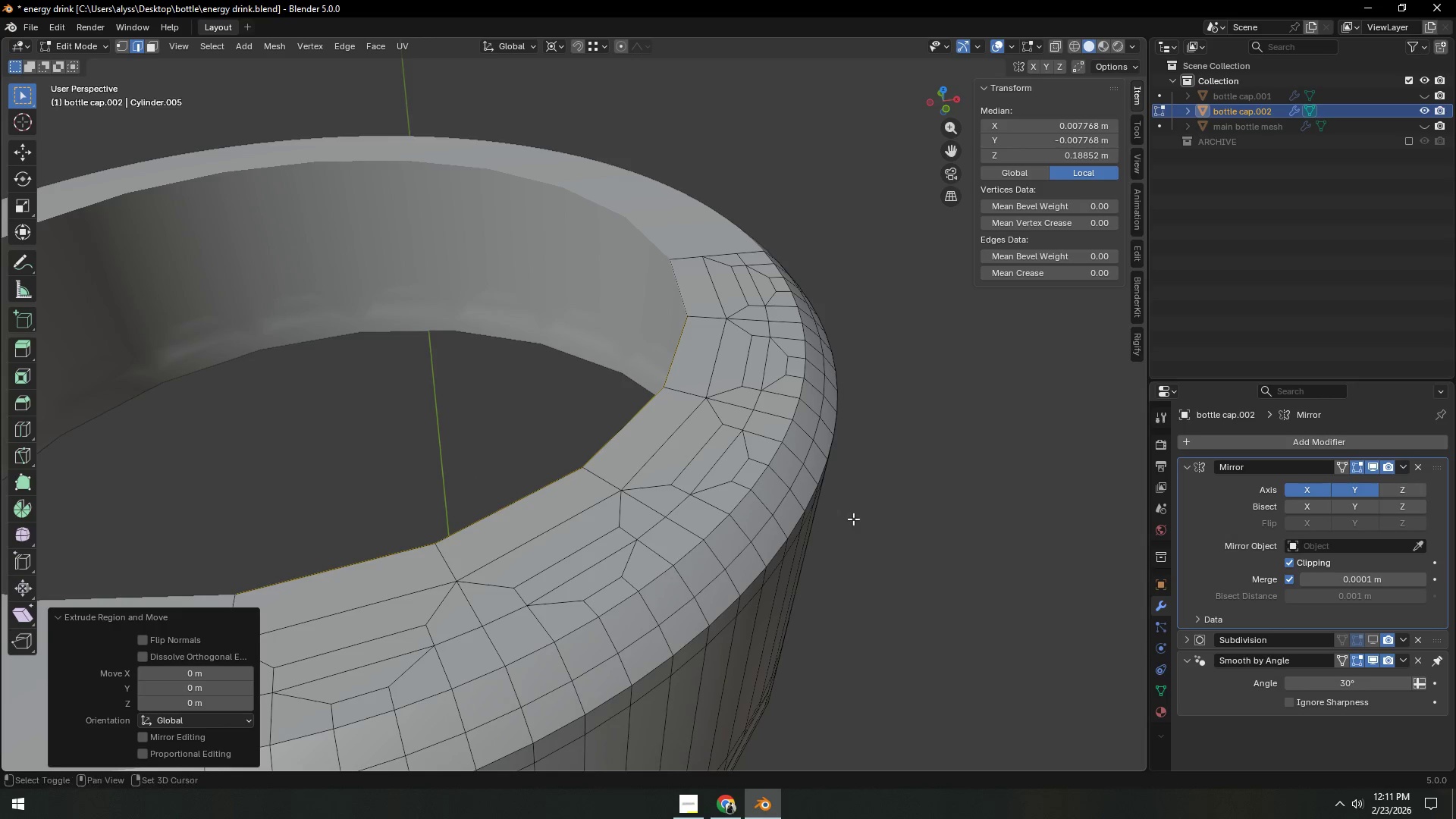 
hold_key(key=ShiftLeft, duration=0.38)
 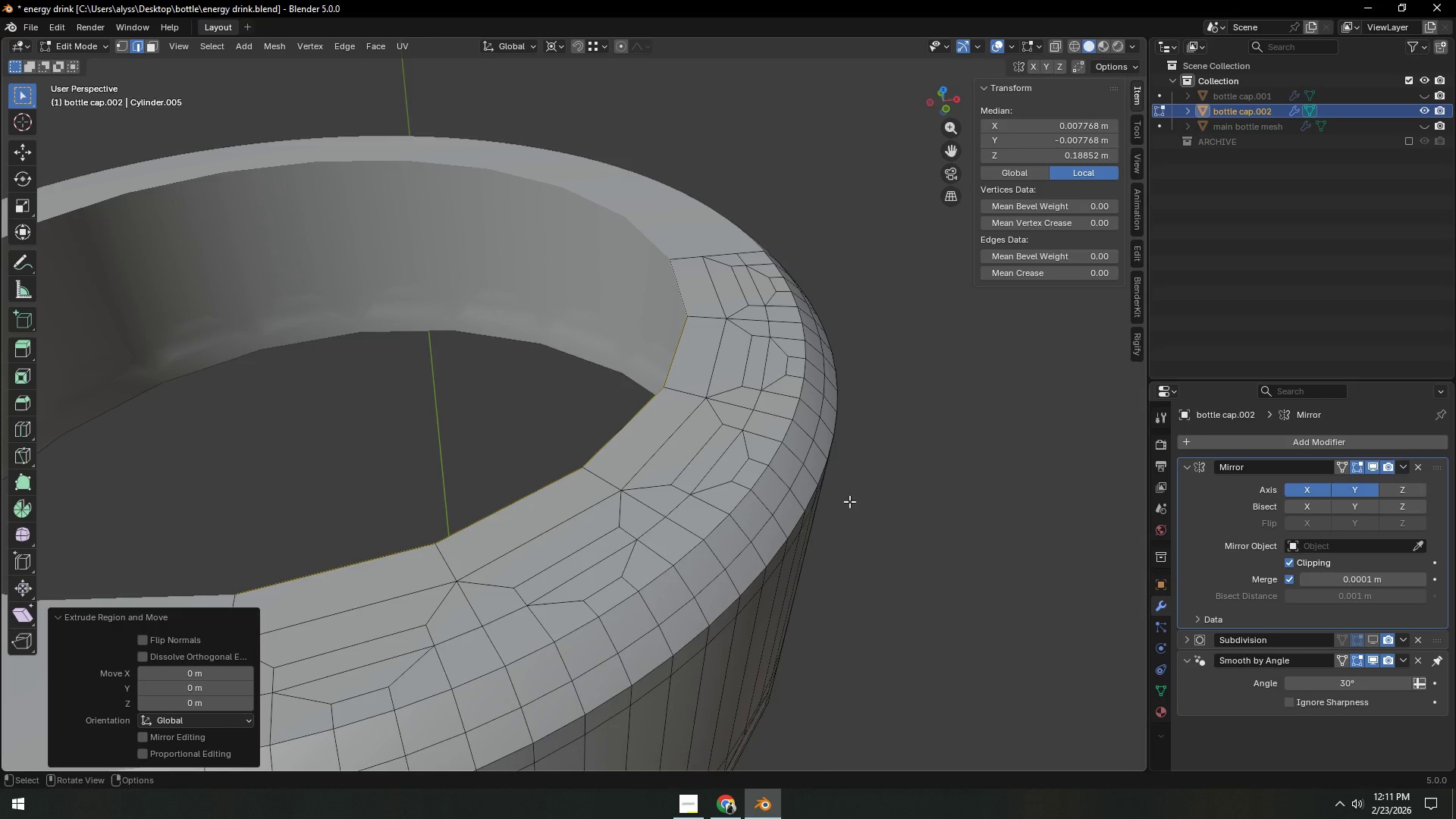 
type(sZ)
 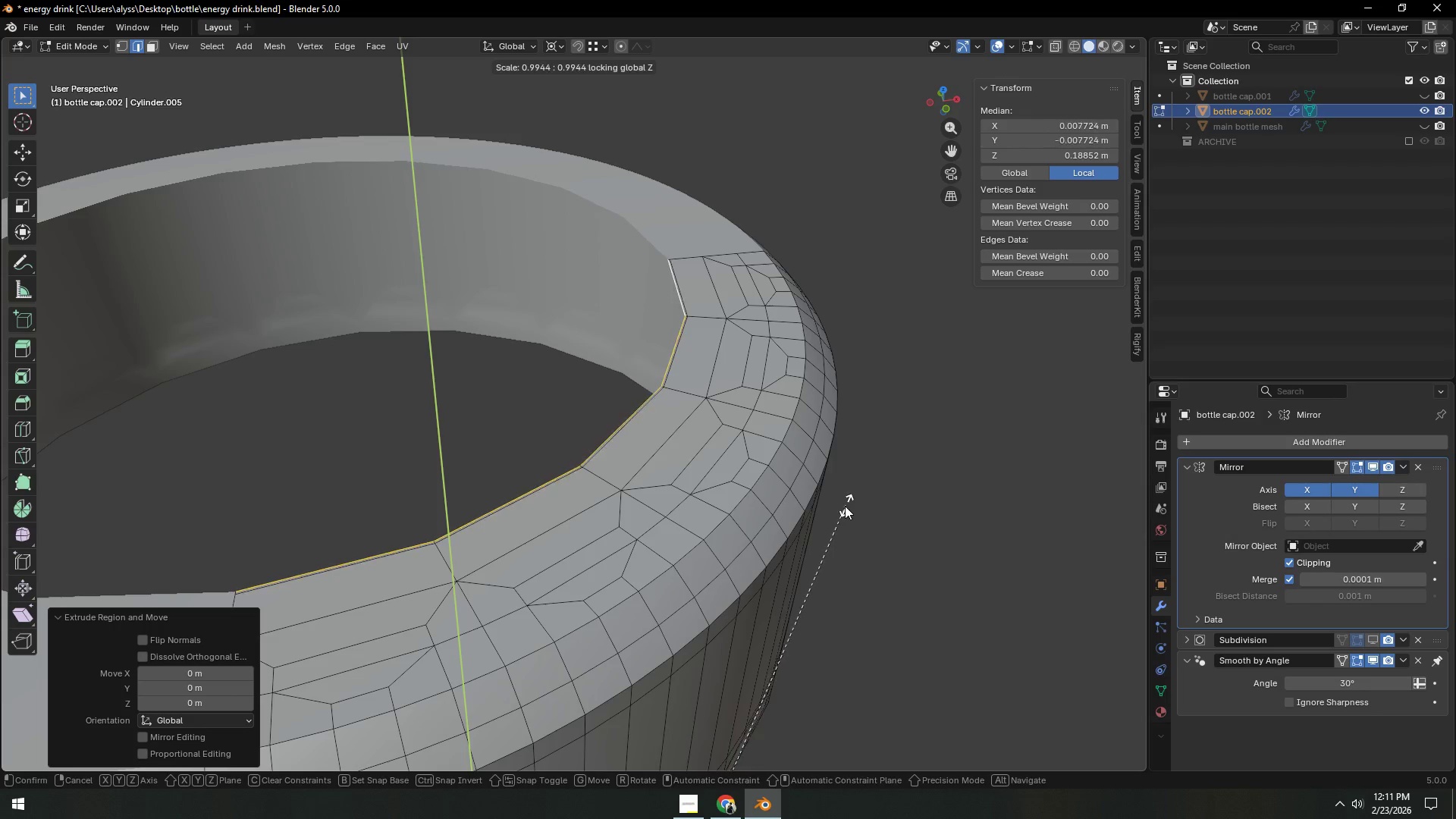 
double_click([928, 506])
 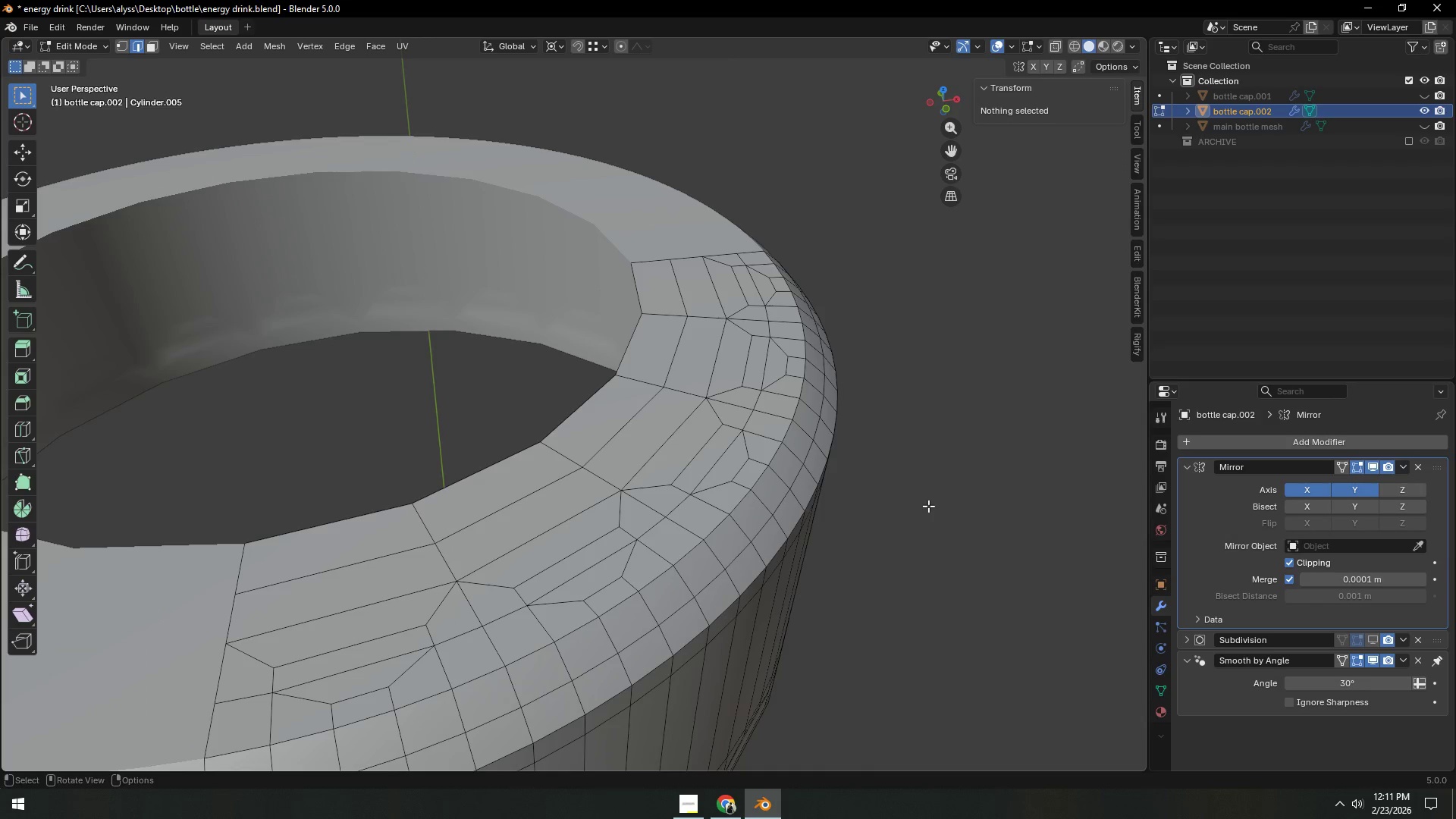 
scroll: coordinate [821, 506], scroll_direction: down, amount: 8.0
 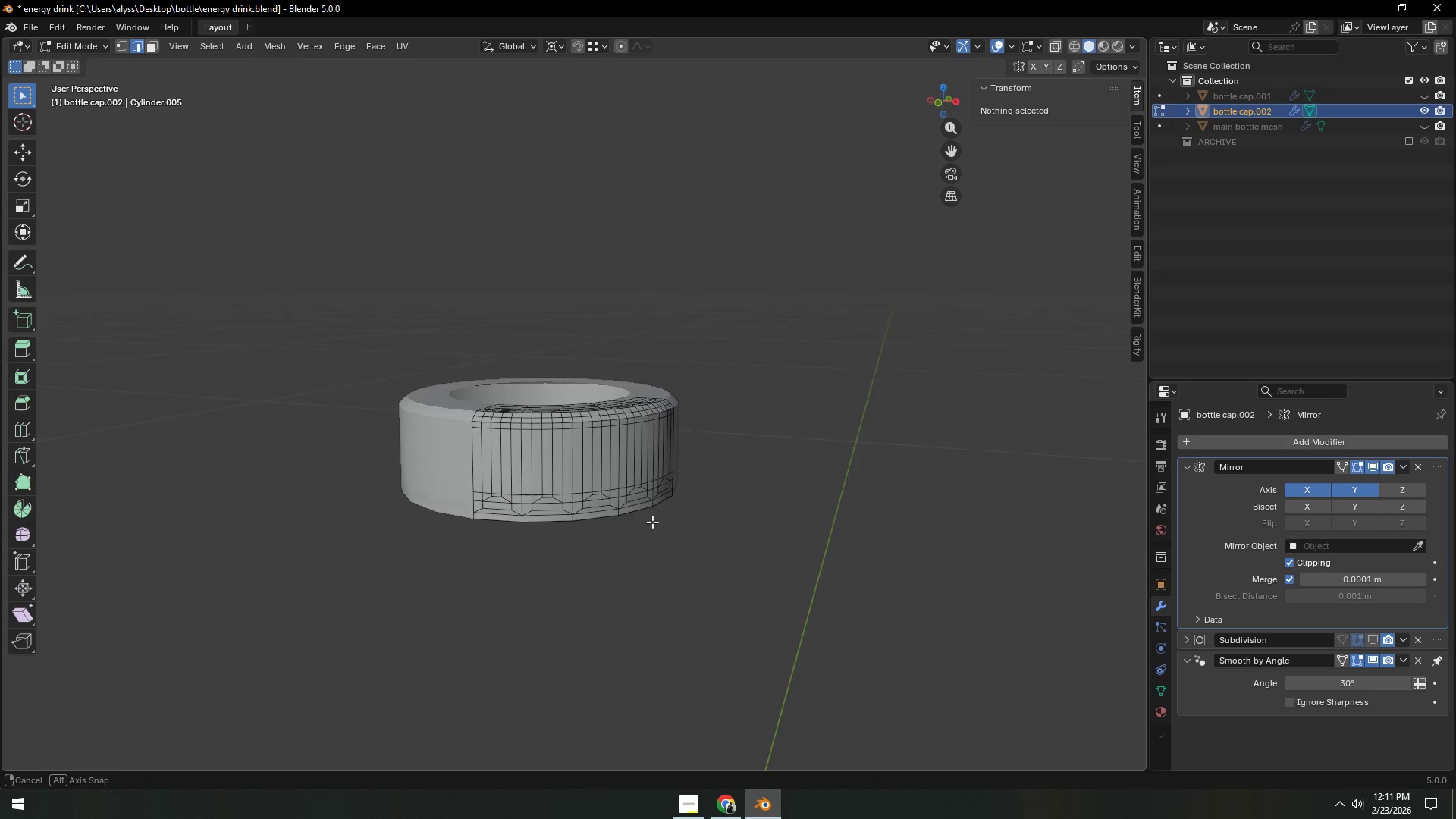 
key(Shift+ShiftLeft)
 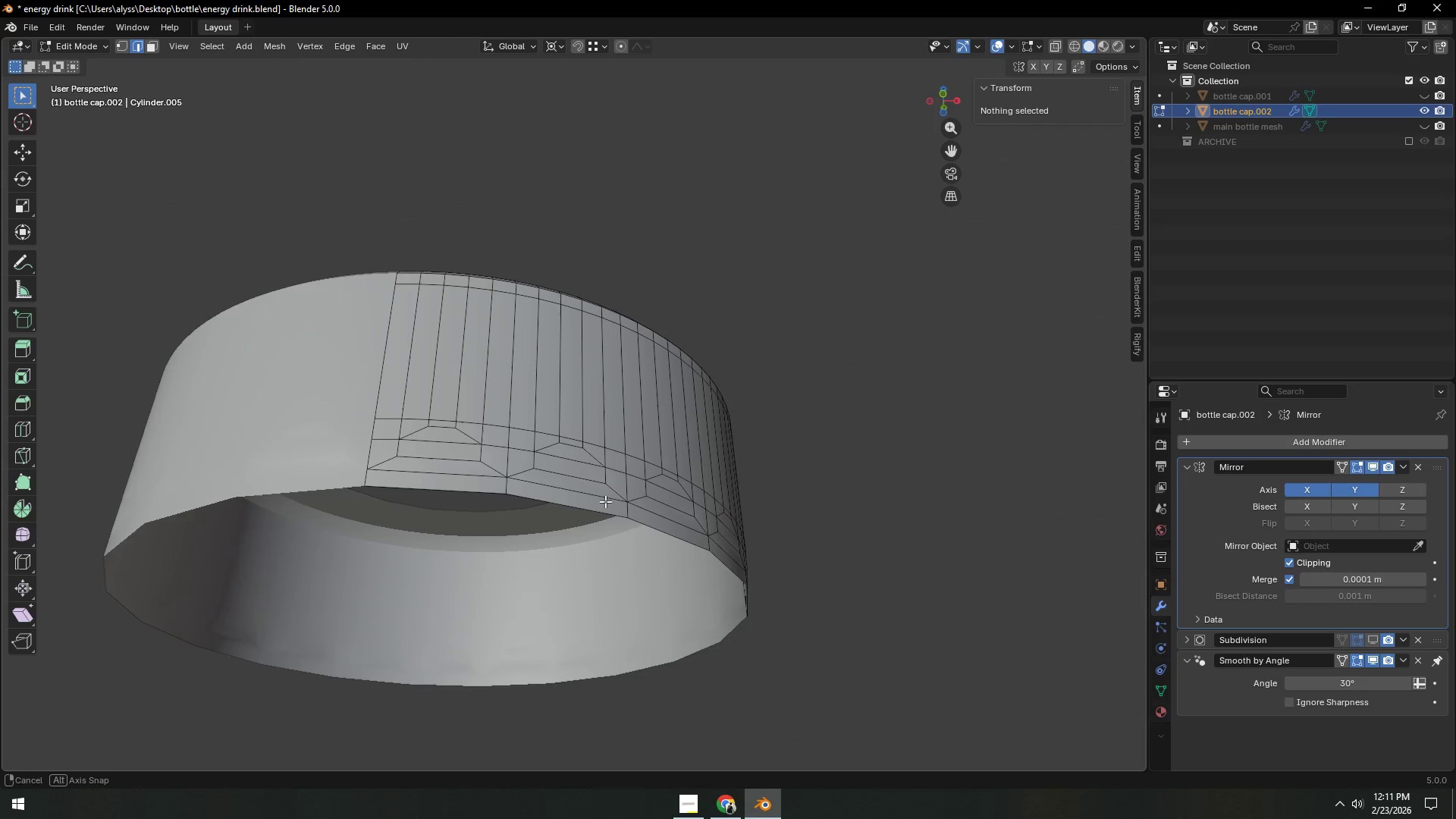 
scroll: coordinate [602, 526], scroll_direction: up, amount: 6.0
 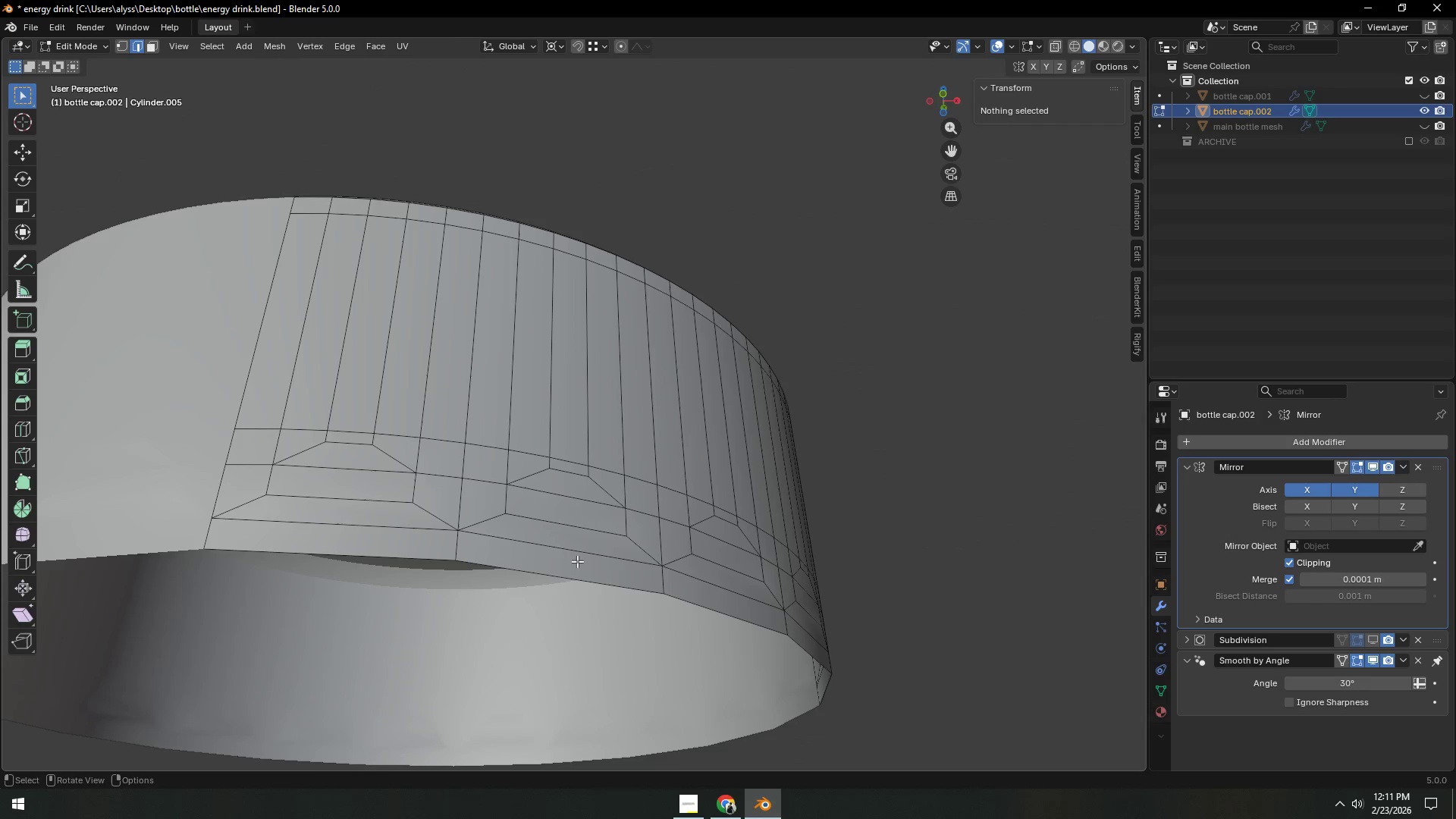 
hold_key(key=AltLeft, duration=1.16)
left_click([558, 576])
 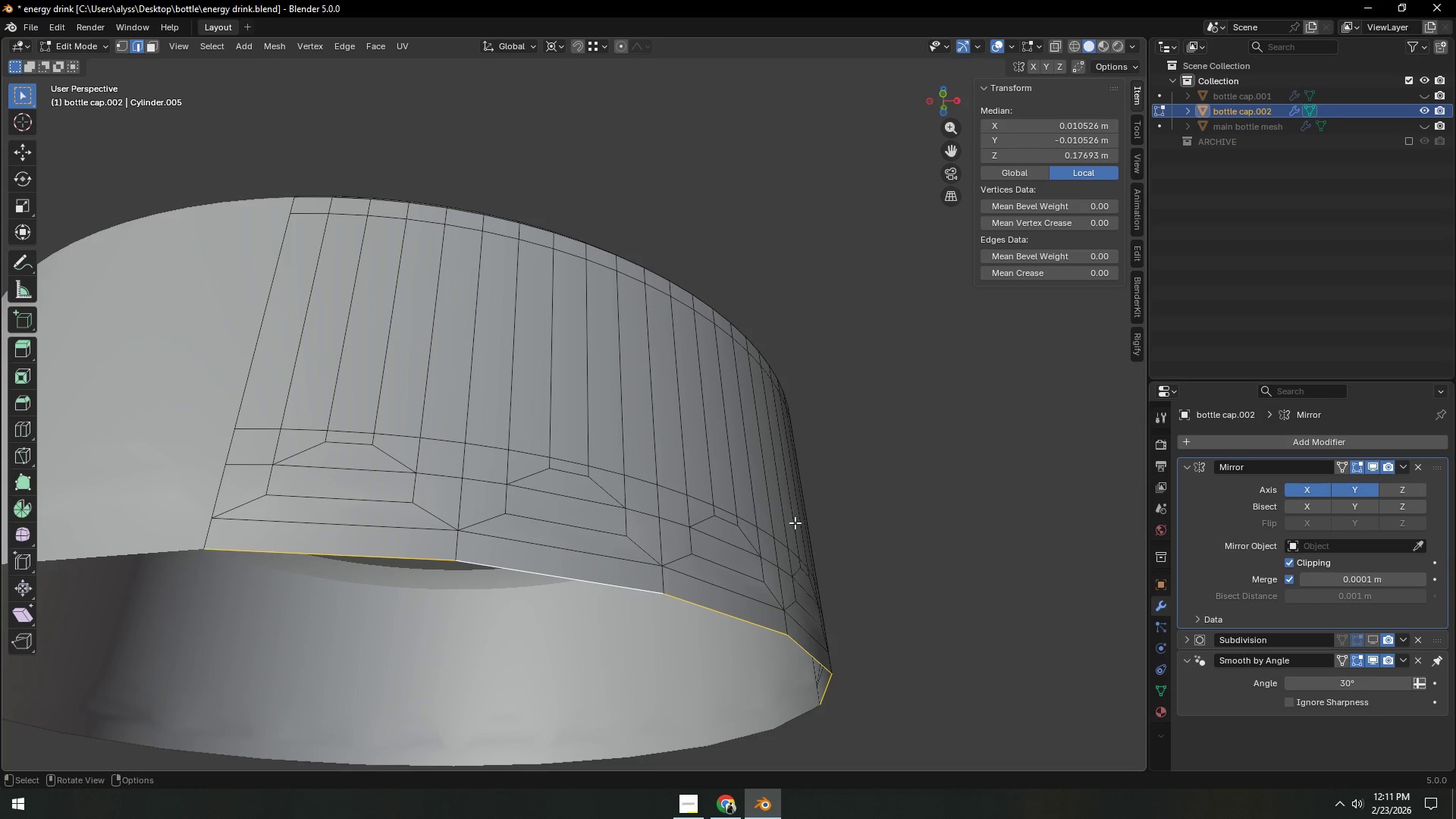 
type(ez)
 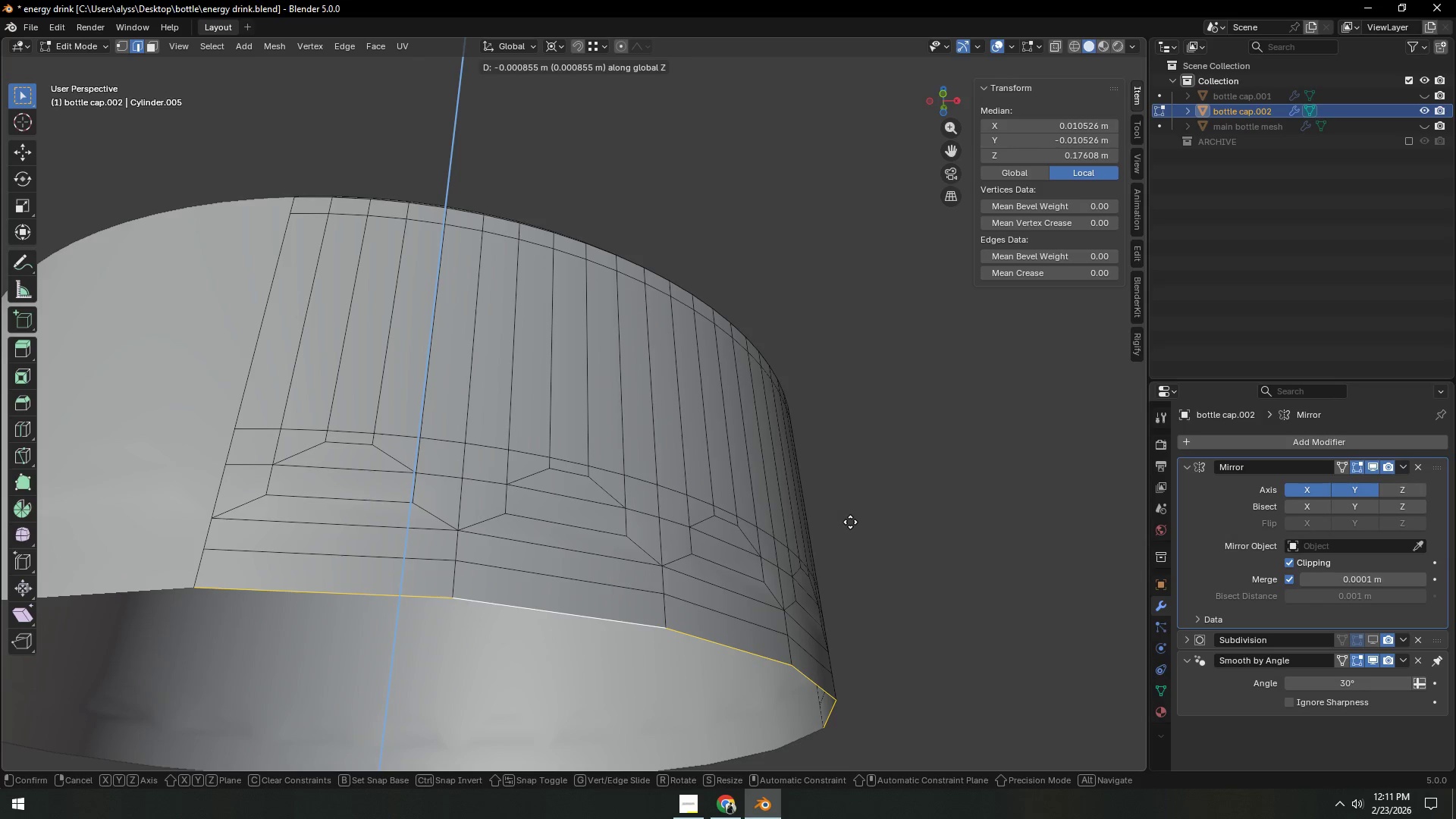 
left_click([850, 522])
 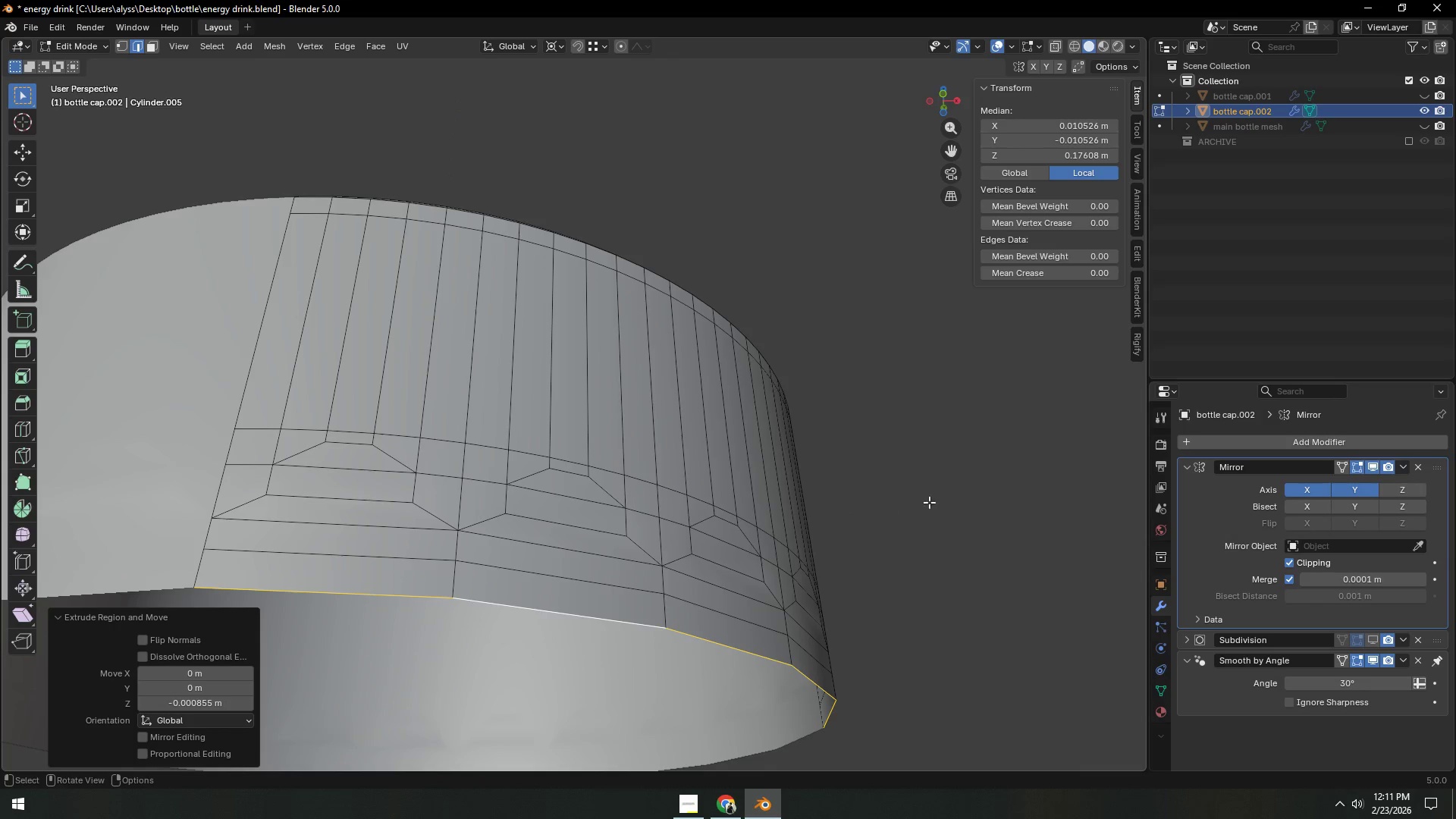 
double_click([946, 501])
 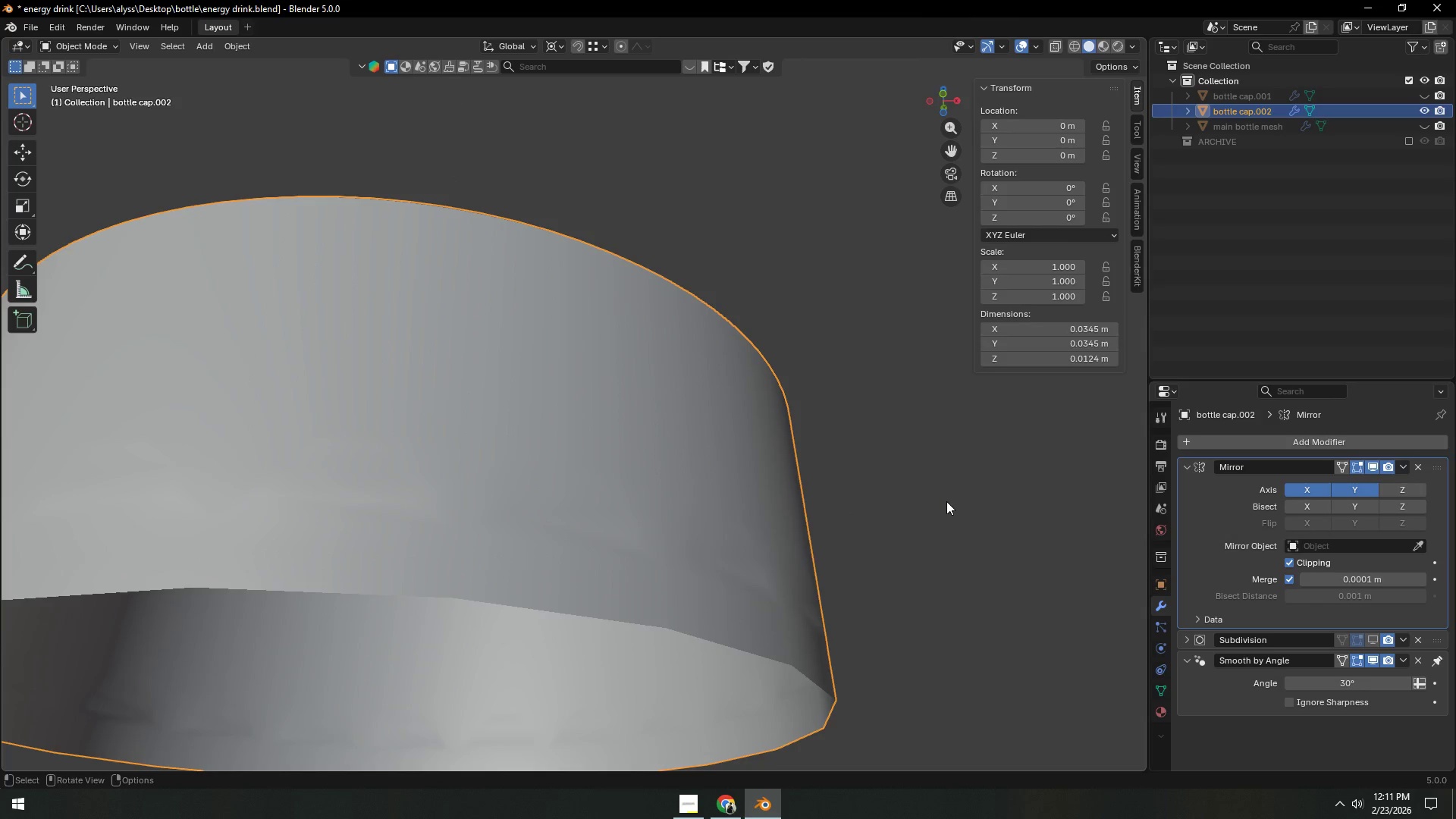 
key(Tab)
 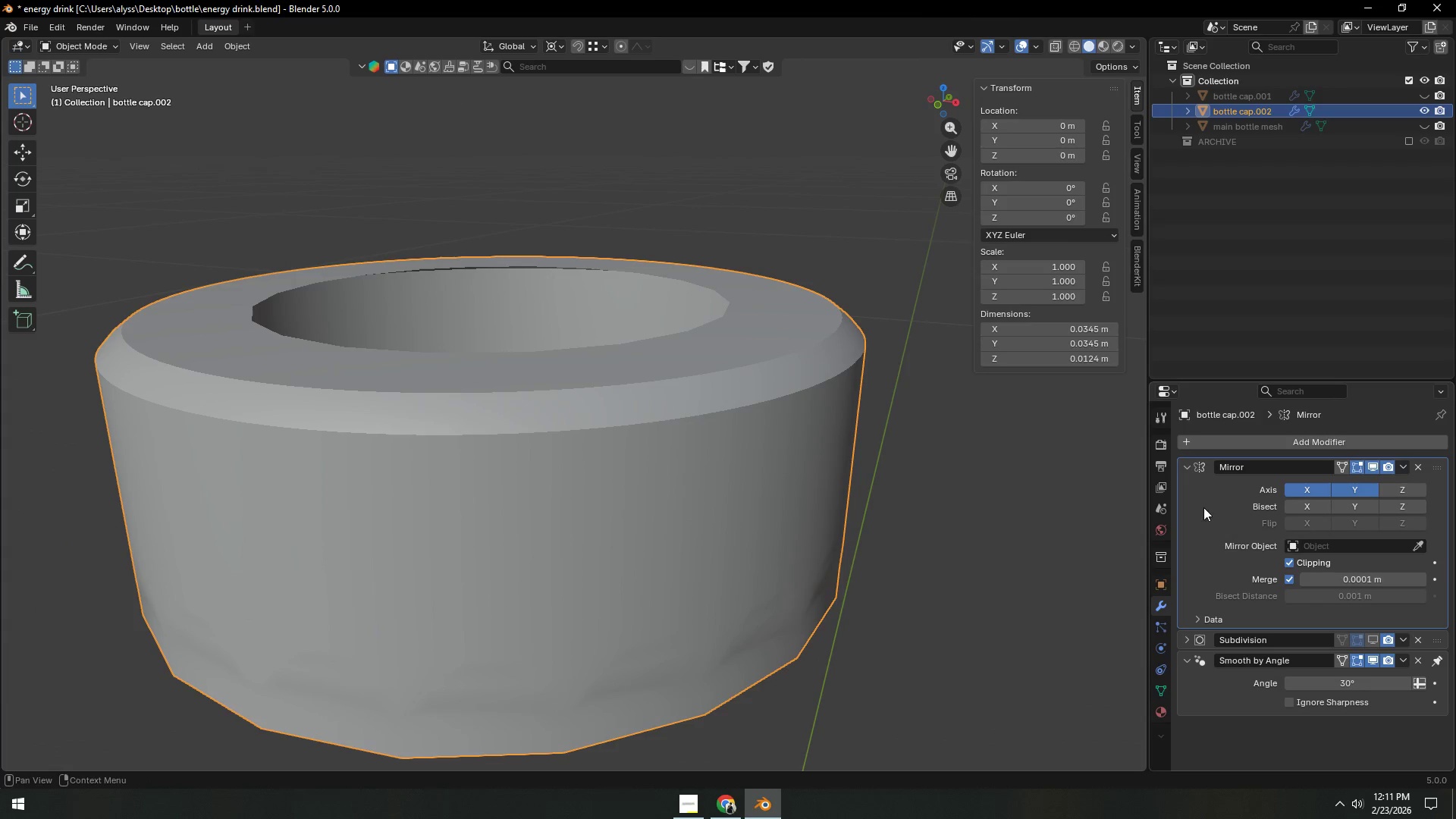 
wait(5.22)
 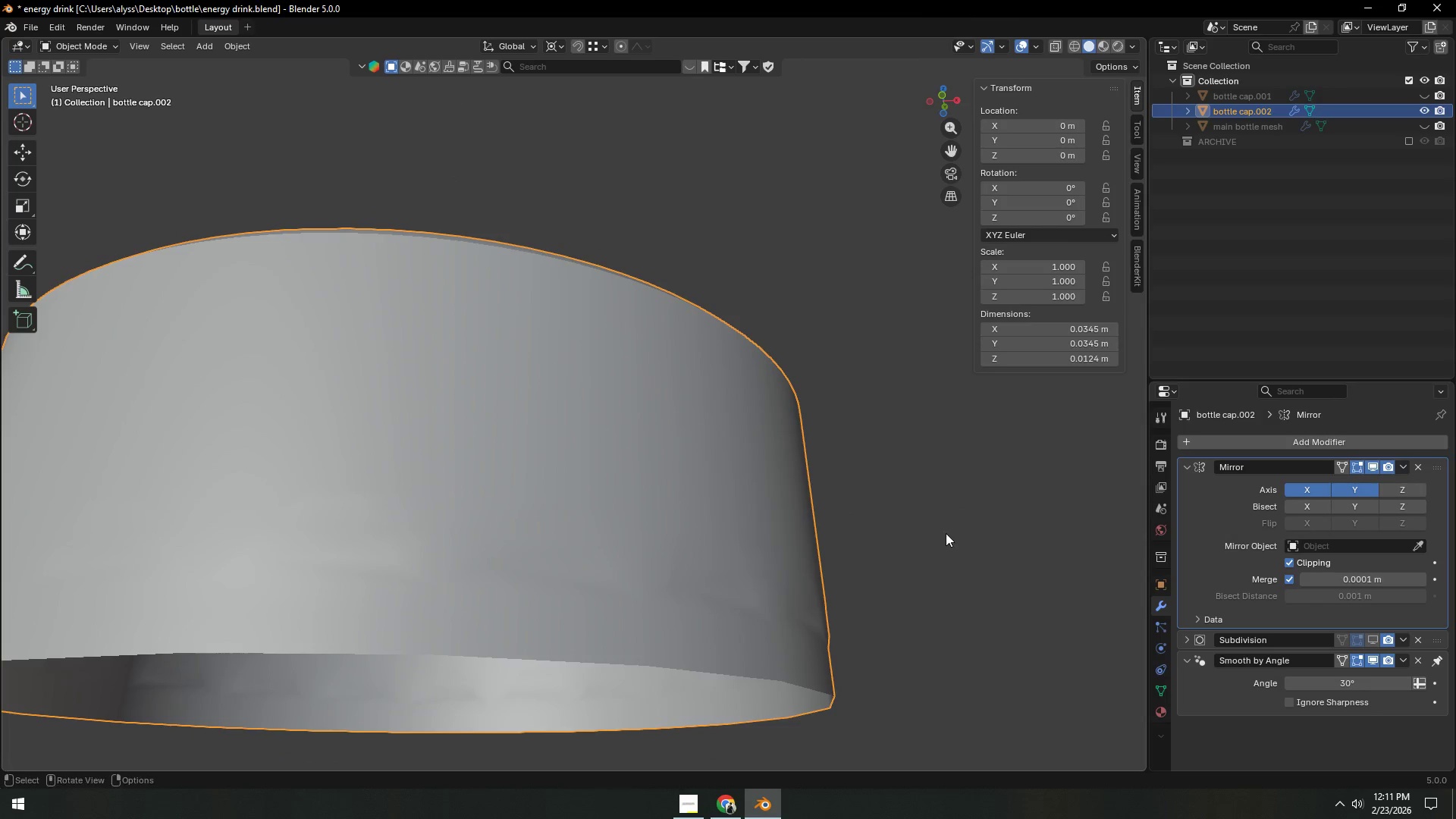 
left_click([1375, 639])
 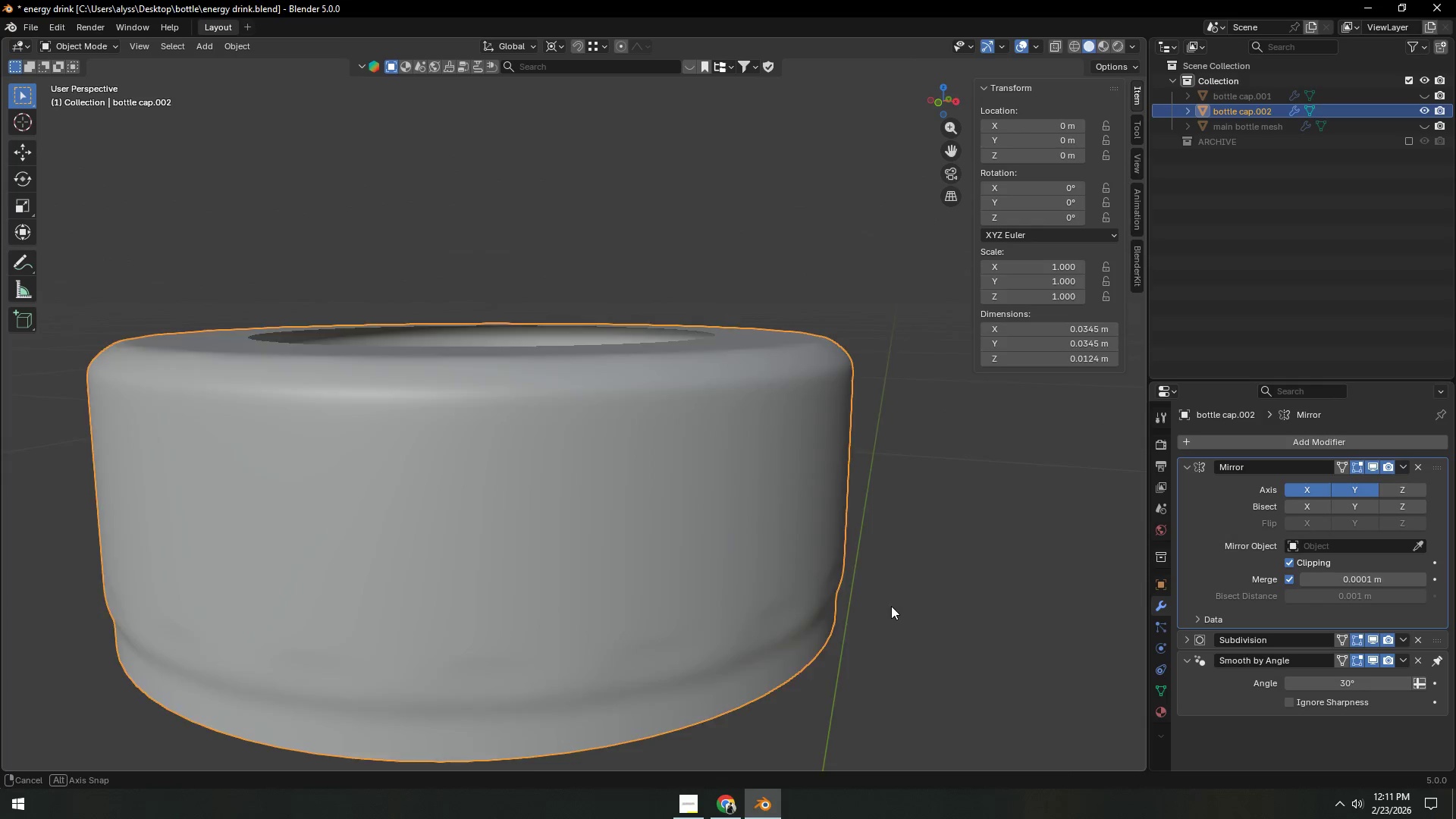 
scroll: coordinate [903, 567], scroll_direction: down, amount: 3.0
 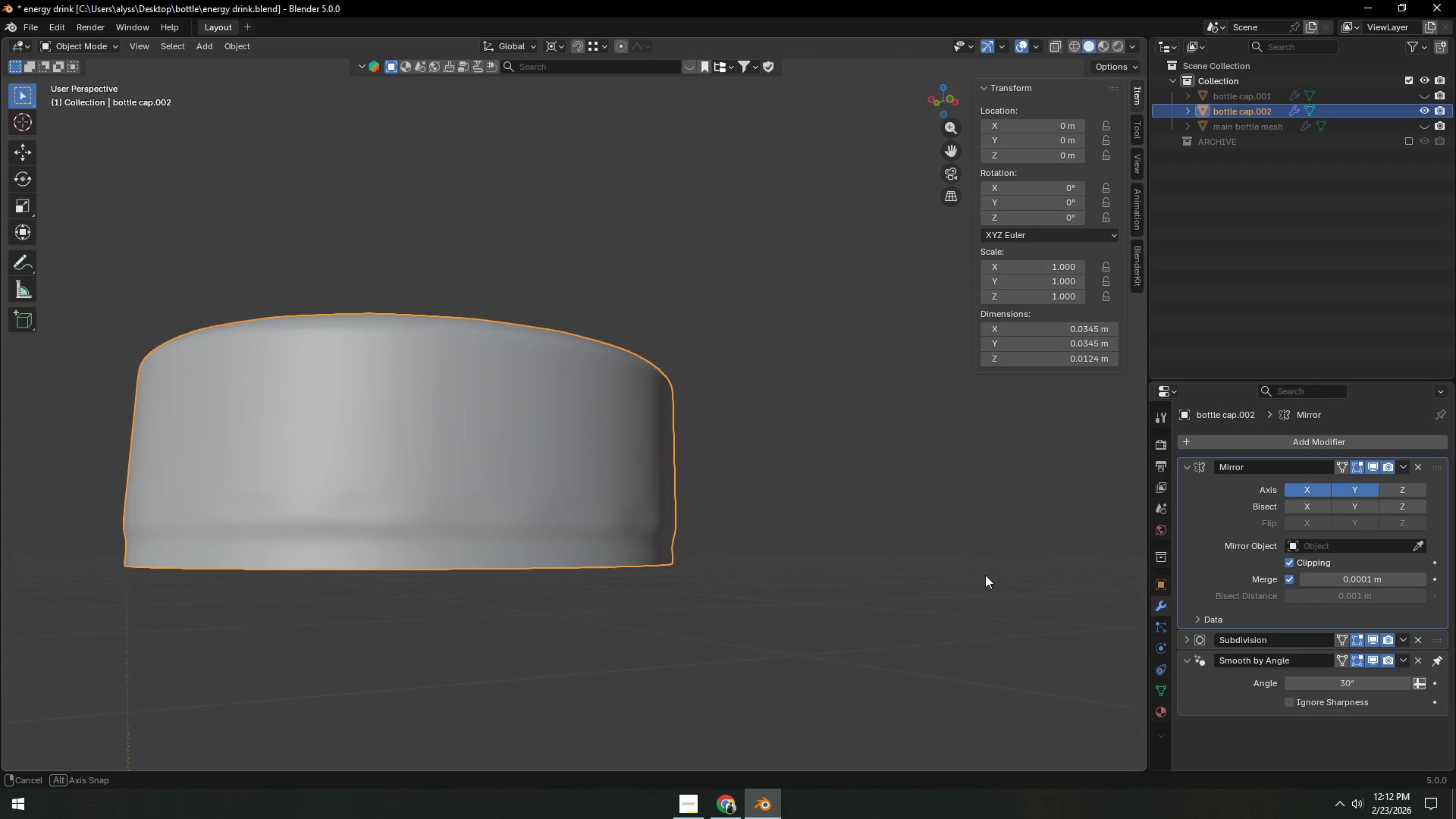 
key(Tab)
 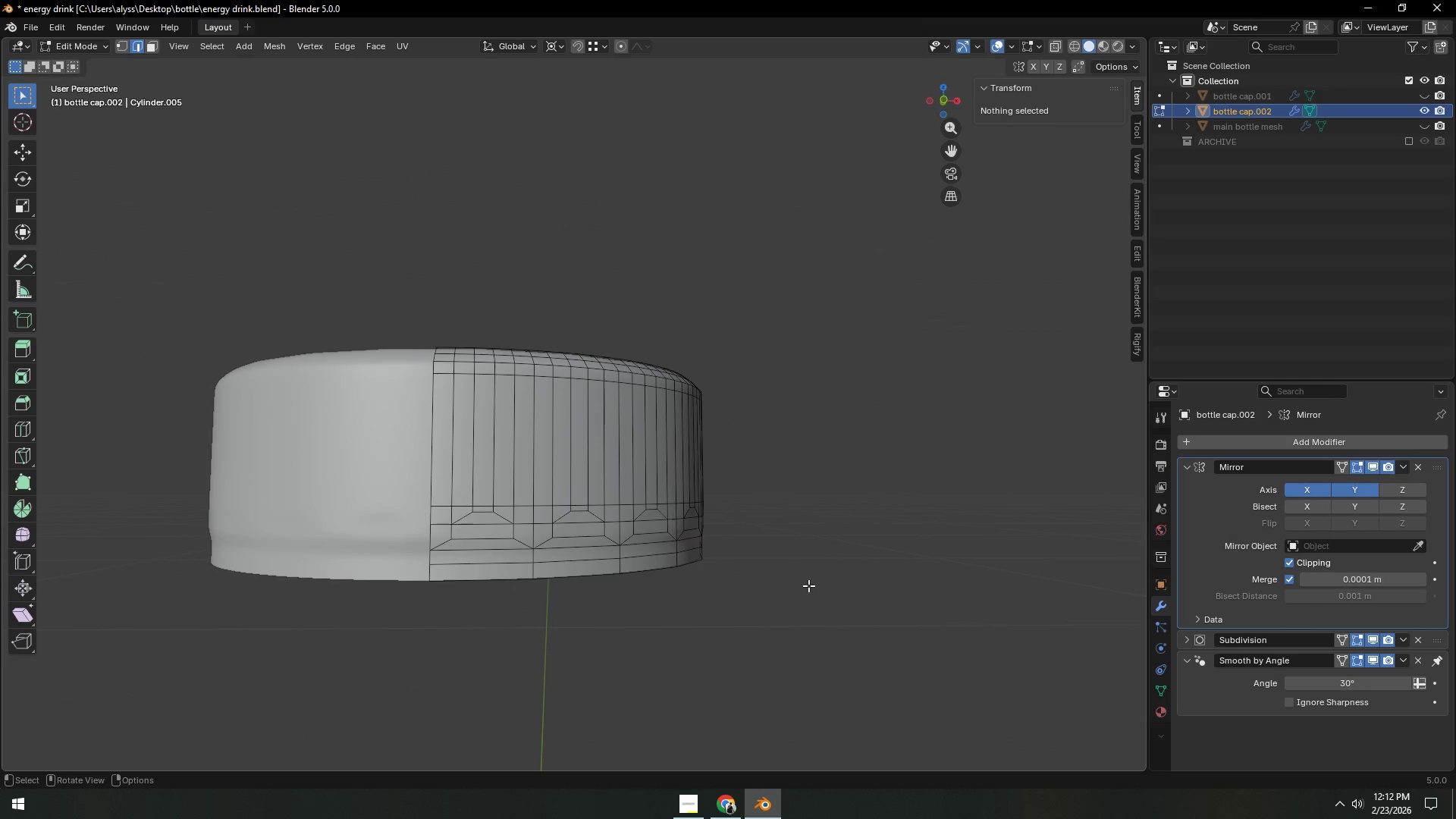 
key(Tab)
 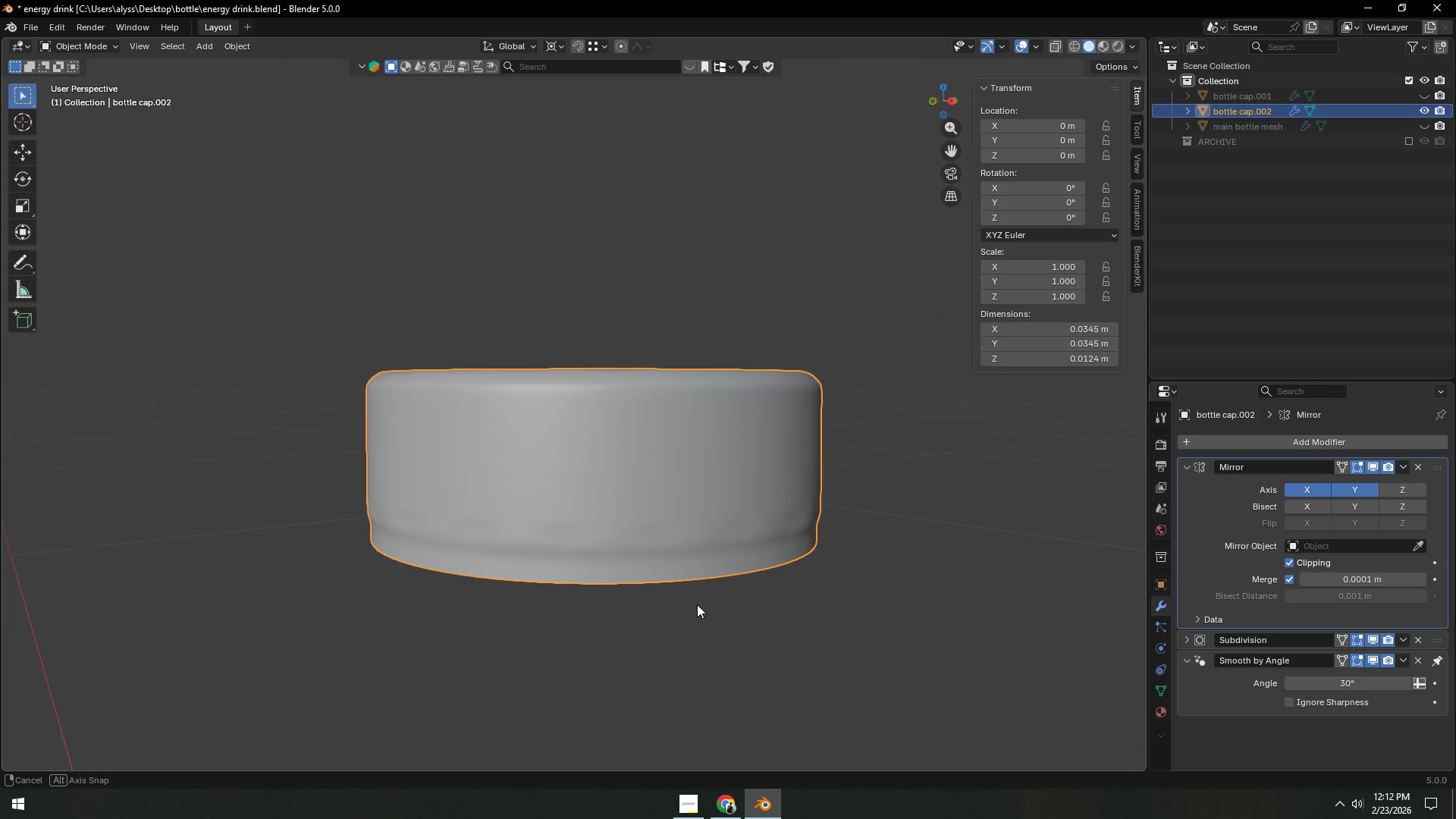 
key(Tab)
 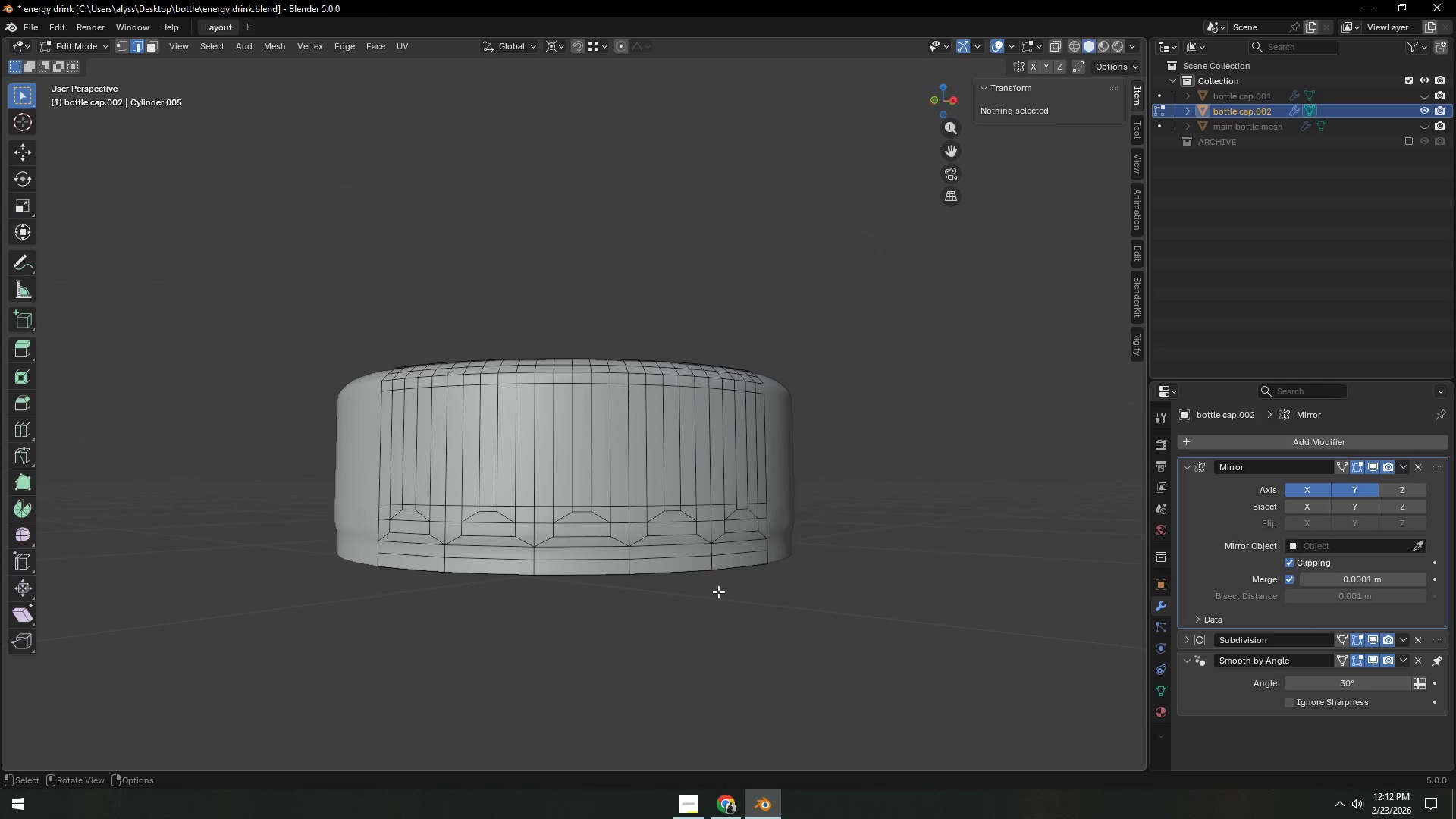 
scroll: coordinate [719, 593], scroll_direction: up, amount: 3.0
 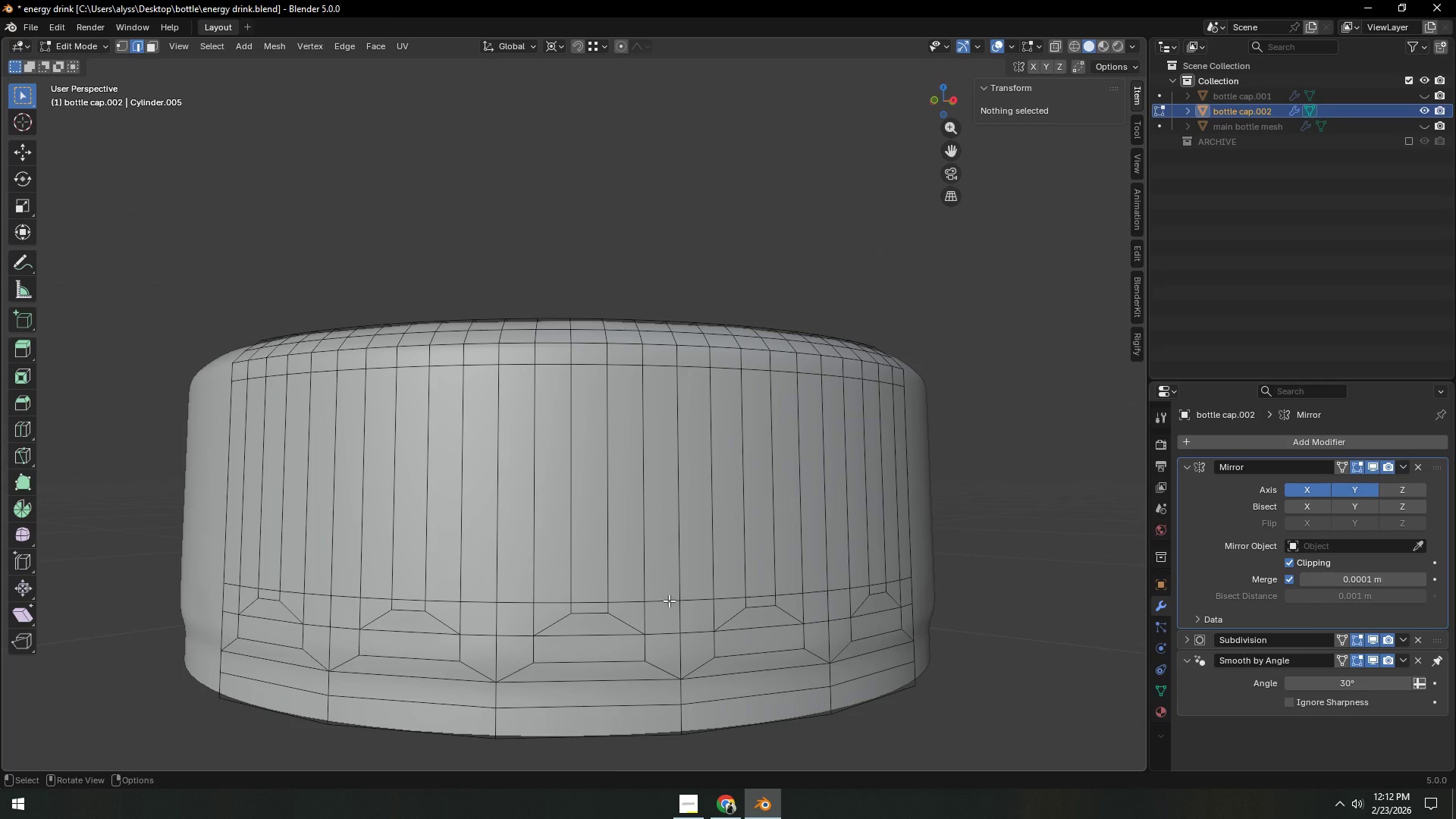 
hold_key(key=ShiftLeft, duration=0.7)
 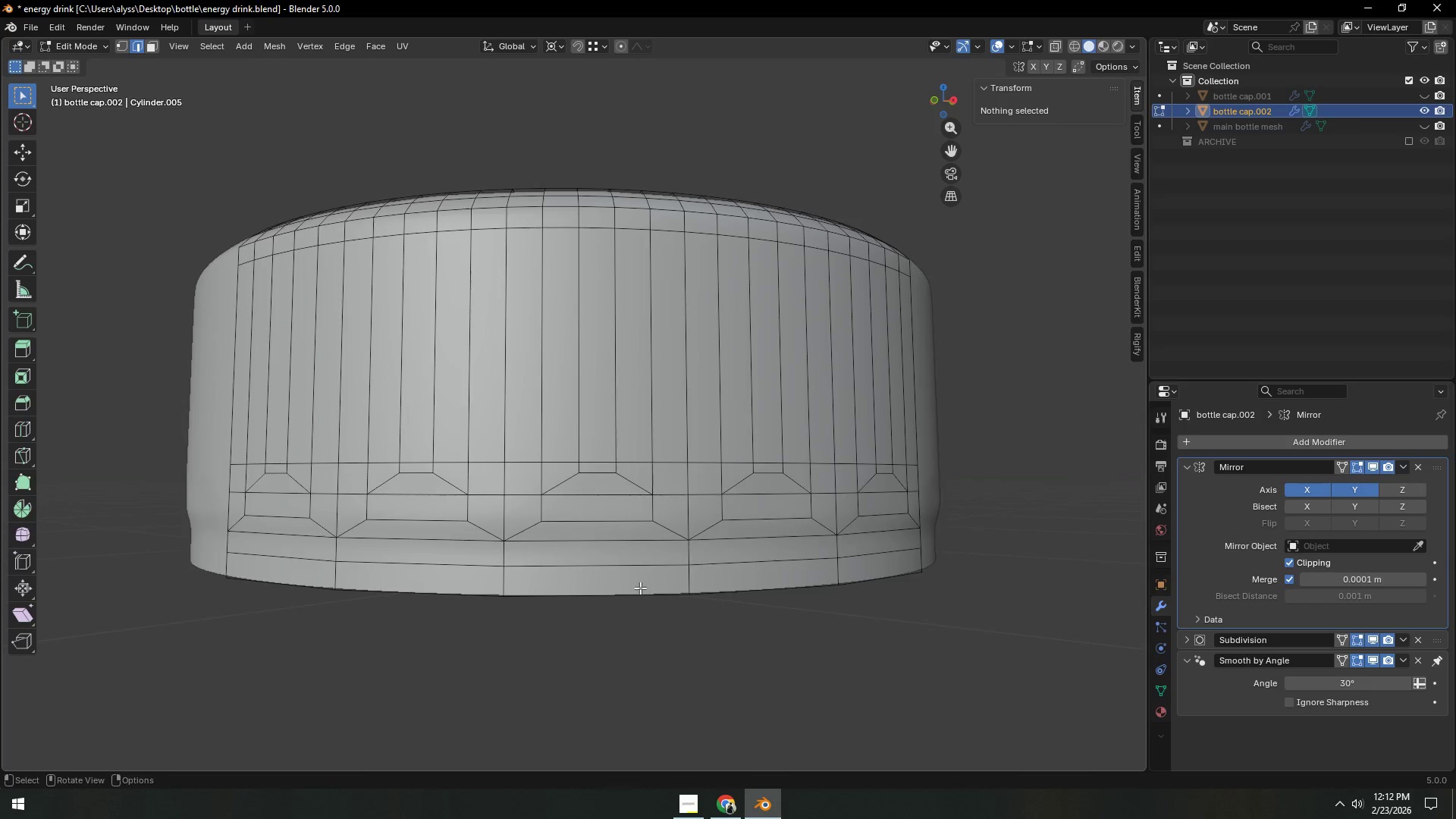 
scroll: coordinate [642, 592], scroll_direction: up, amount: 2.0
 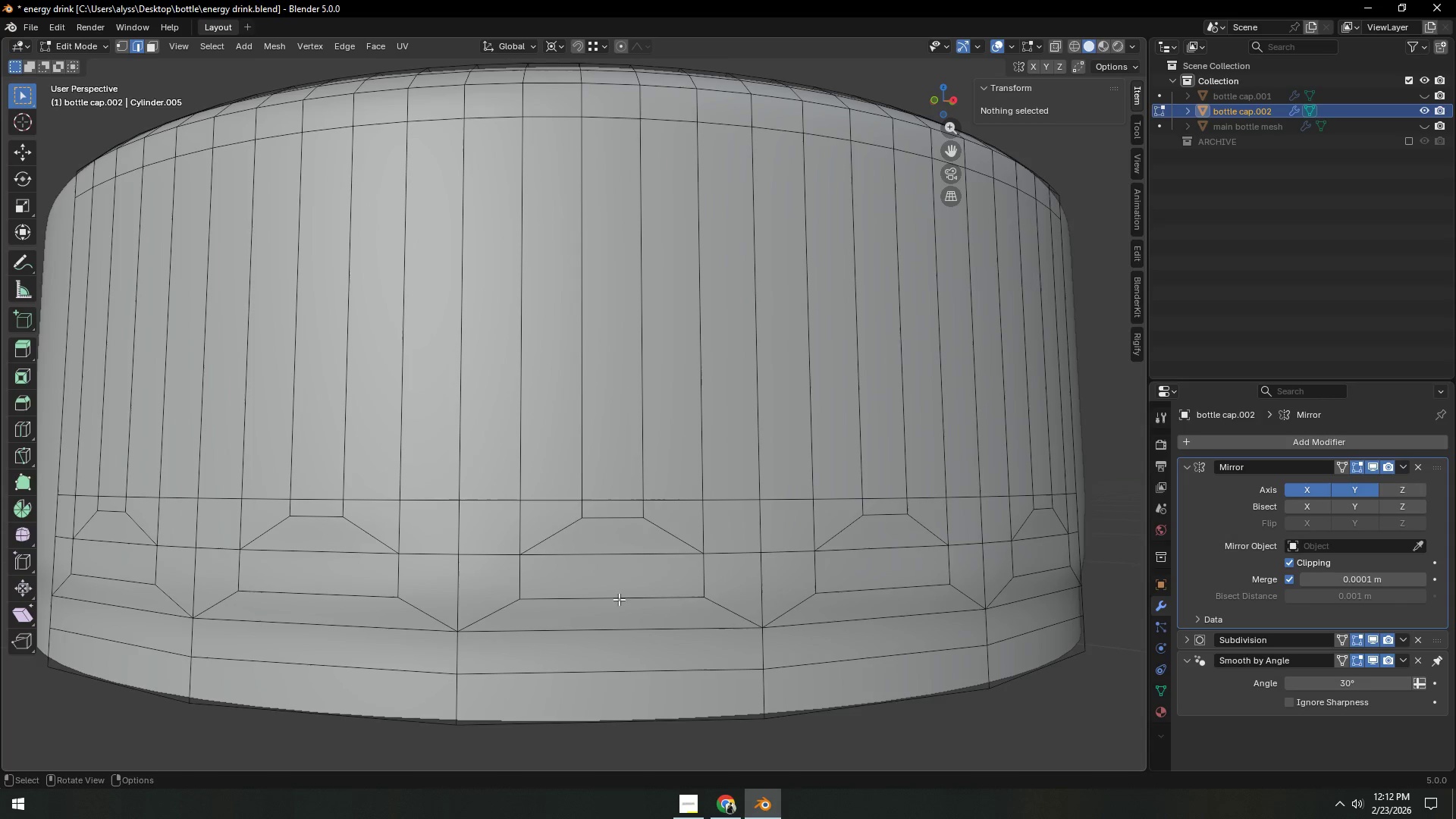 
left_click([619, 598])
 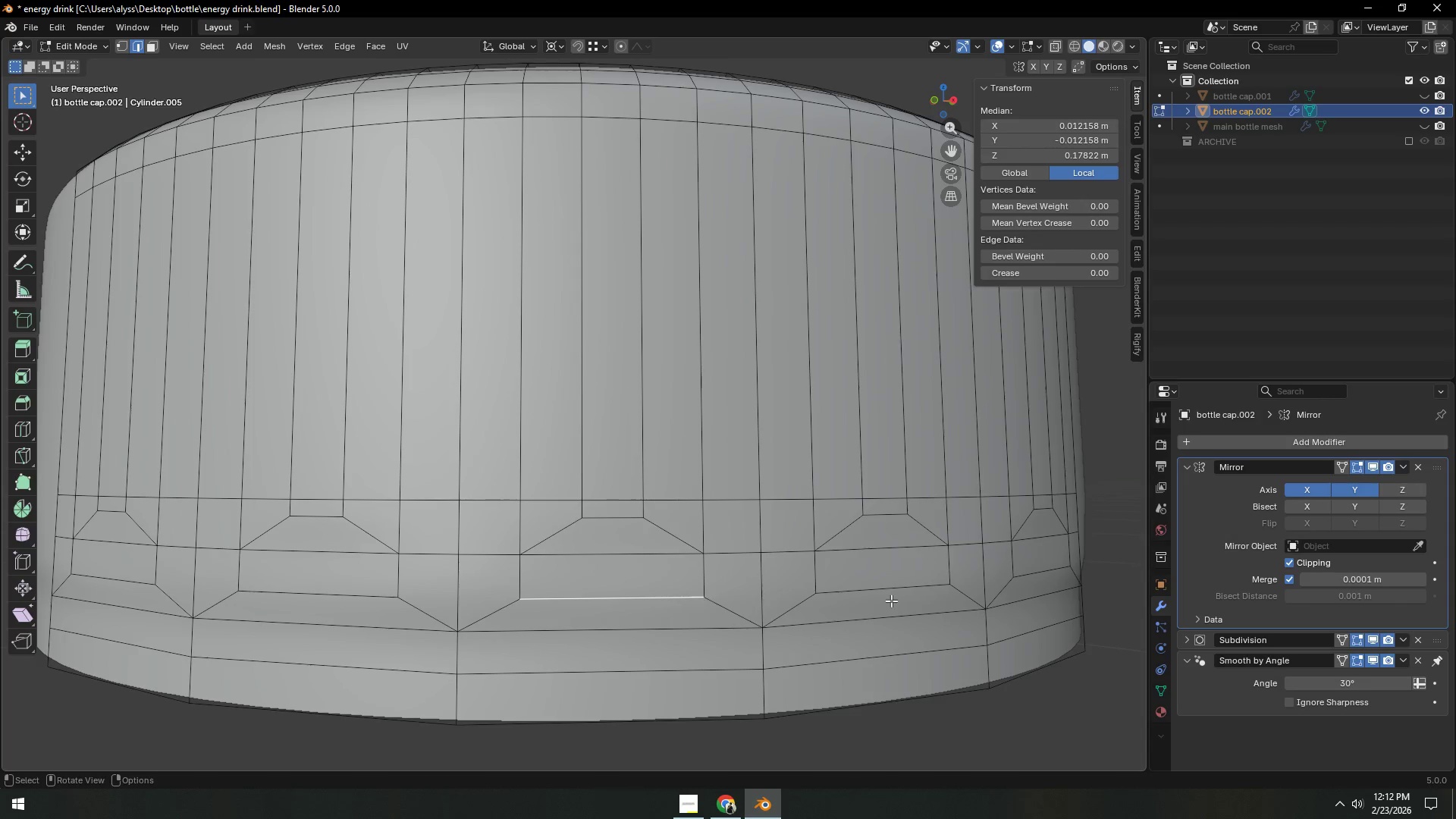 
key(S)
 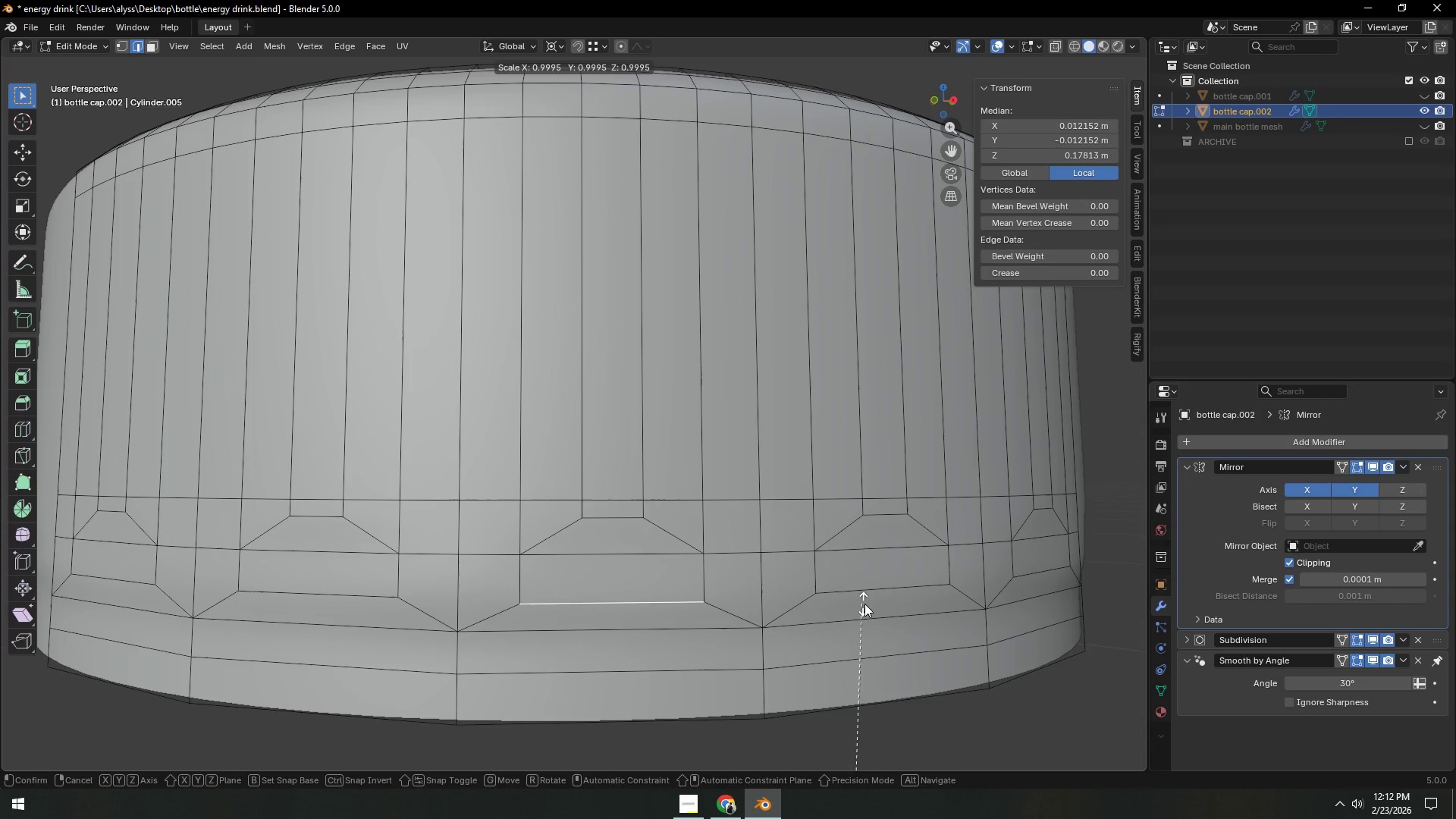 
right_click([868, 604])
 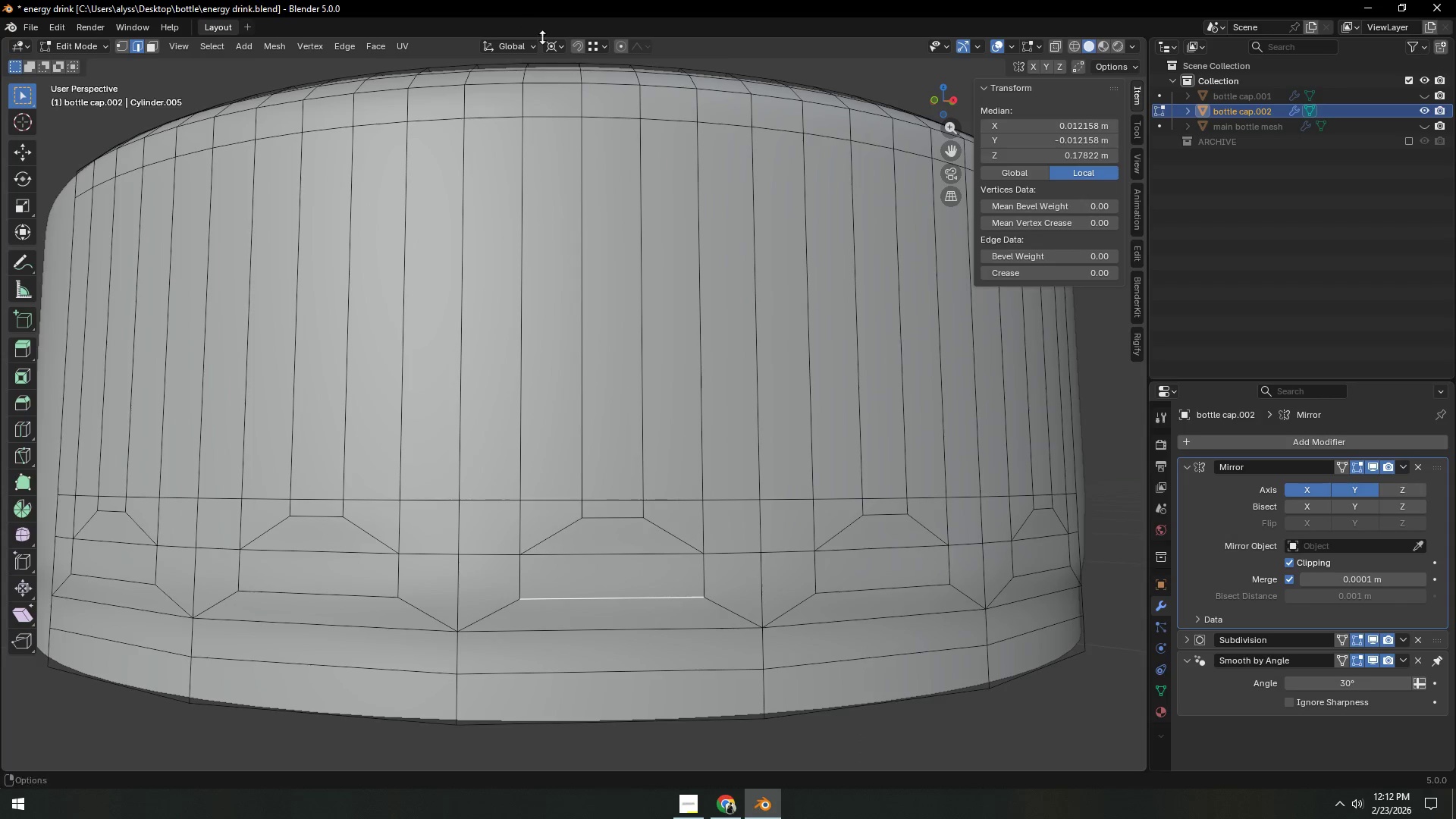 
scroll: coordinate [593, 260], scroll_direction: down, amount: 4.0
 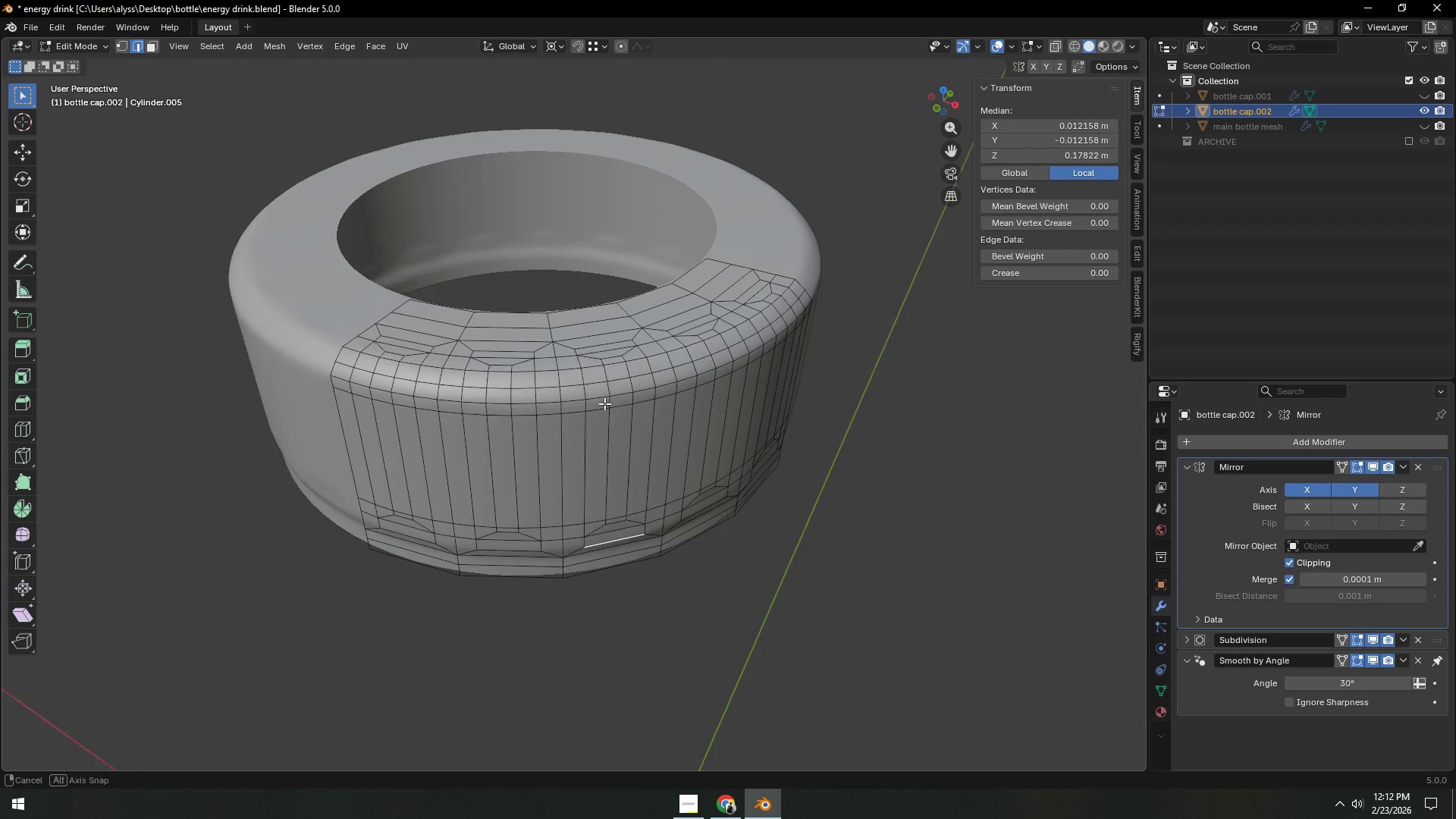 
scroll: coordinate [598, 416], scroll_direction: up, amount: 2.0
 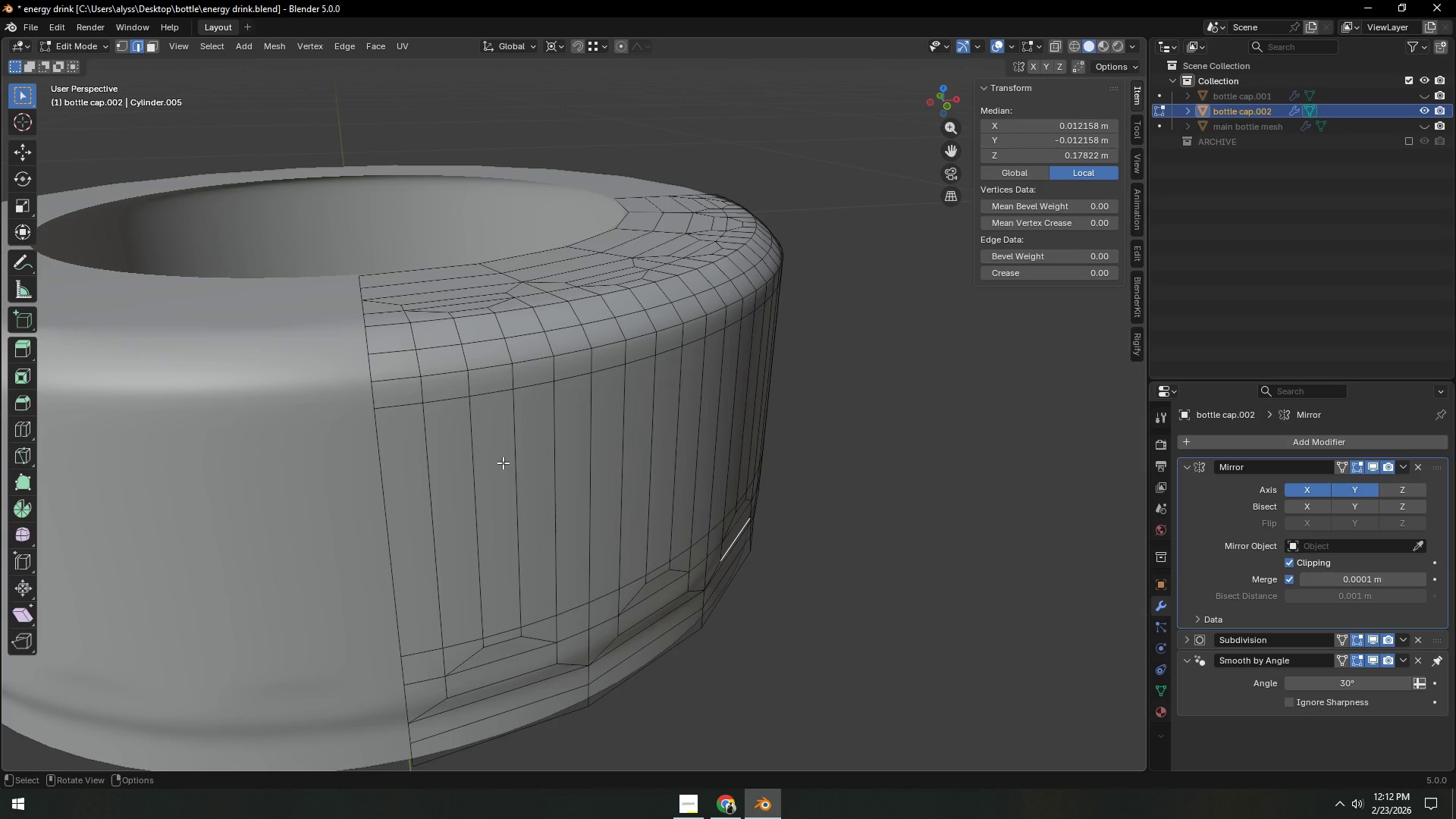 
key(4)
 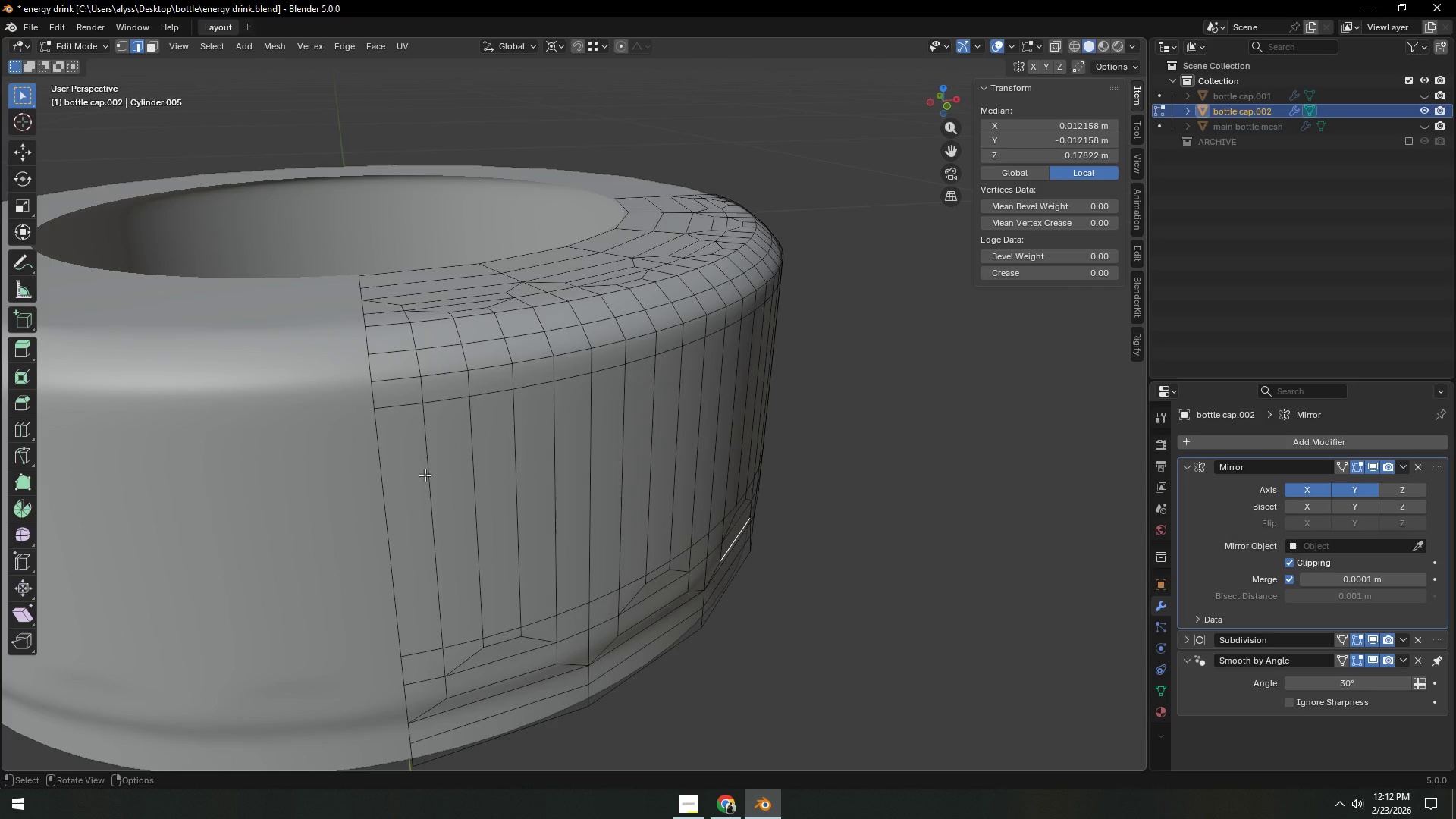 
key(Alt+AltLeft)
 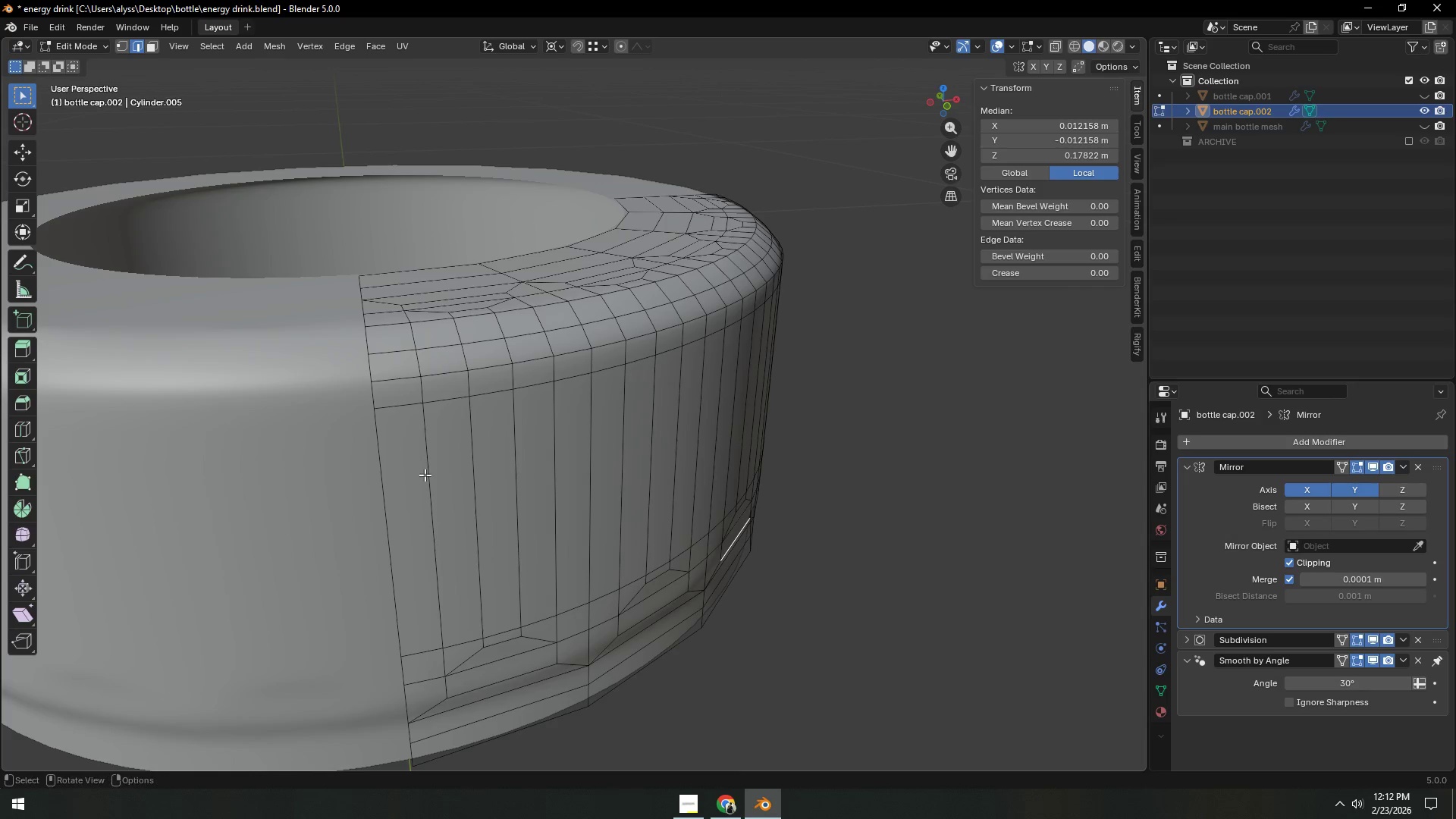 
key(3)
 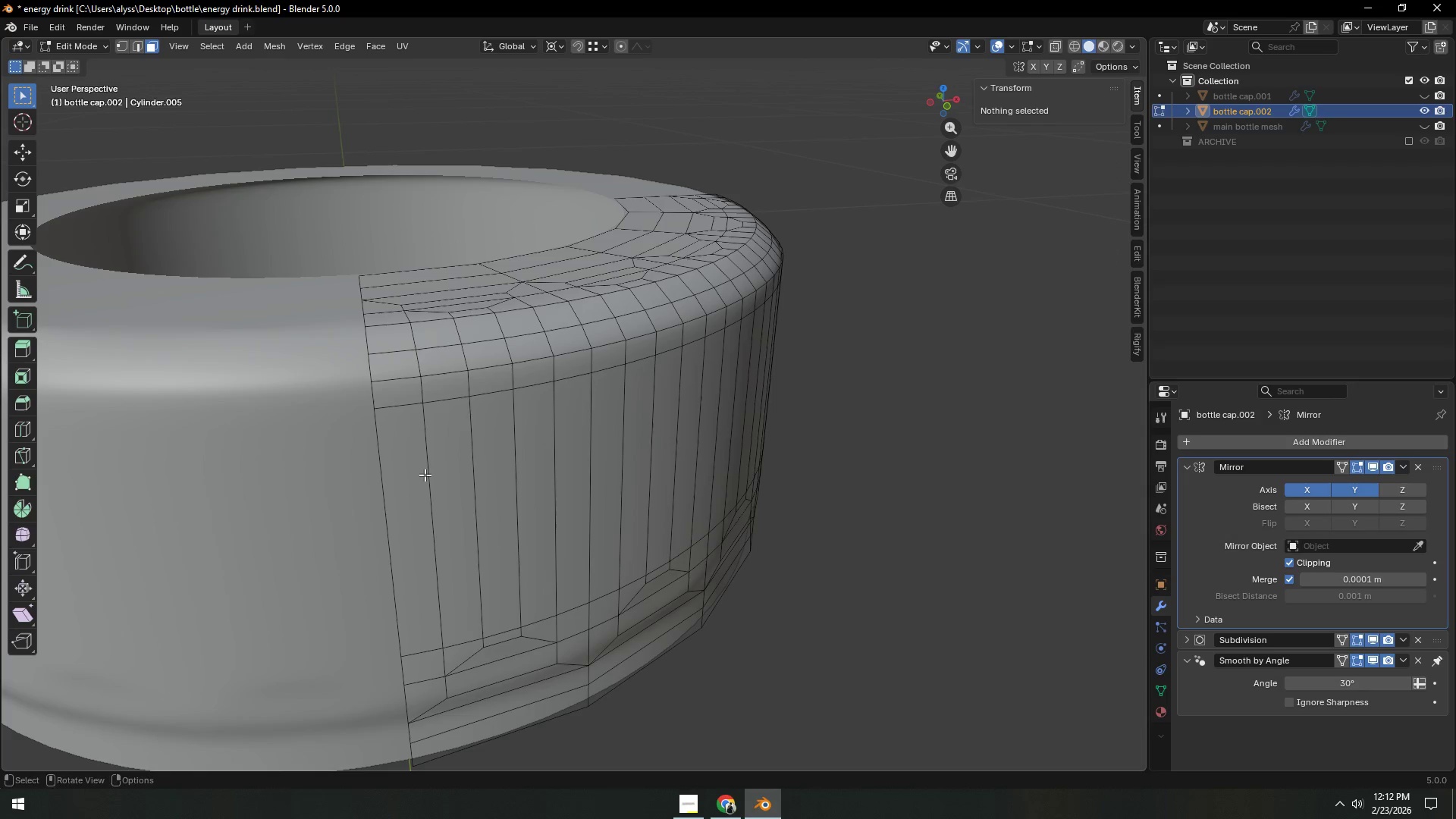 
hold_key(key=AltLeft, duration=3.69)
left_click([425, 475])
 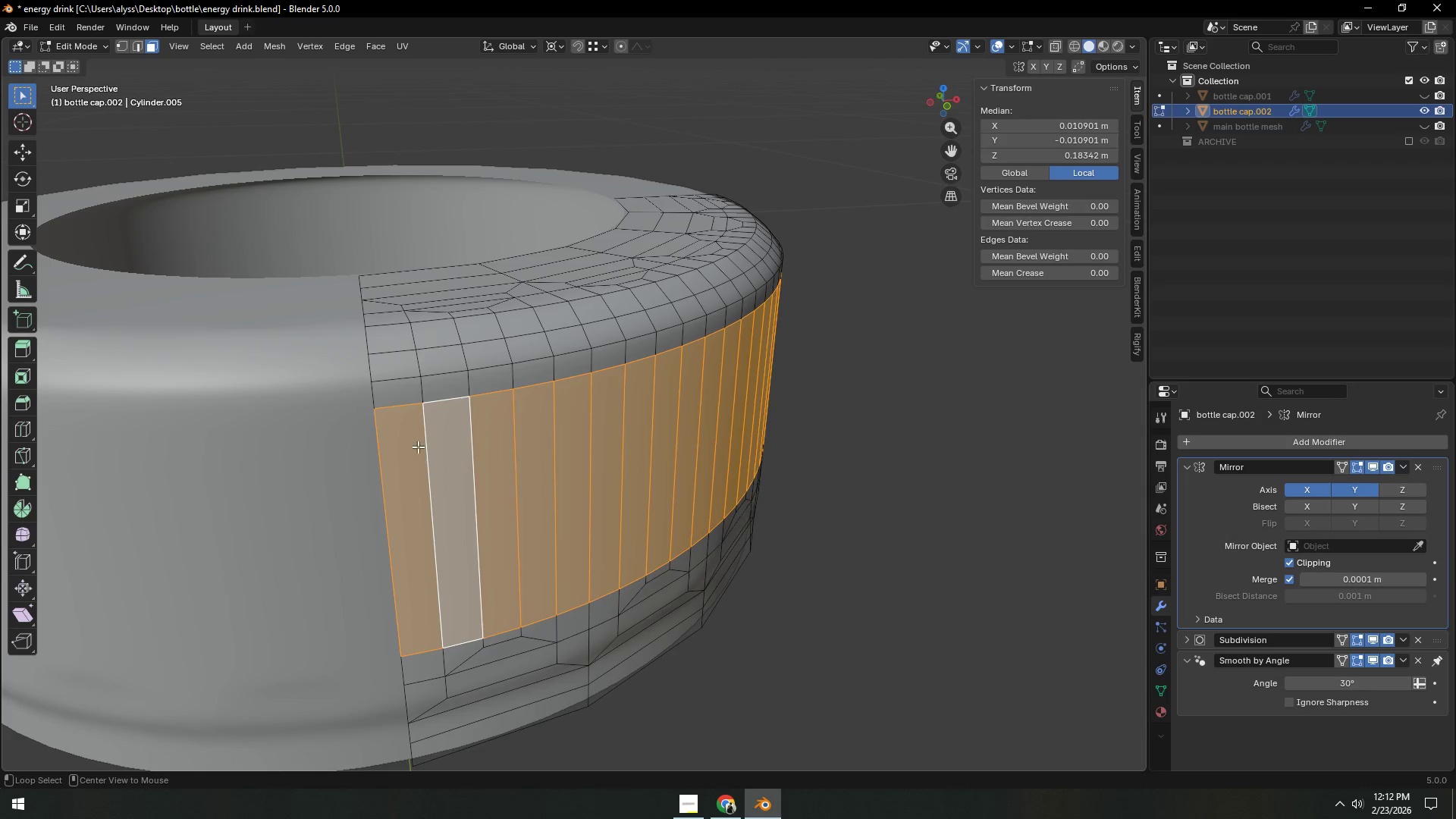 
hold_key(key=ShiftLeft, duration=1.52)
left_click([413, 391])
 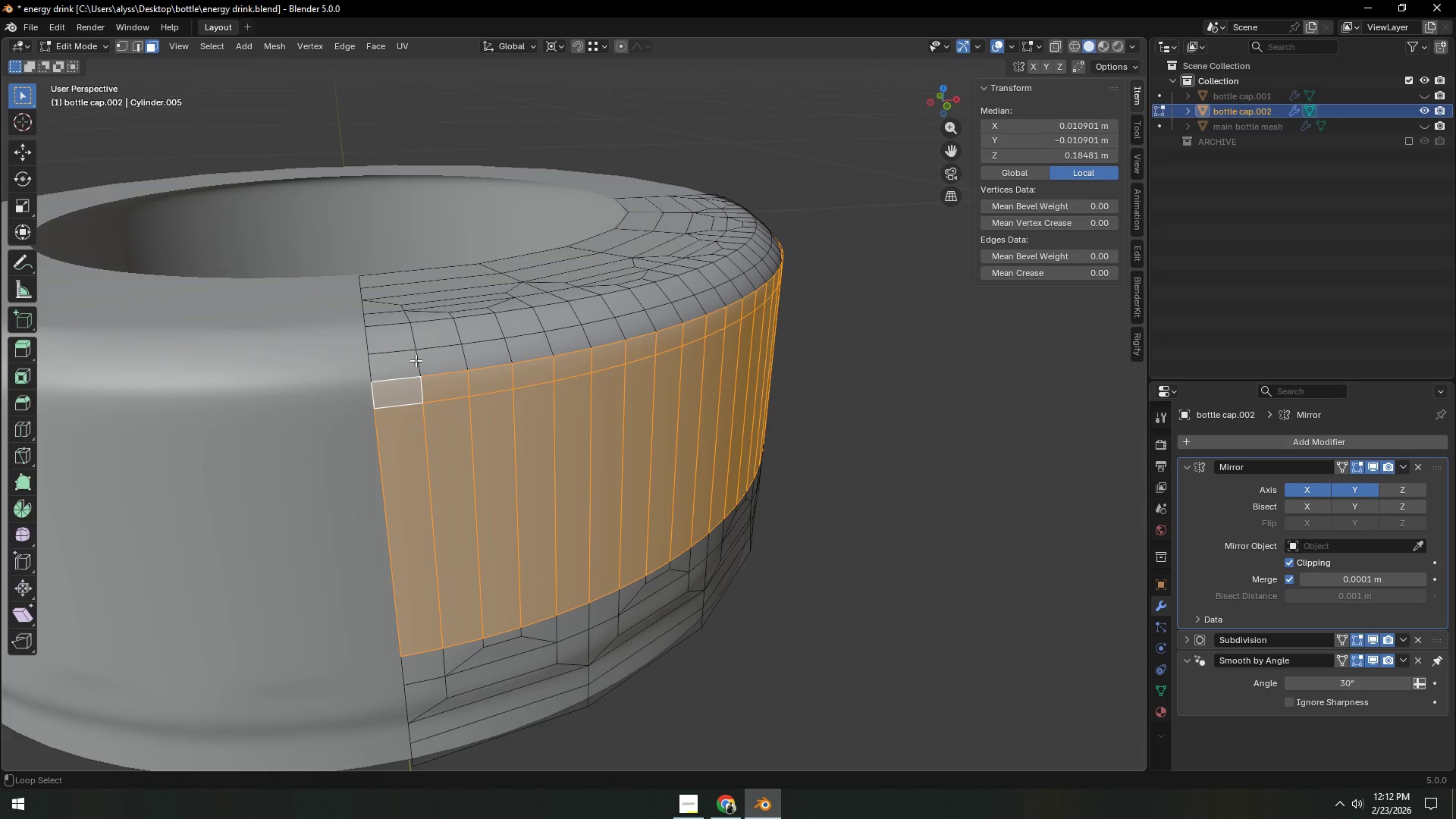 
left_click([416, 360])
 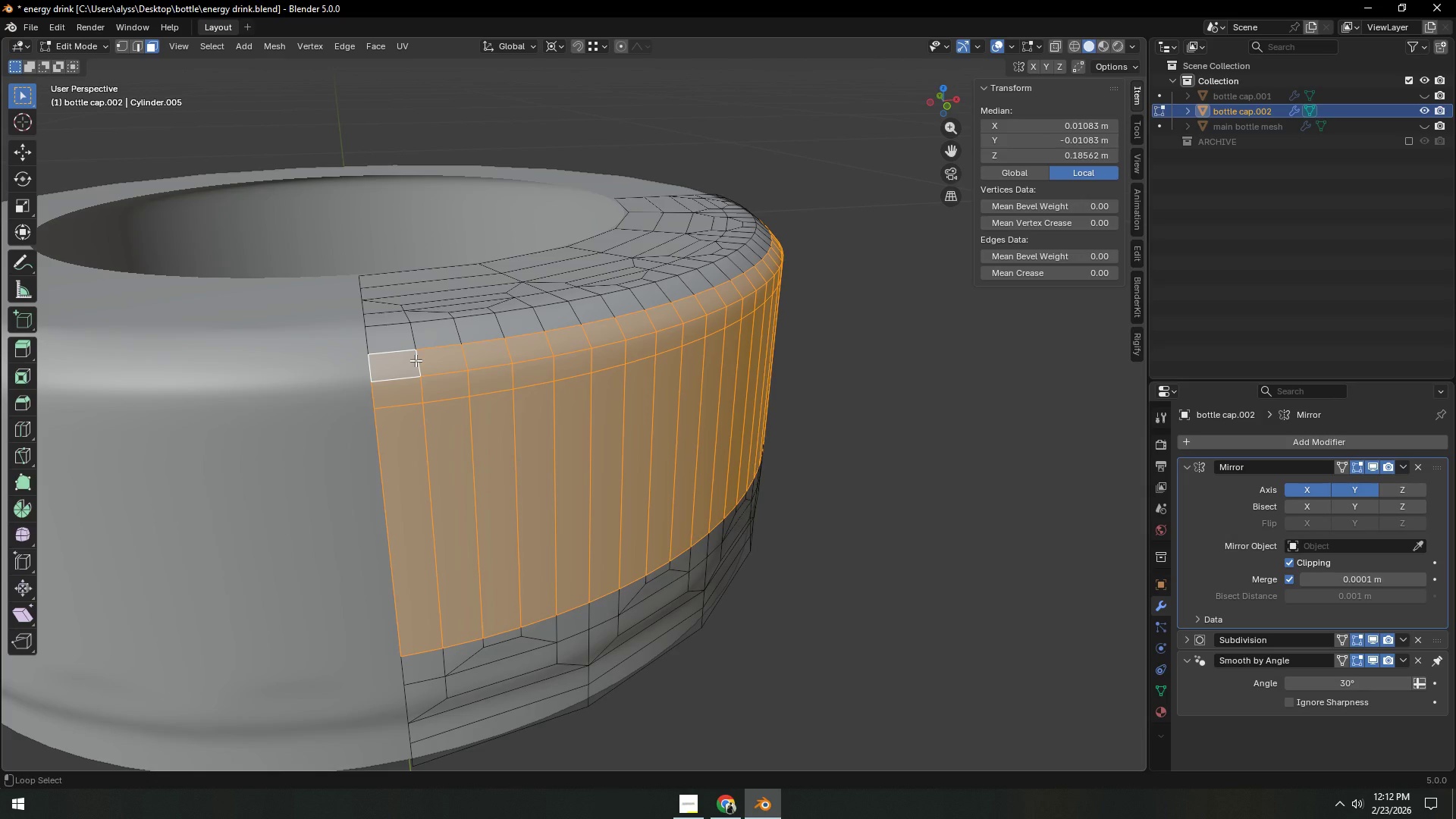 
hold_key(key=ShiftLeft, duration=1.5)
left_click([408, 340])
 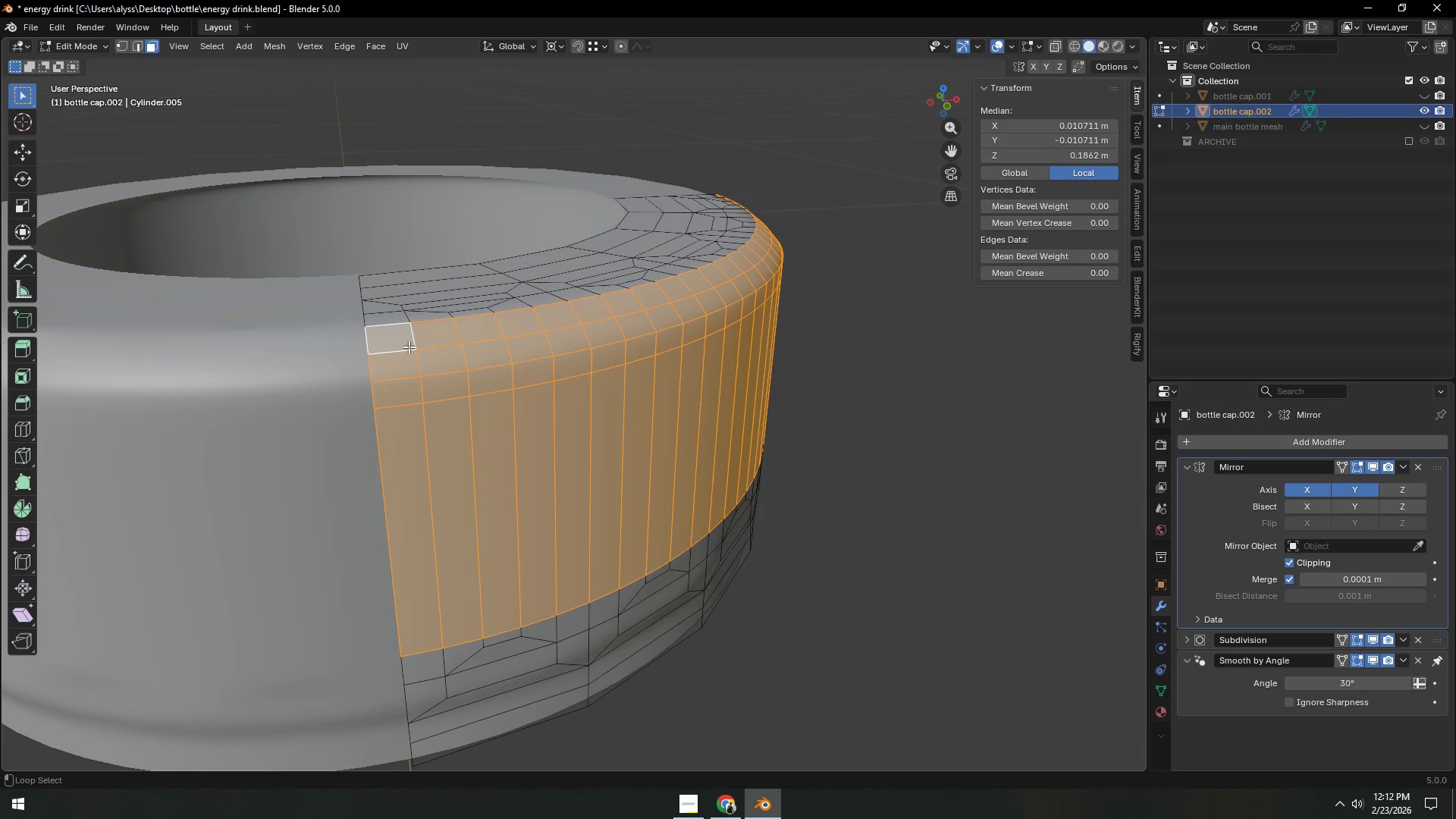 
key(Alt+Shift+ShiftLeft)
 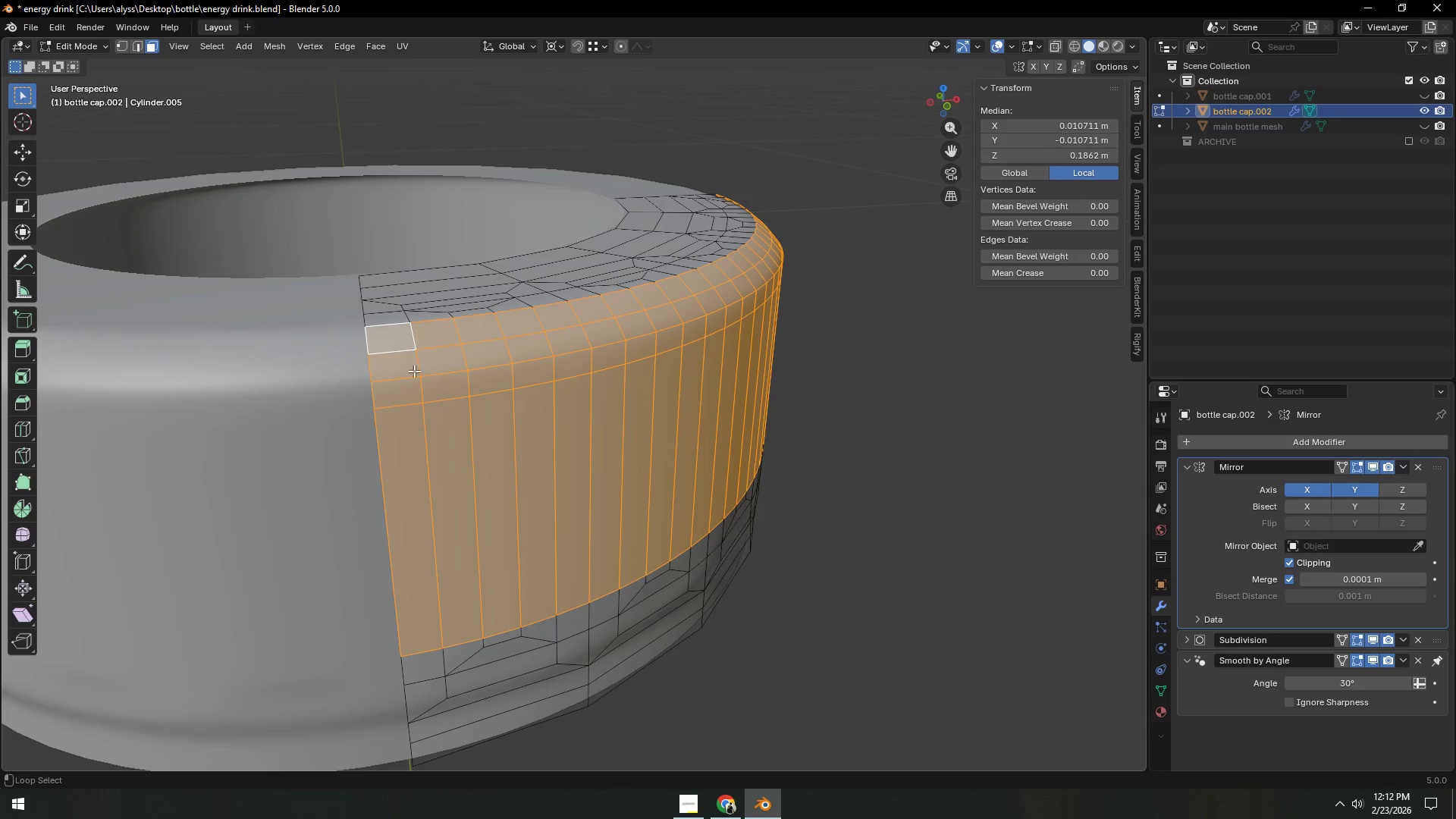 
key(Alt+Shift+ShiftLeft)
 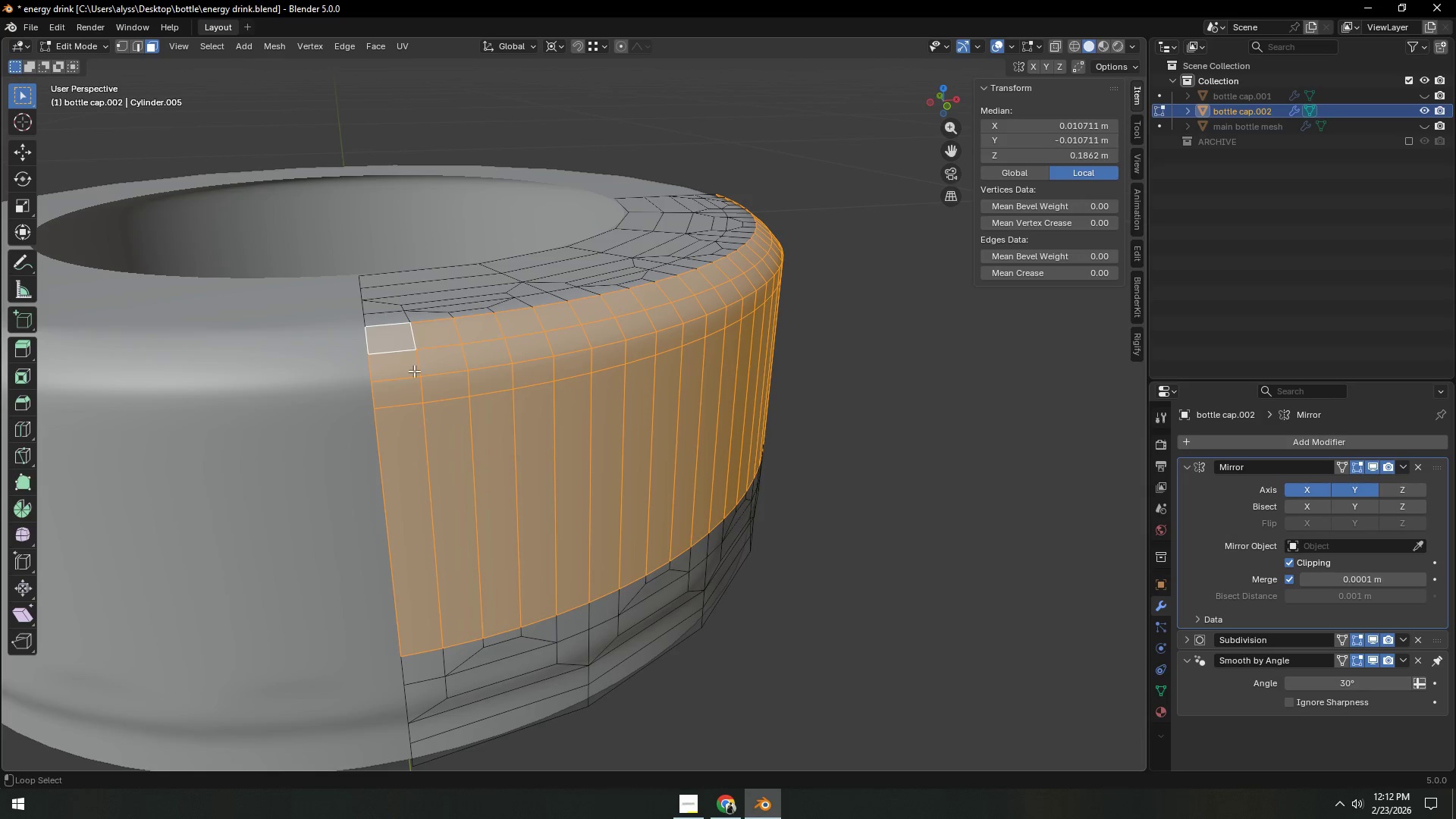 
key(Alt+Shift+ShiftLeft)
 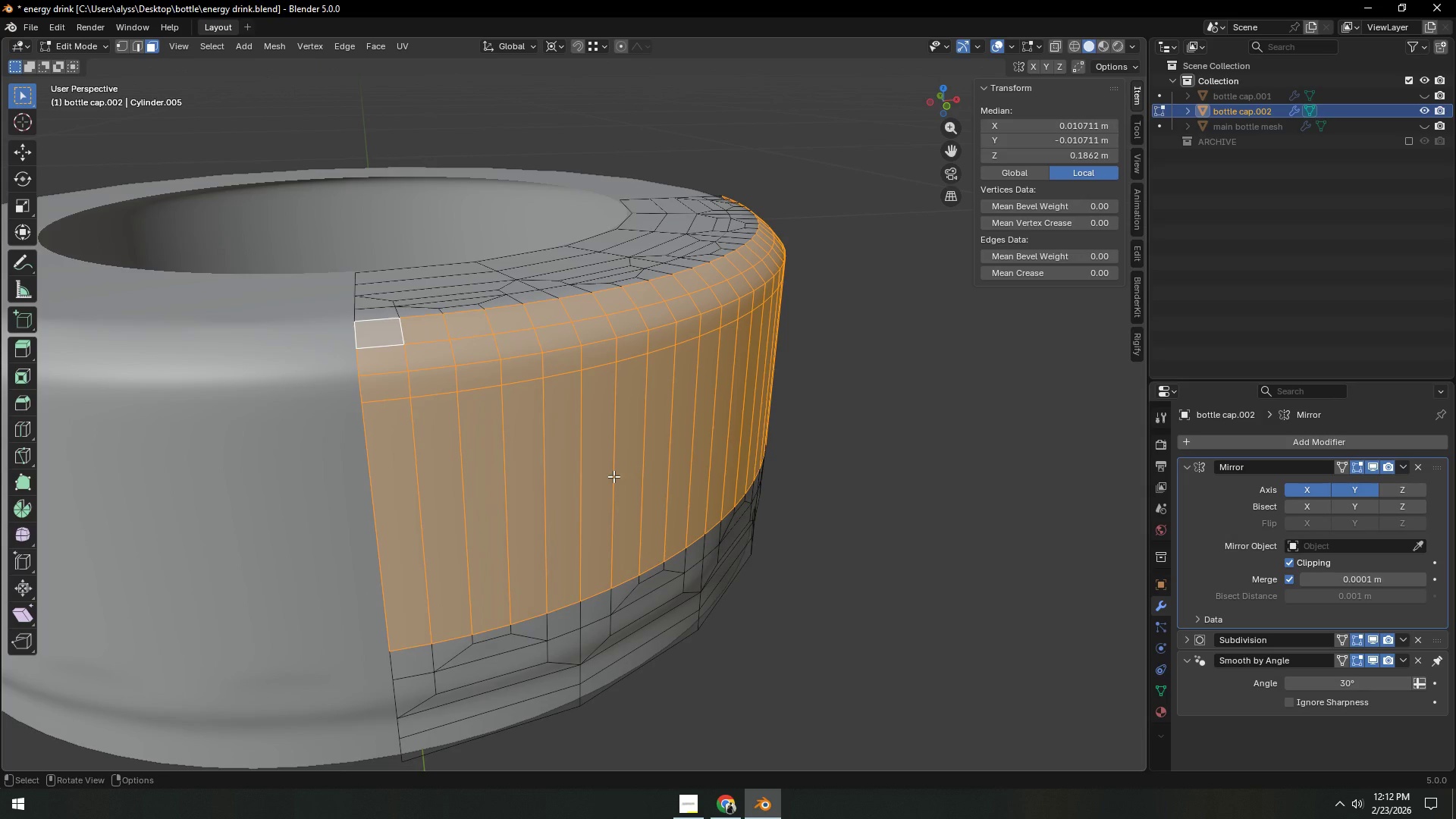 
wait(8.72)
 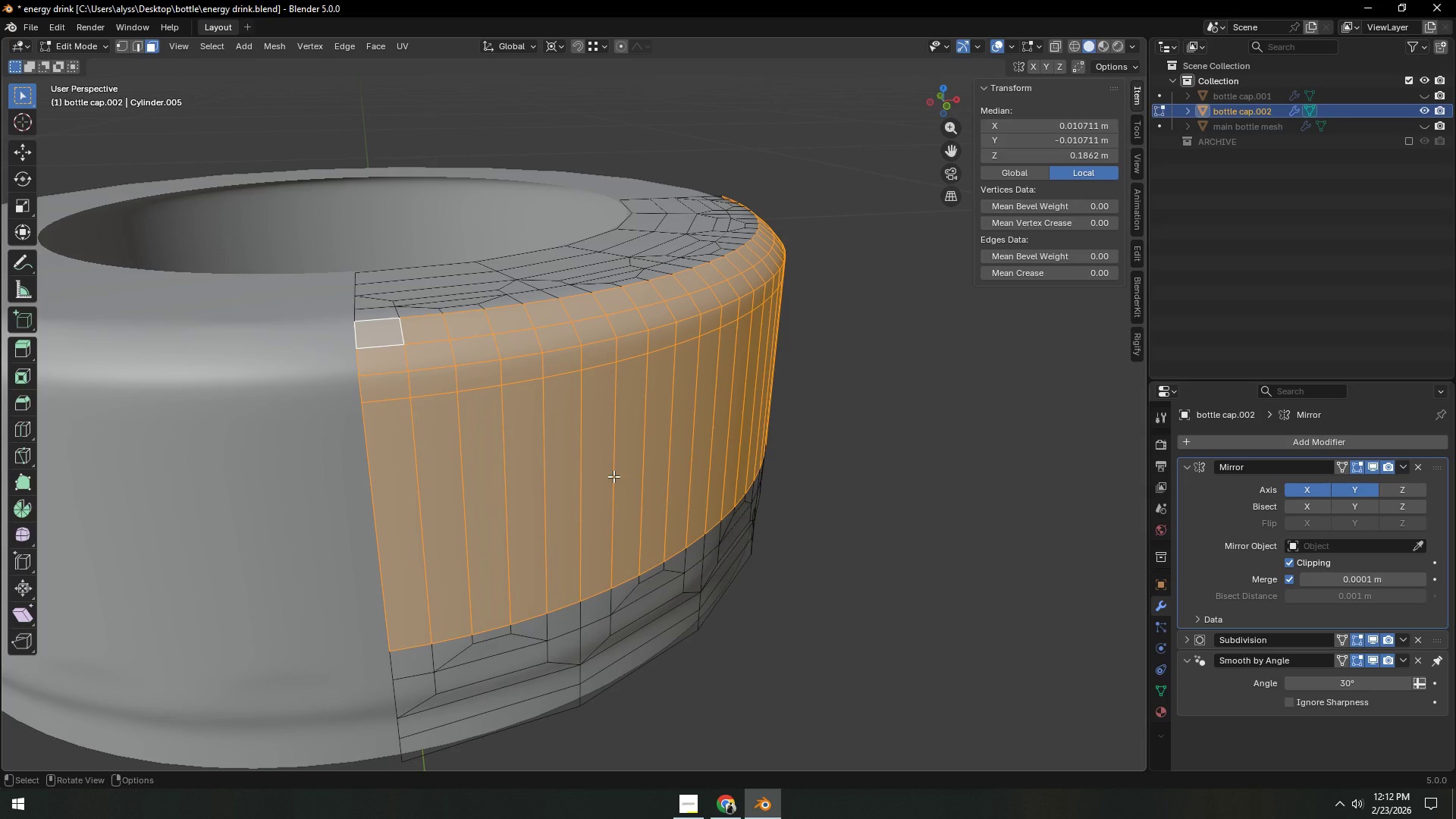 
scroll: coordinate [512, 485], scroll_direction: down, amount: 7.0
 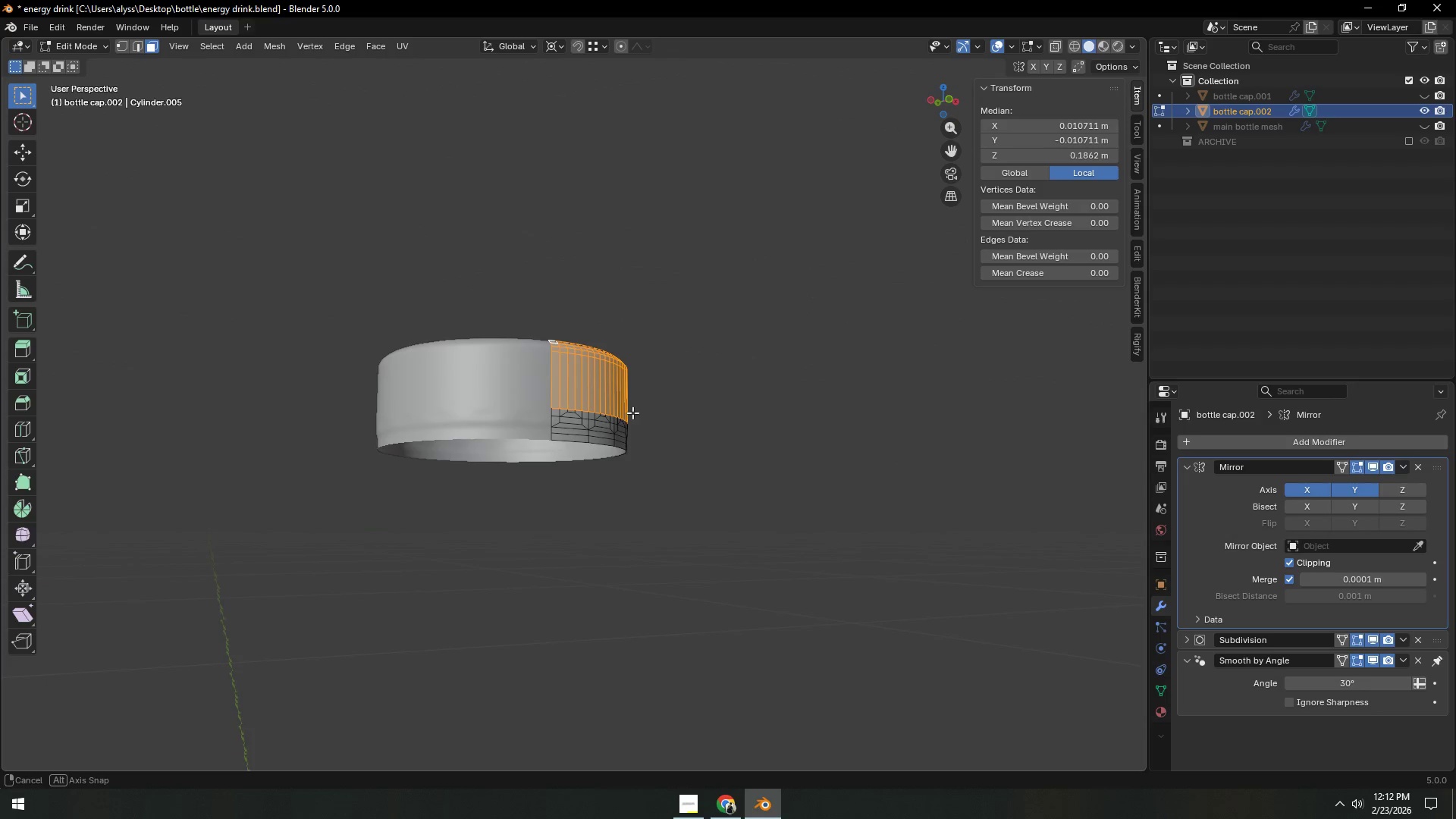 
scroll: coordinate [617, 451], scroll_direction: up, amount: 5.0
 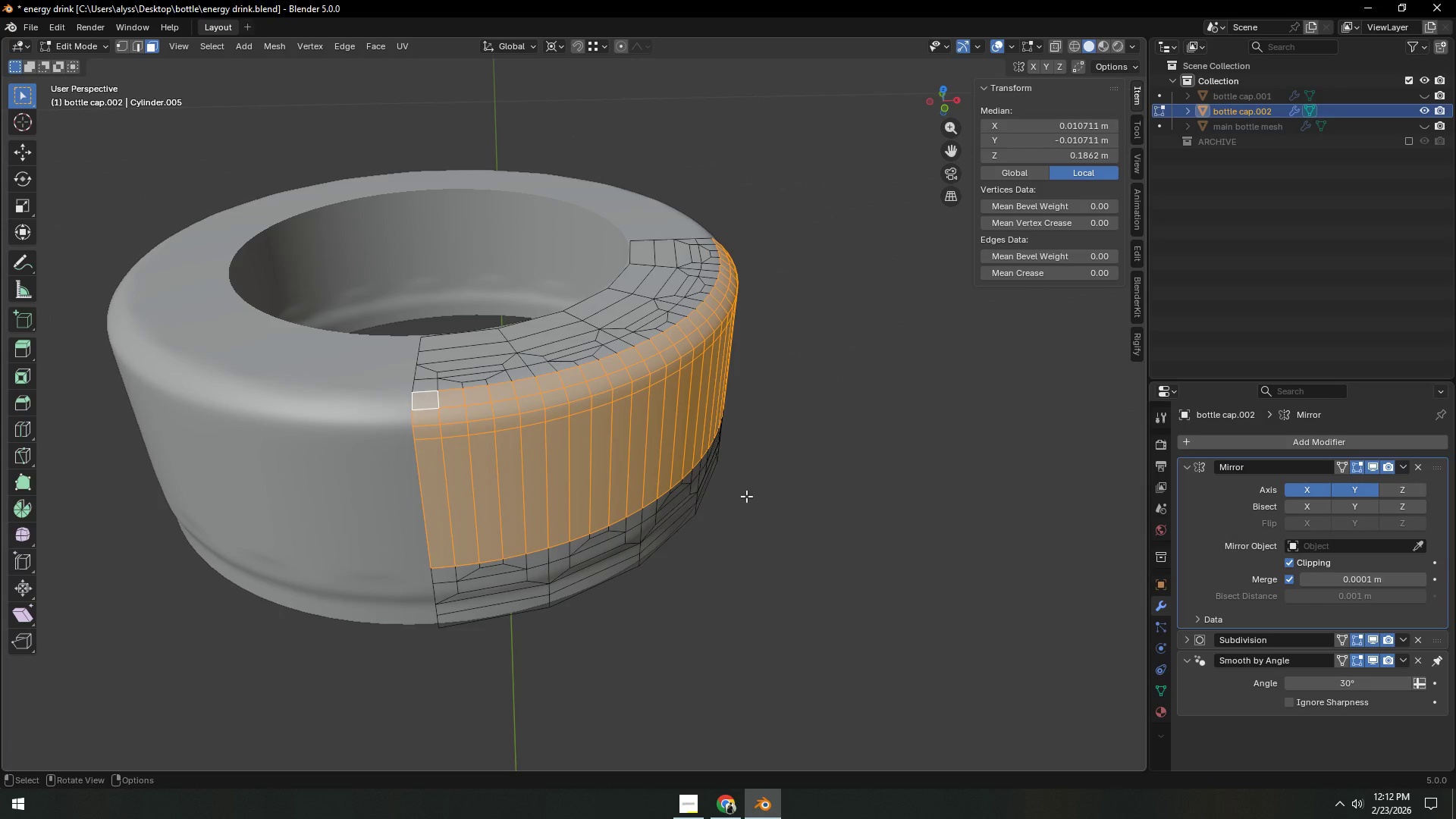 
wait(25.79)
 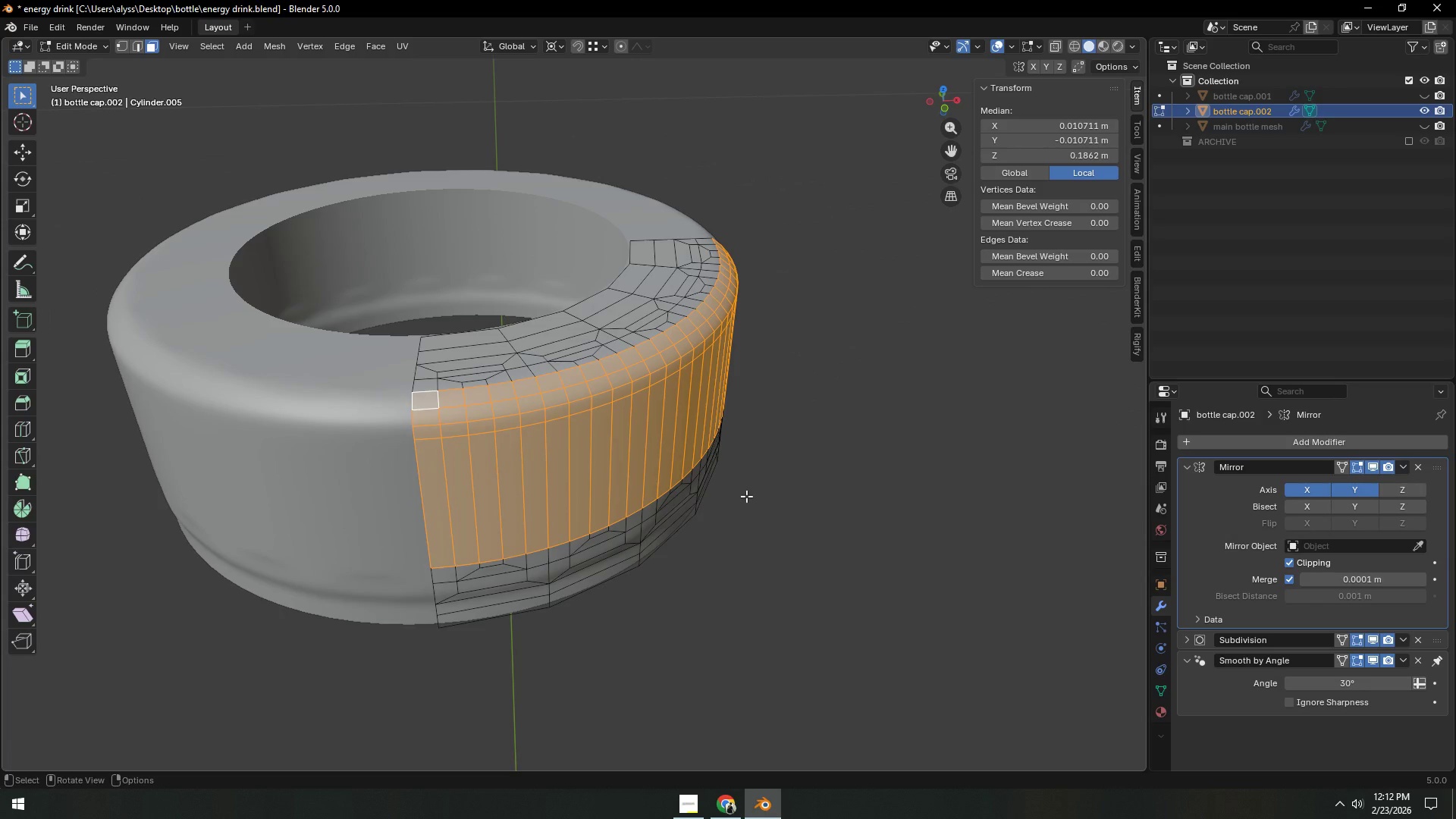 
scroll: coordinate [779, 502], scroll_direction: up, amount: 2.0
 